 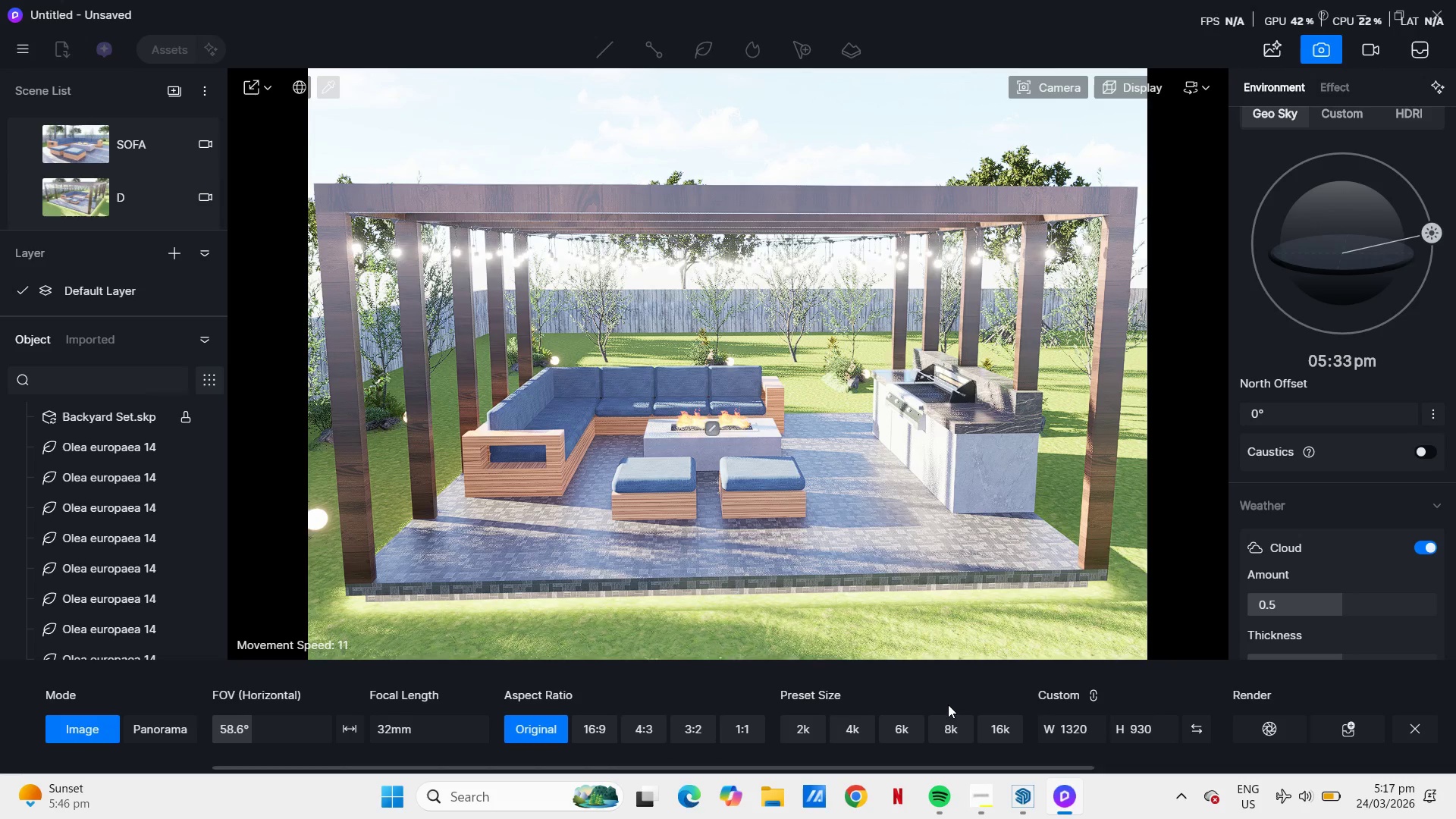 
scroll: coordinate [850, 589], scroll_direction: up, amount: 1.0
 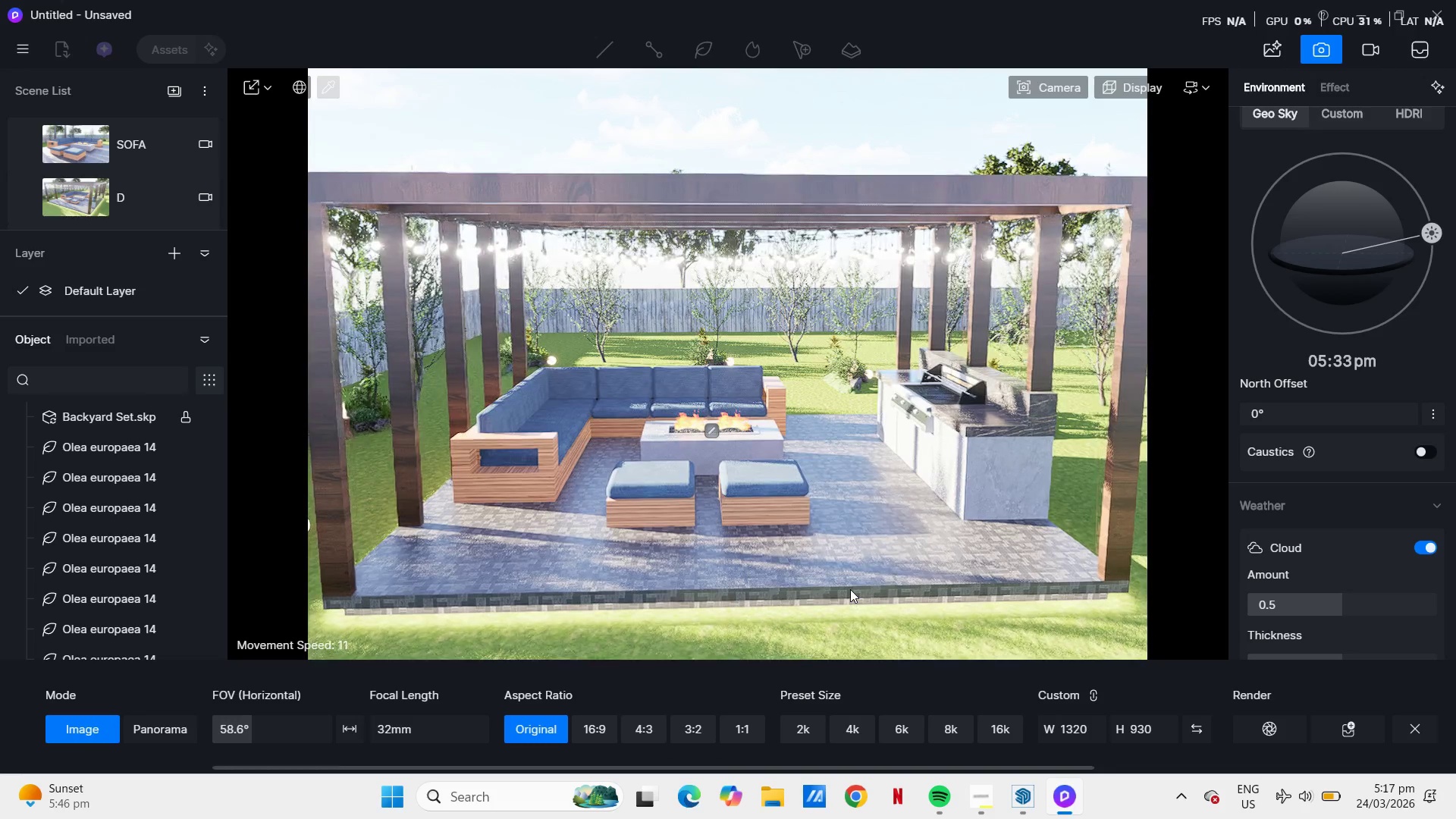 
type(ee)
 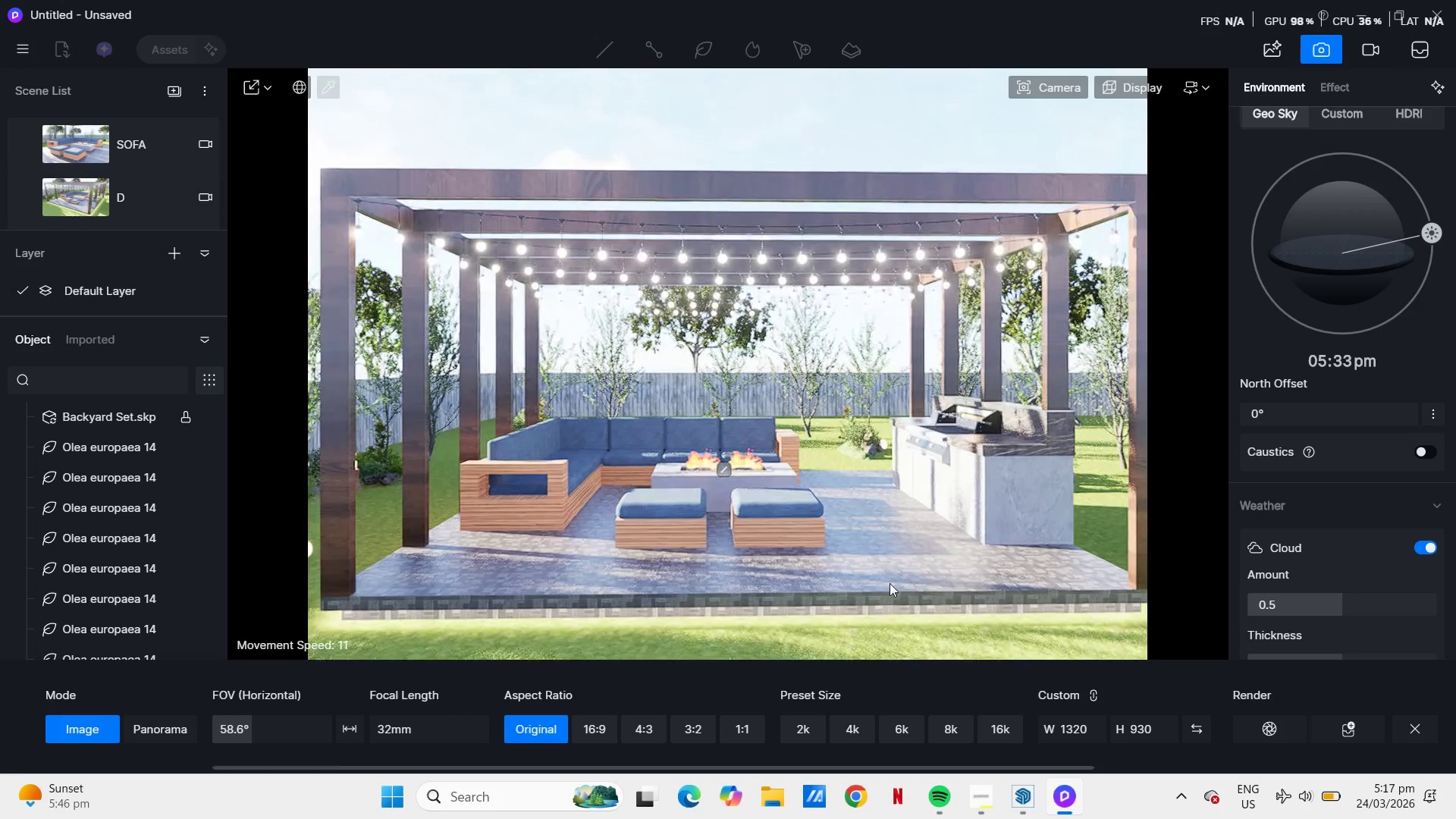 
key(D)
 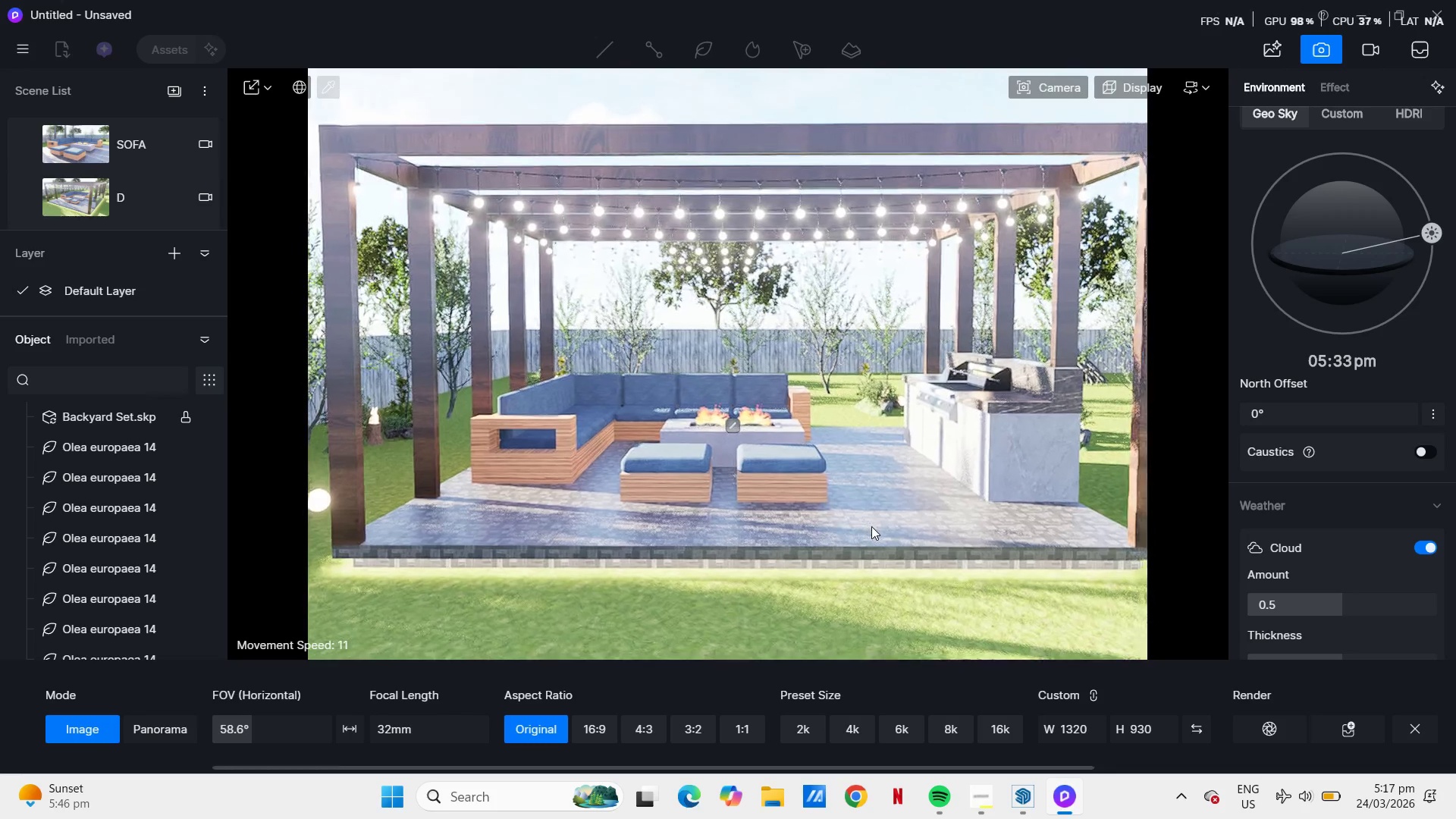 
wait(5.11)
 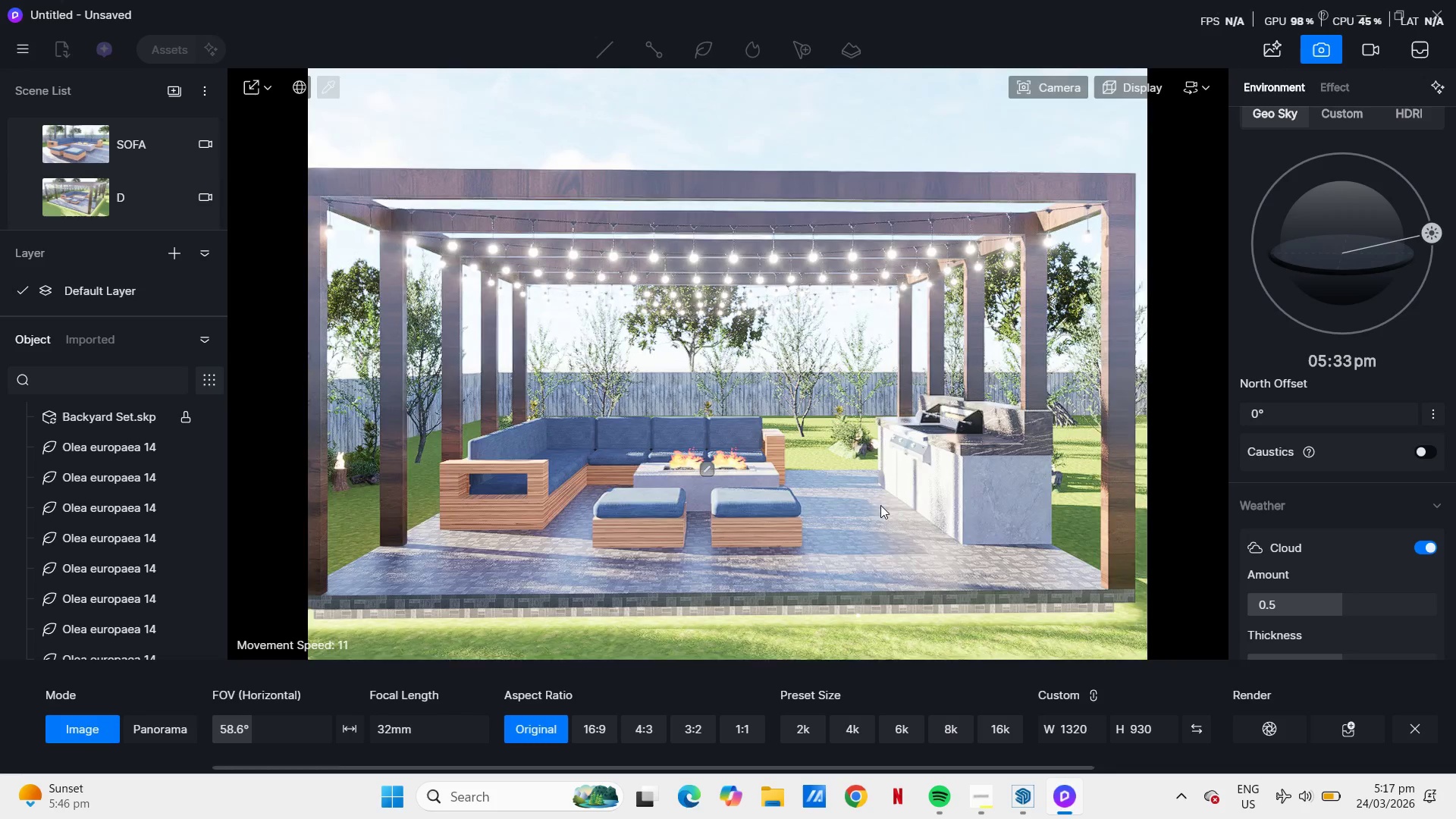 
key(D)
 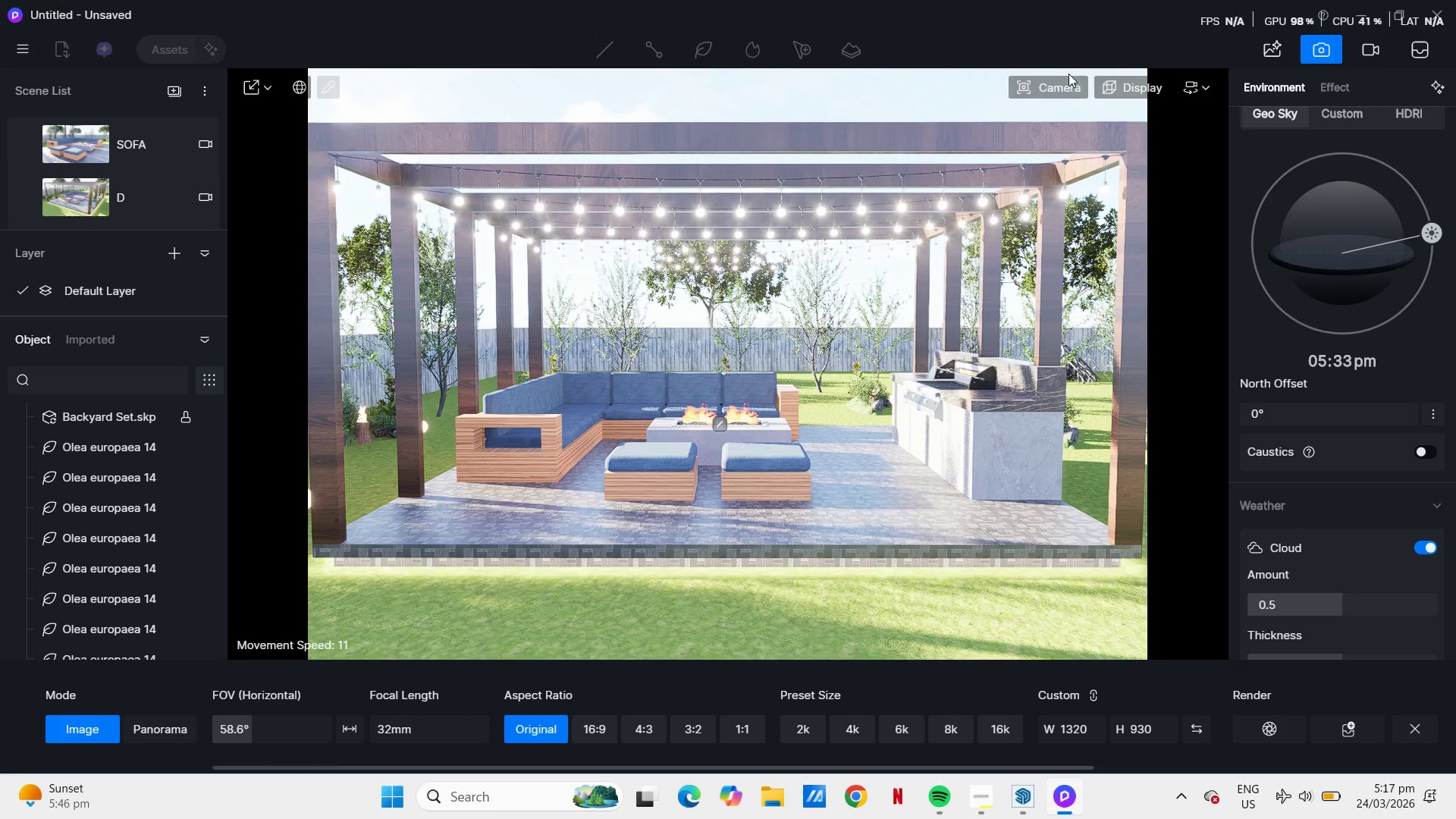 
left_click([1065, 81])
 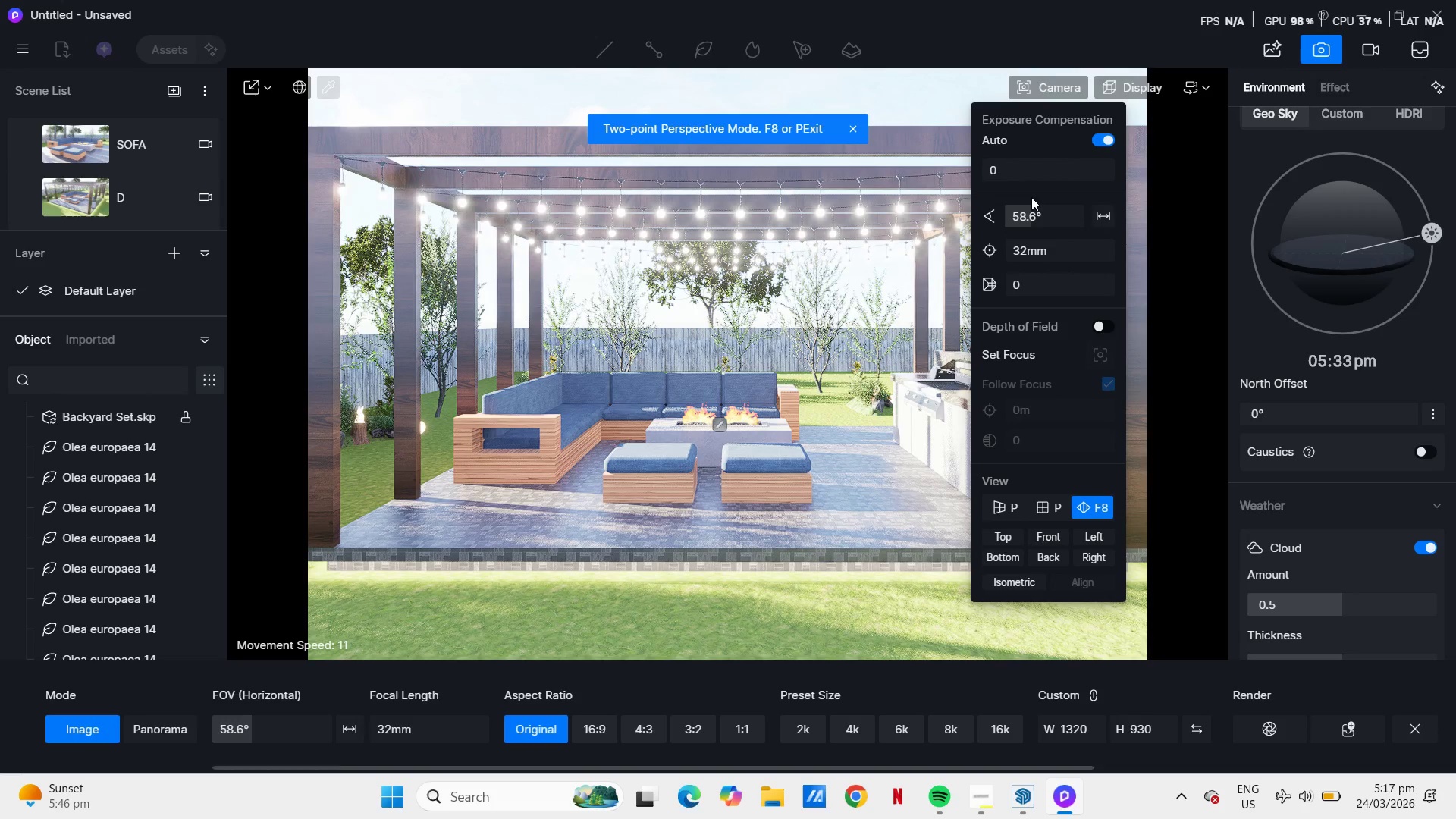 
wait(6.62)
 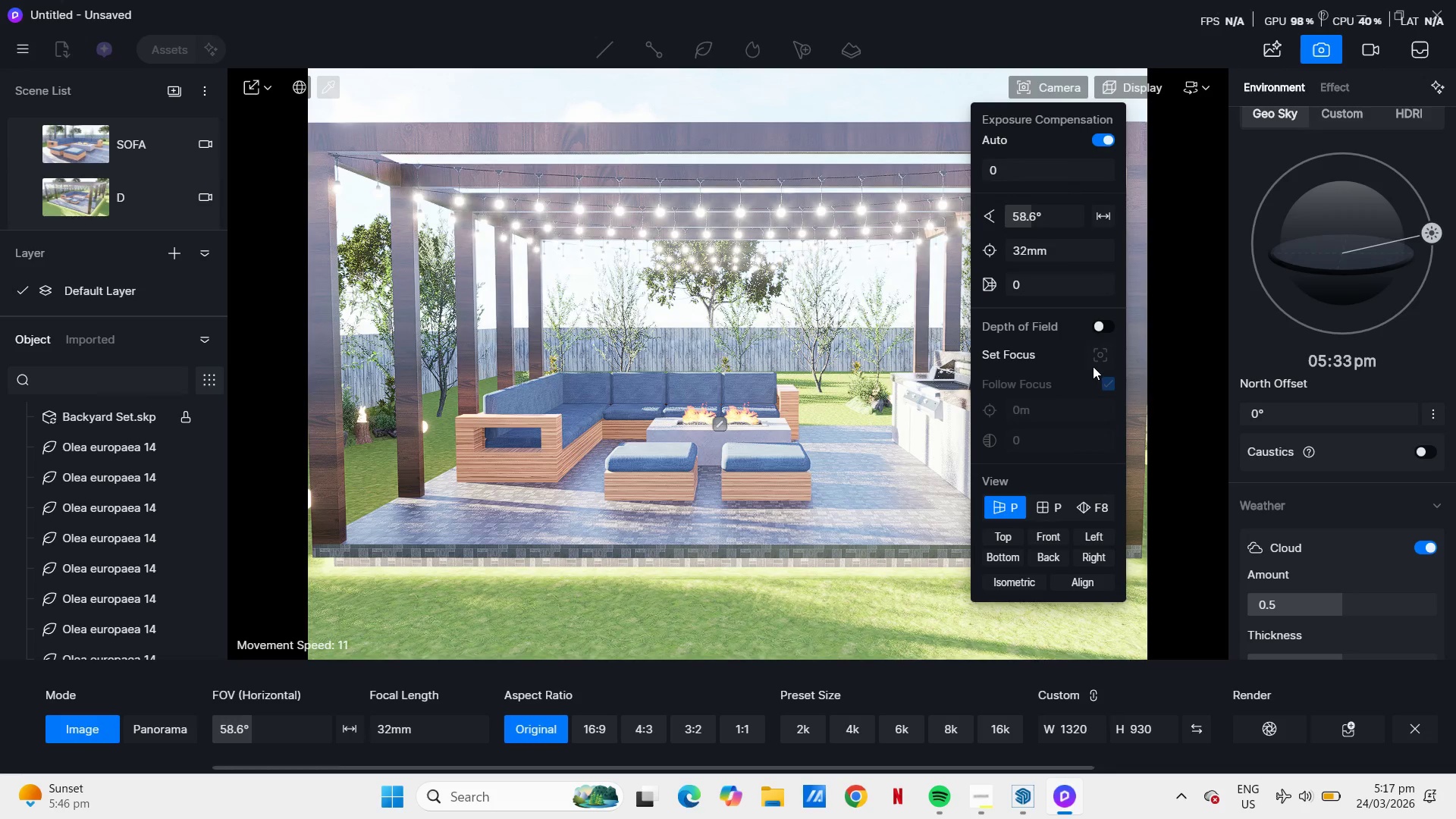 
left_click([1190, 79])
 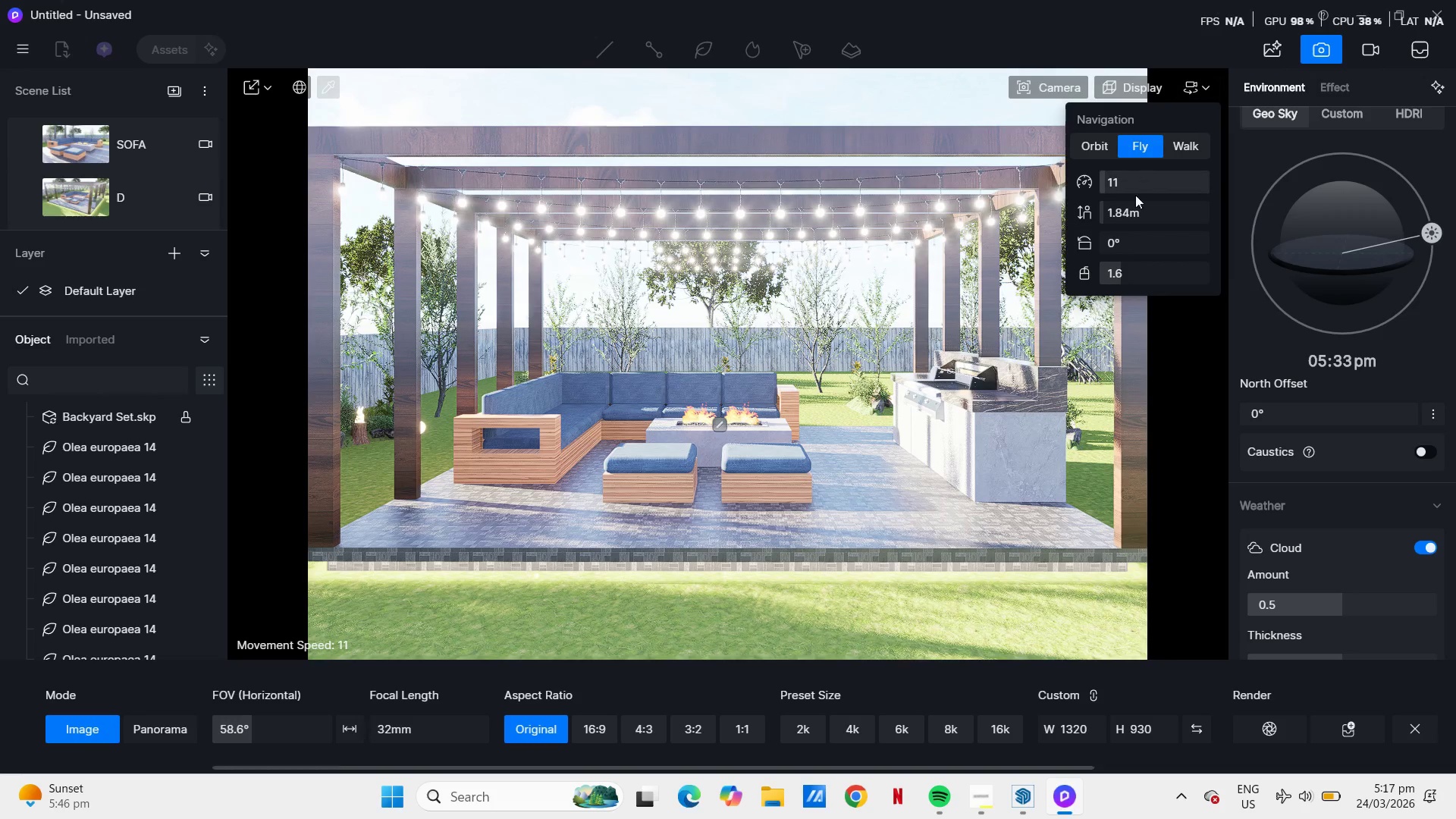 
left_click([1135, 207])
 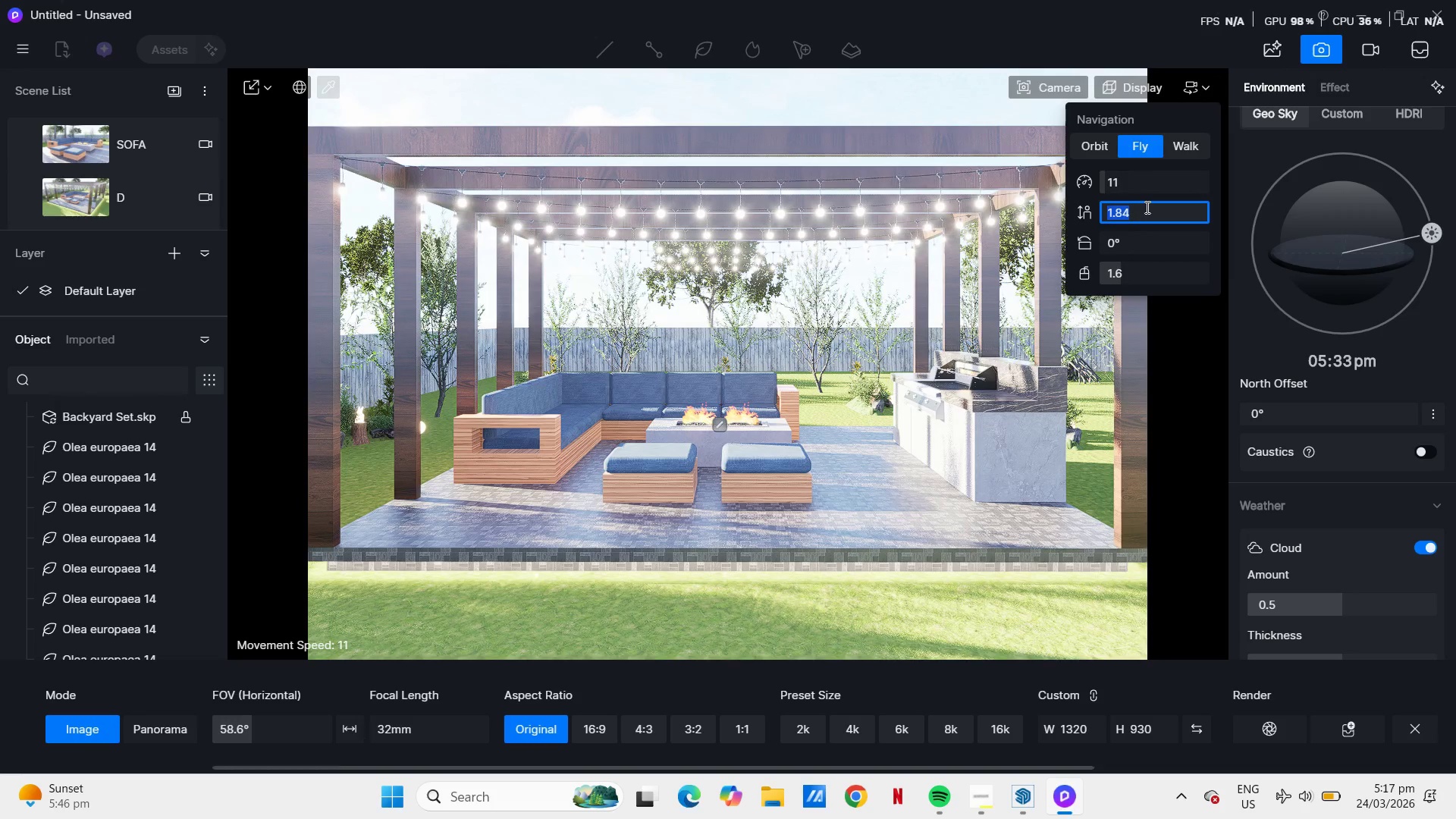 
key(Numpad1)
 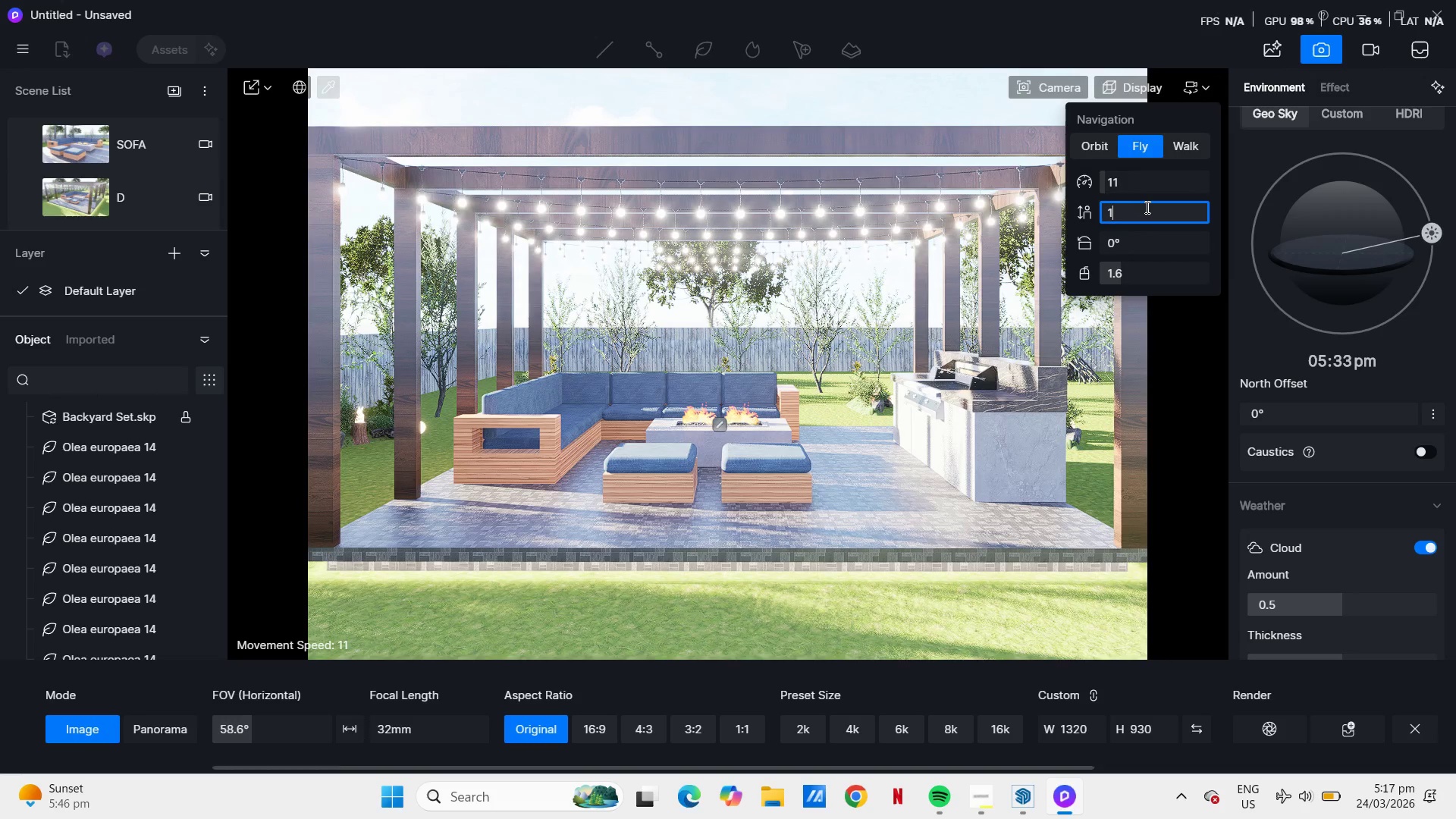 
key(NumpadDecimal)
 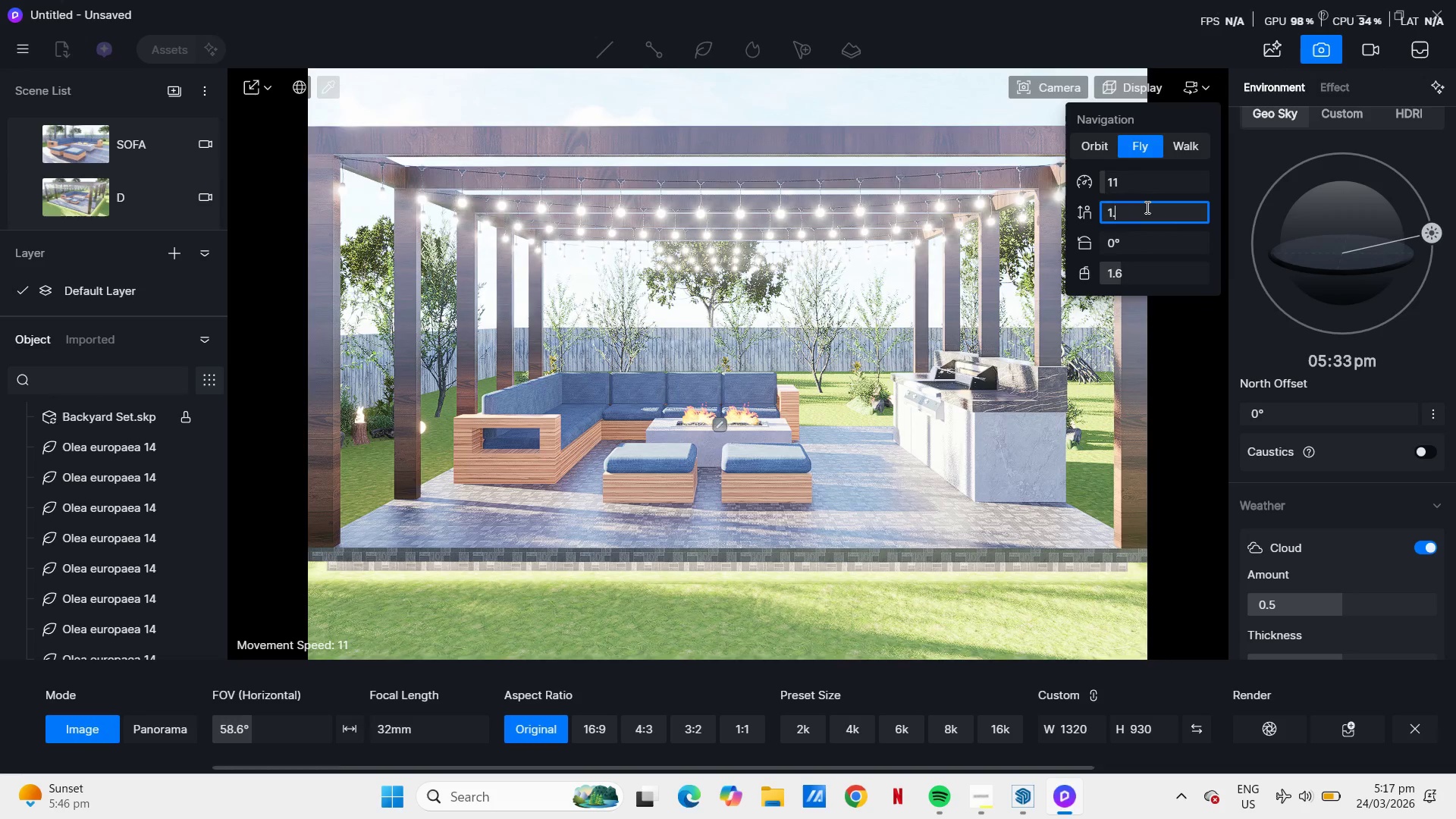 
key(Numpad5)
 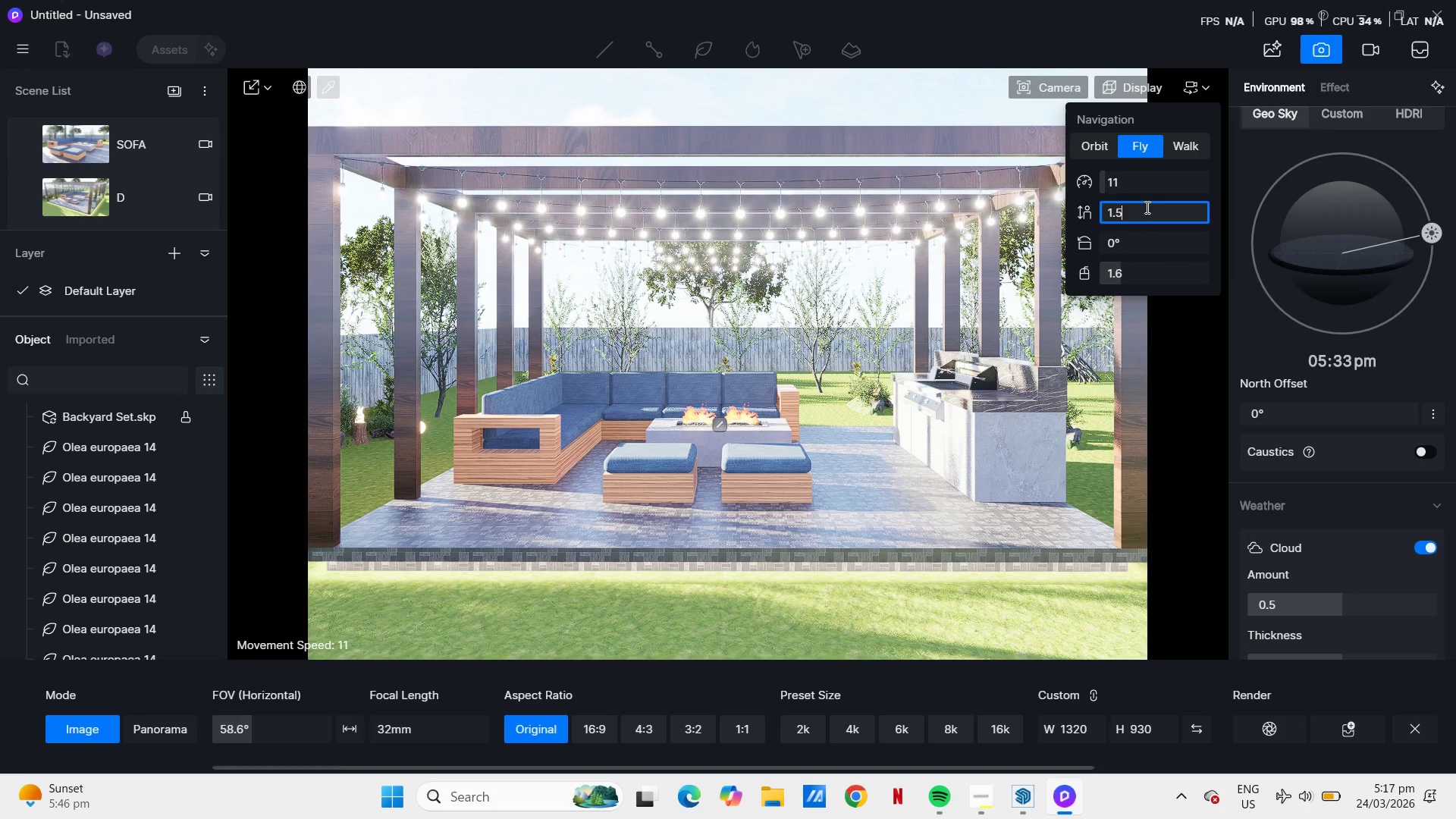 
key(NumpadEnter)
 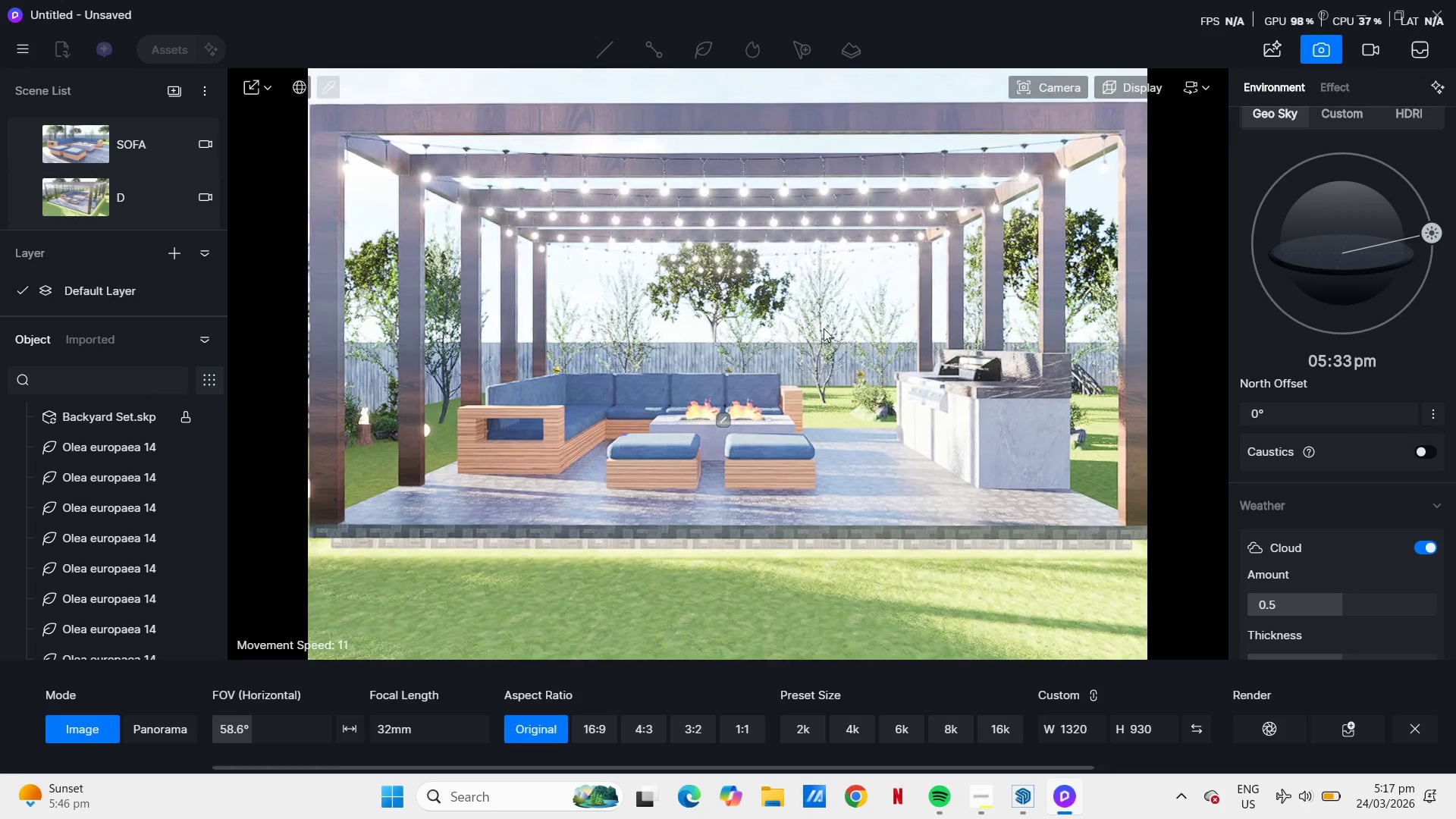 
wait(5.22)
 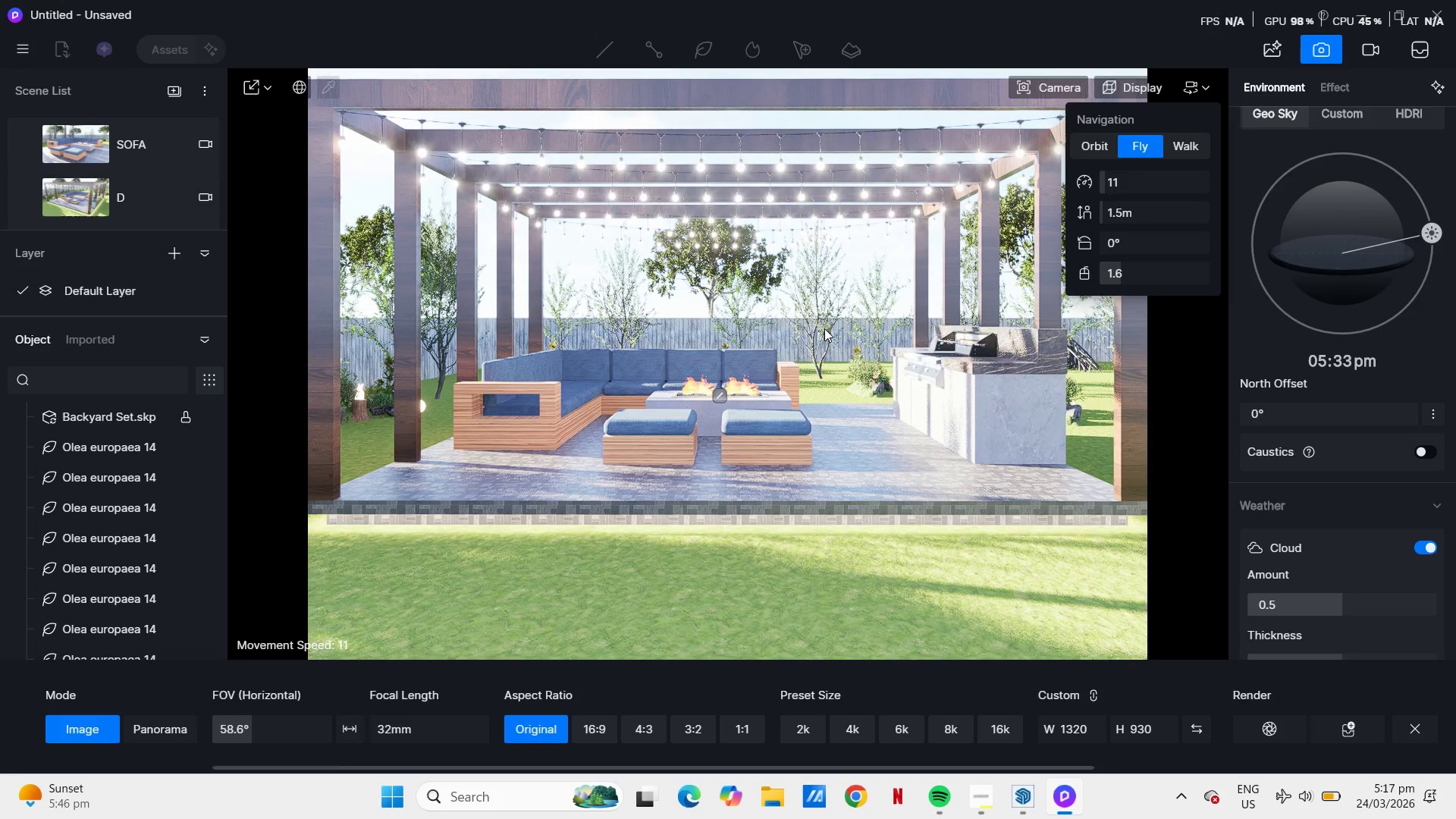 
scroll: coordinate [820, 328], scroll_direction: up, amount: 1.0
 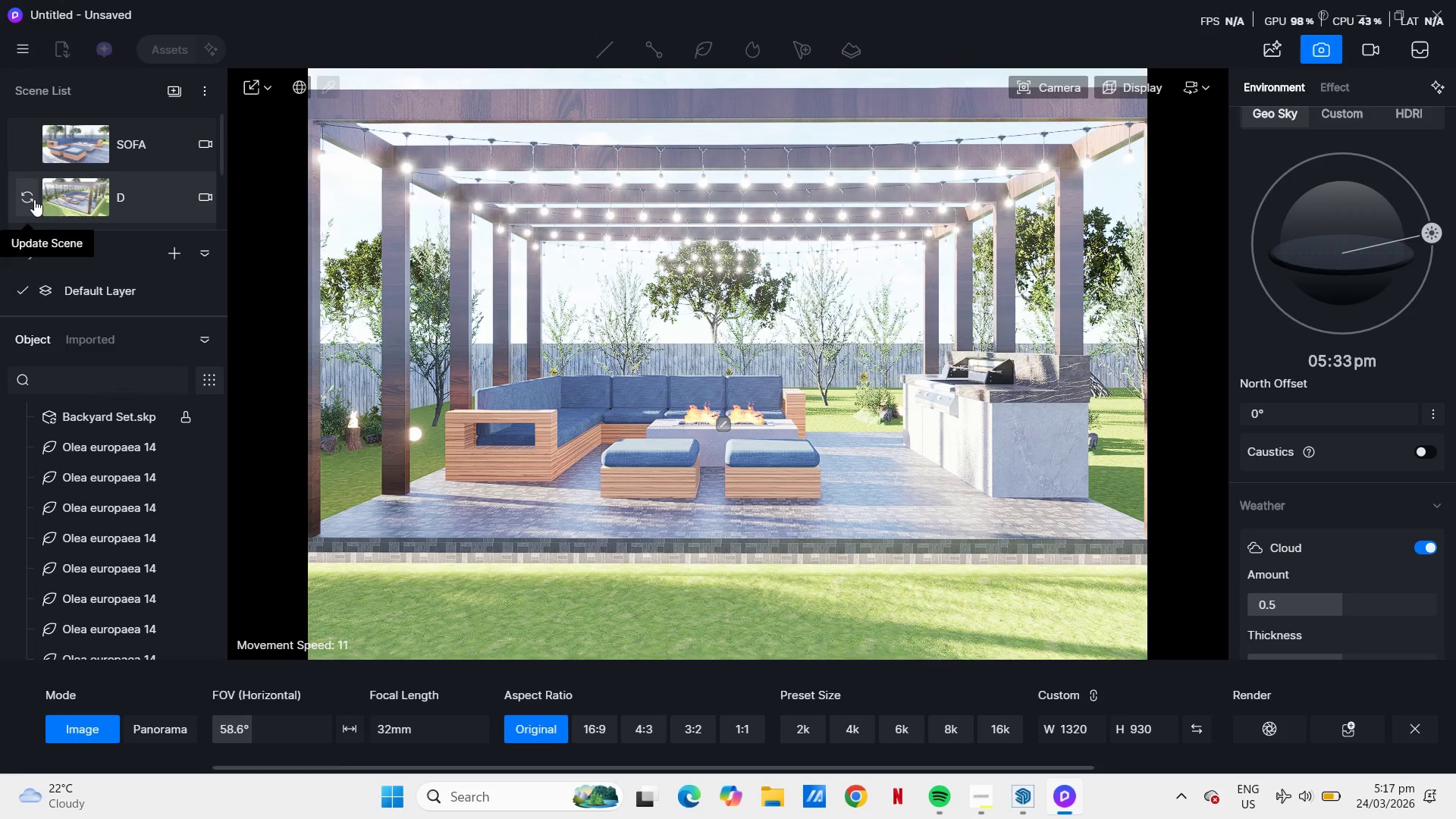 
wait(5.91)
 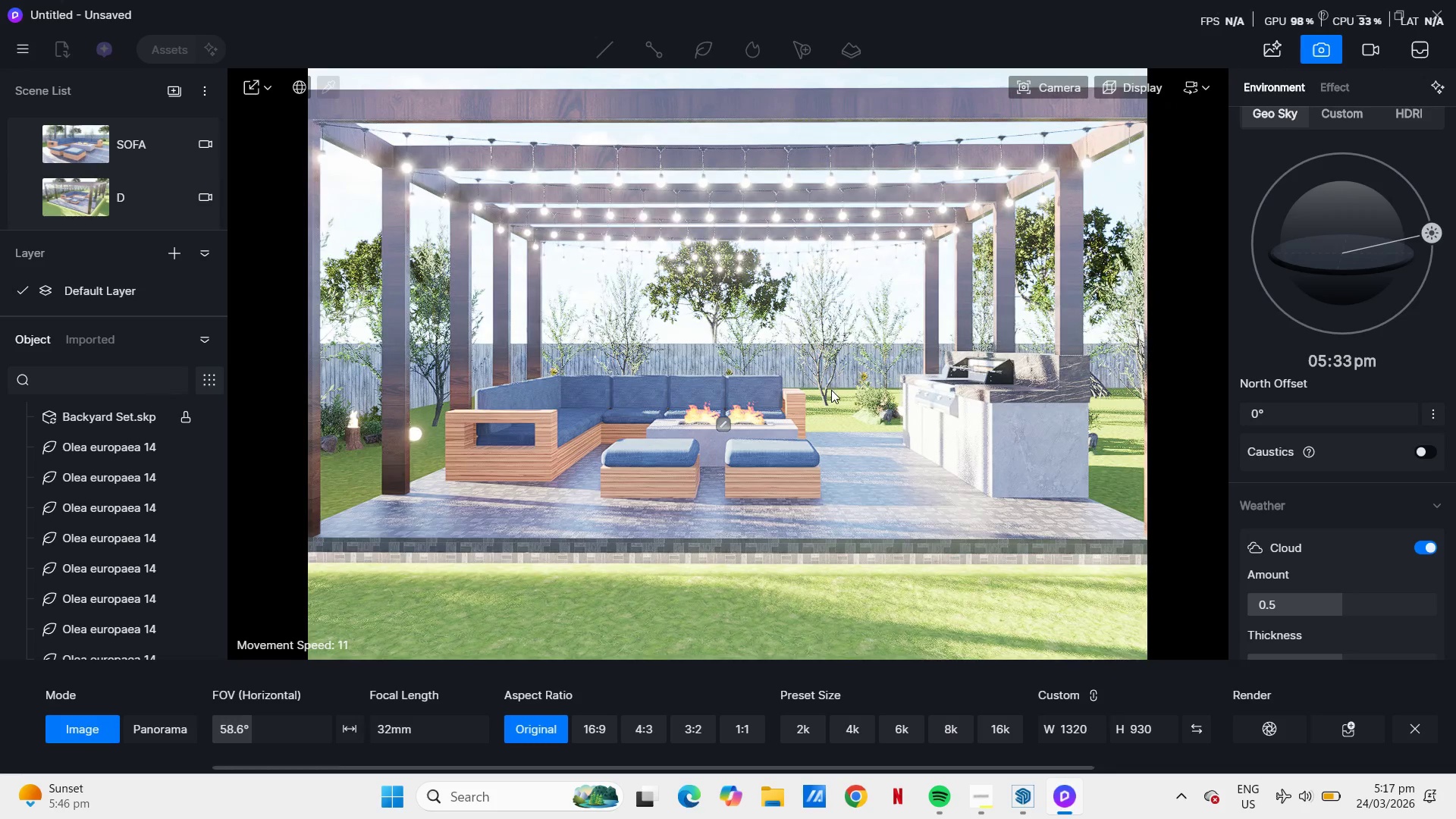 
scroll: coordinate [99, 164], scroll_direction: down, amount: 1.0
 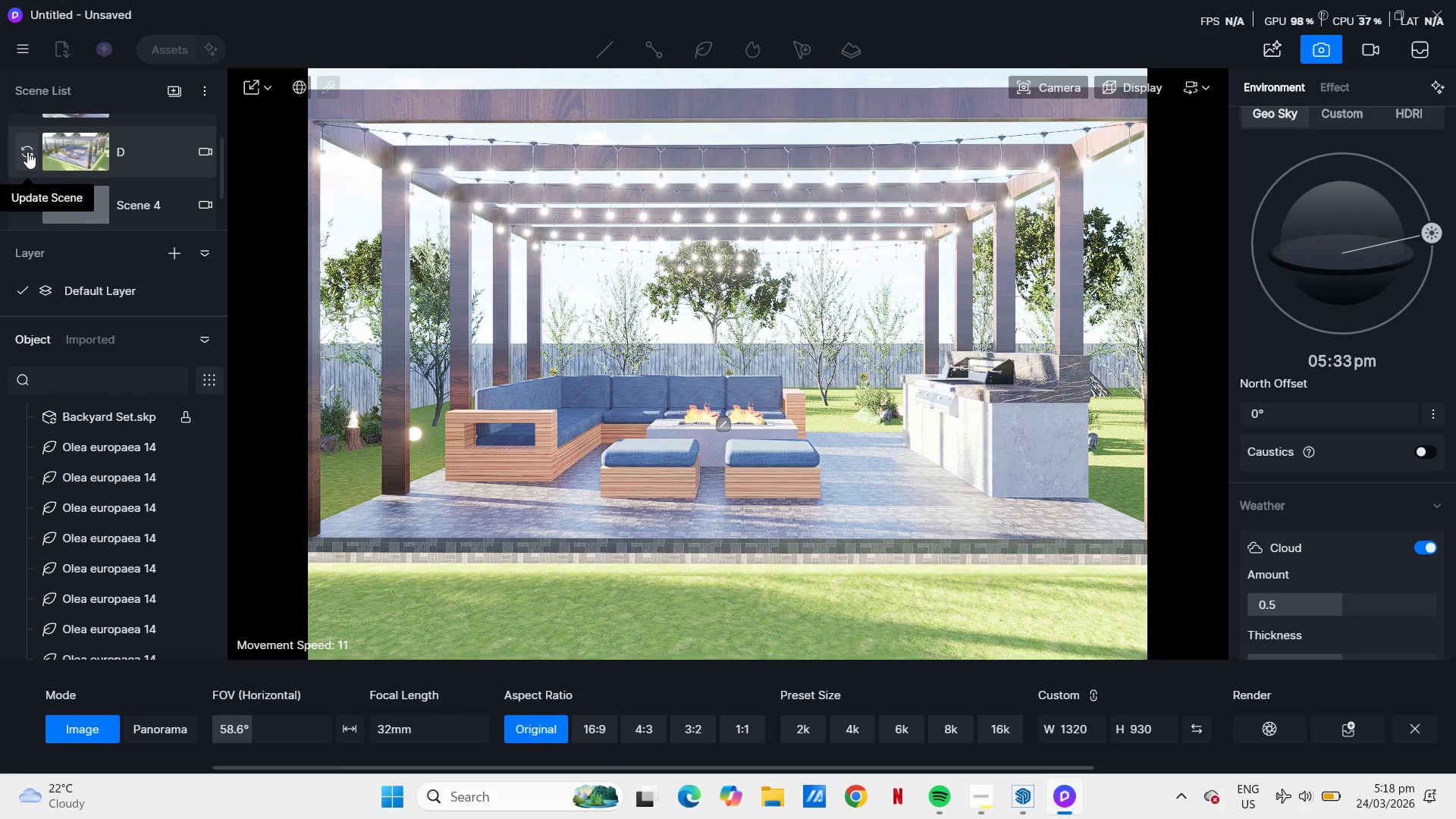 
scroll: coordinate [76, 178], scroll_direction: up, amount: 3.0
 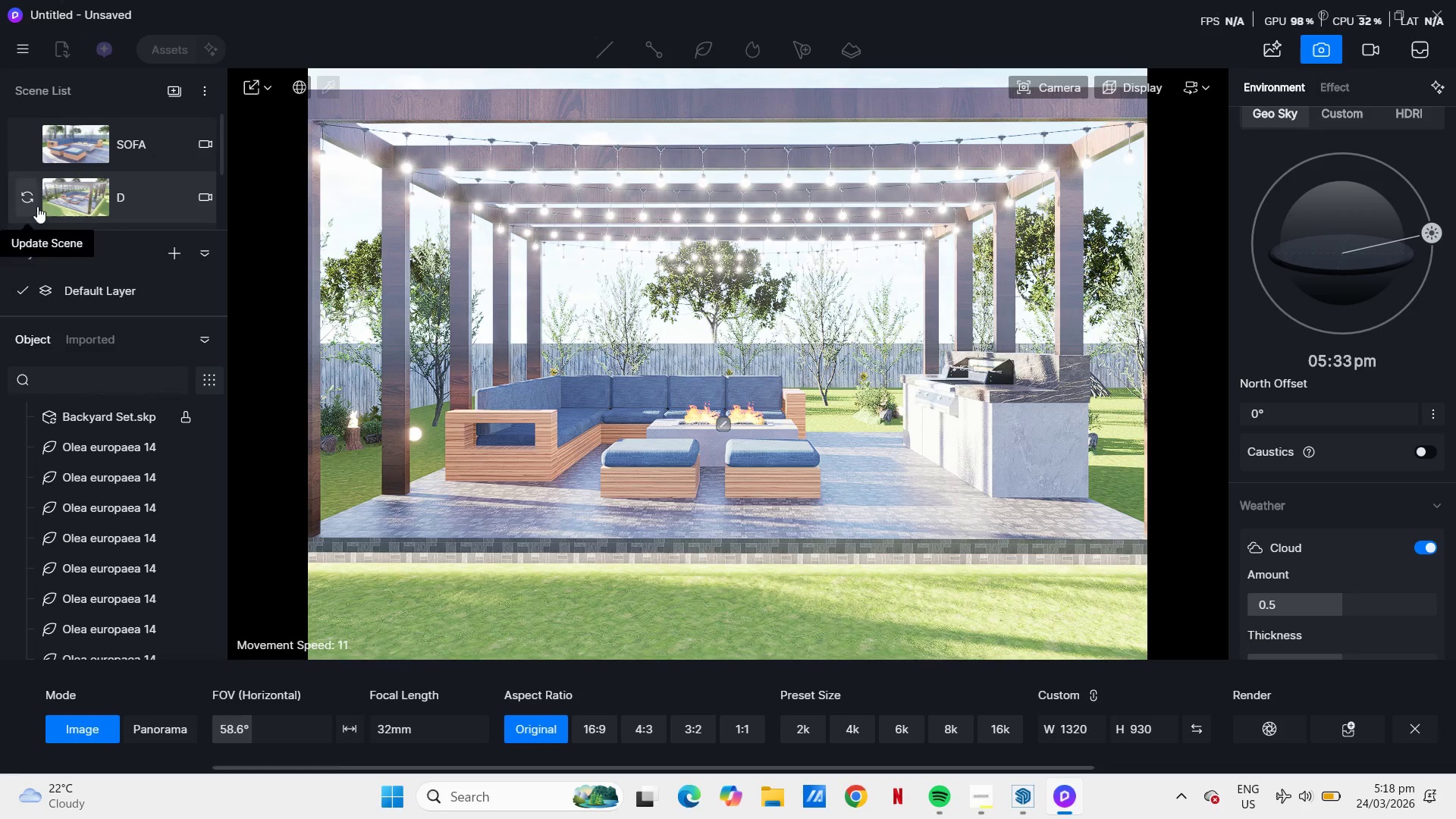 
left_click([27, 195])
 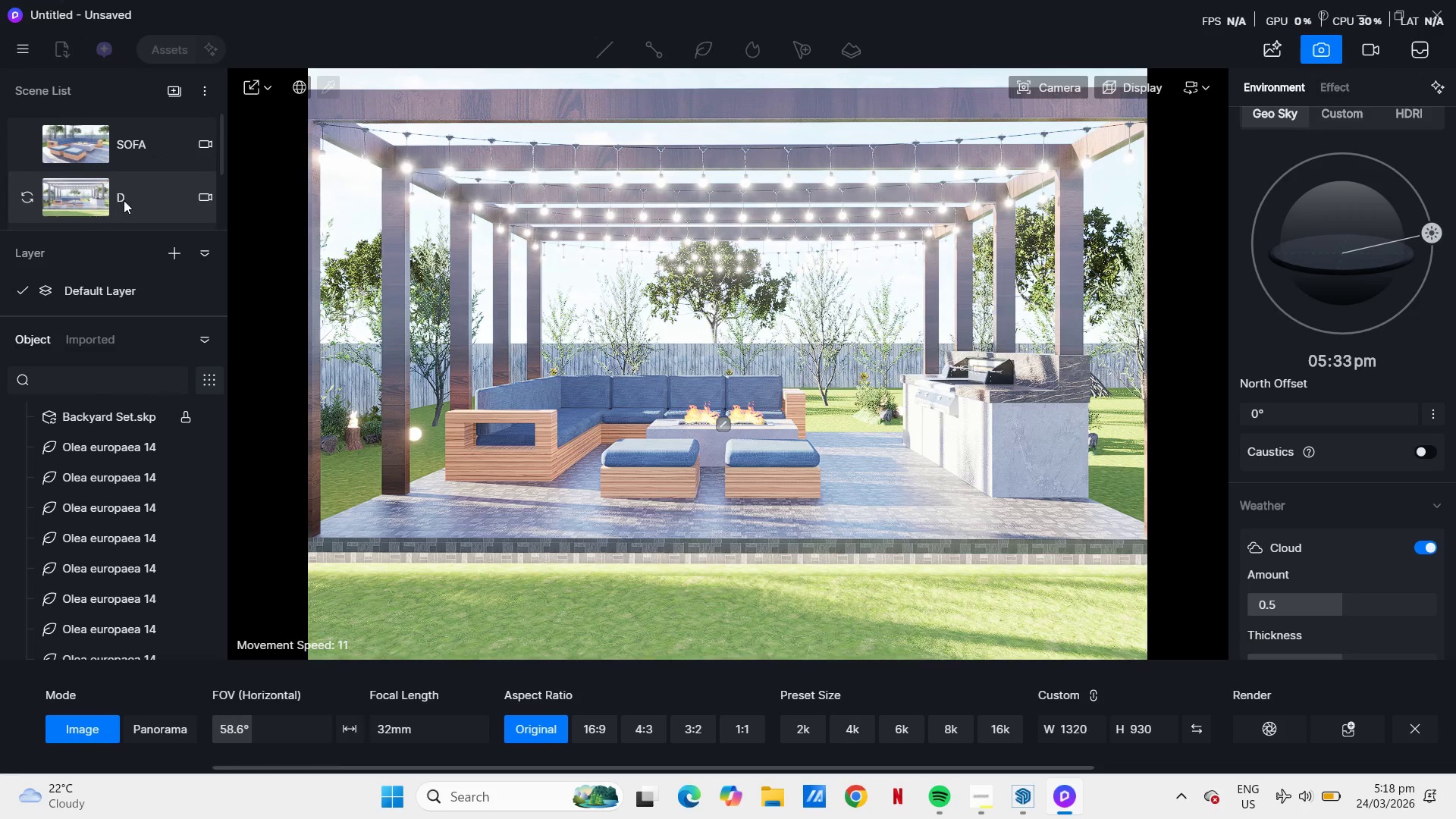 
left_click([83, 202])
 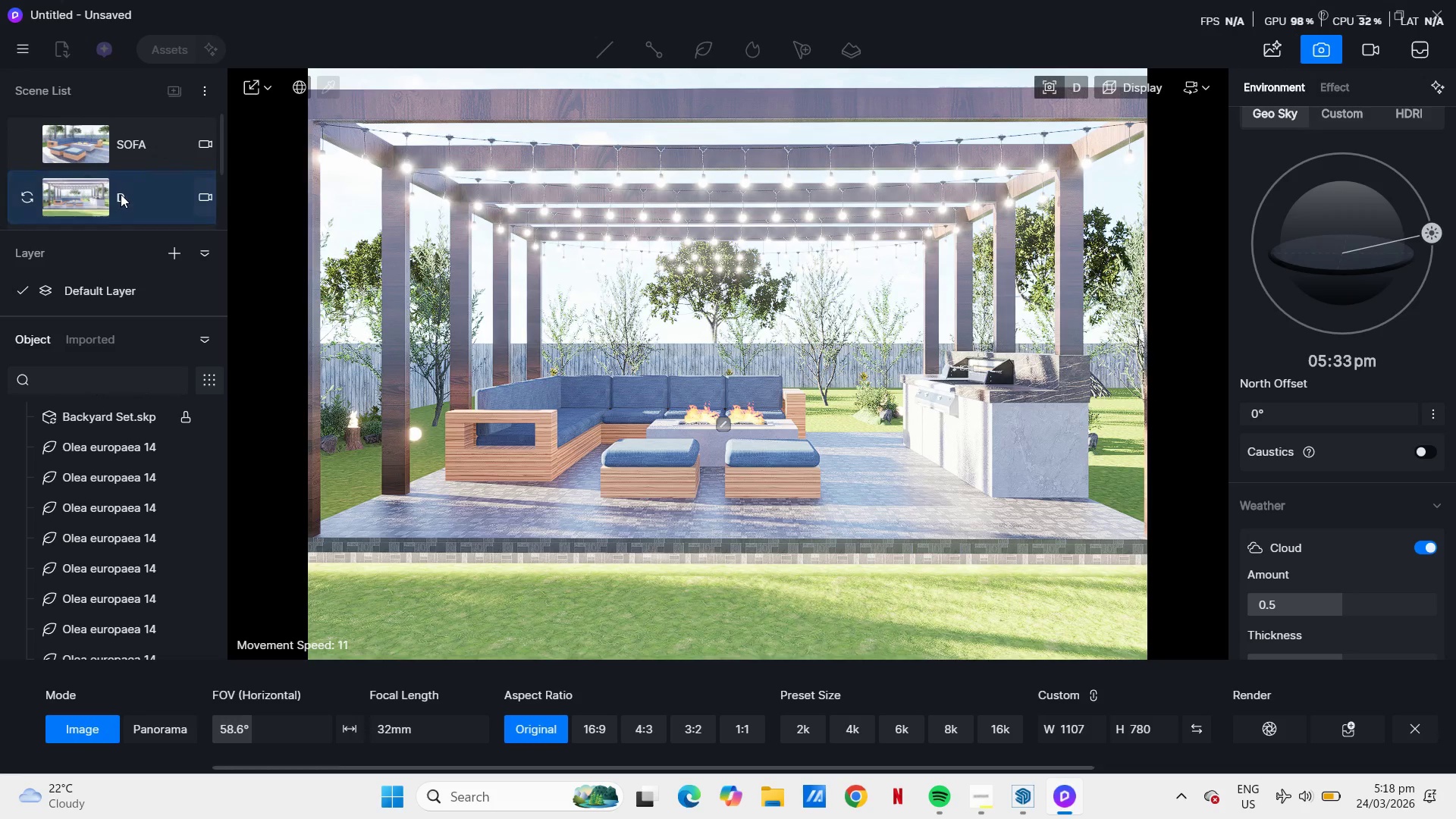 
double_click([121, 194])
 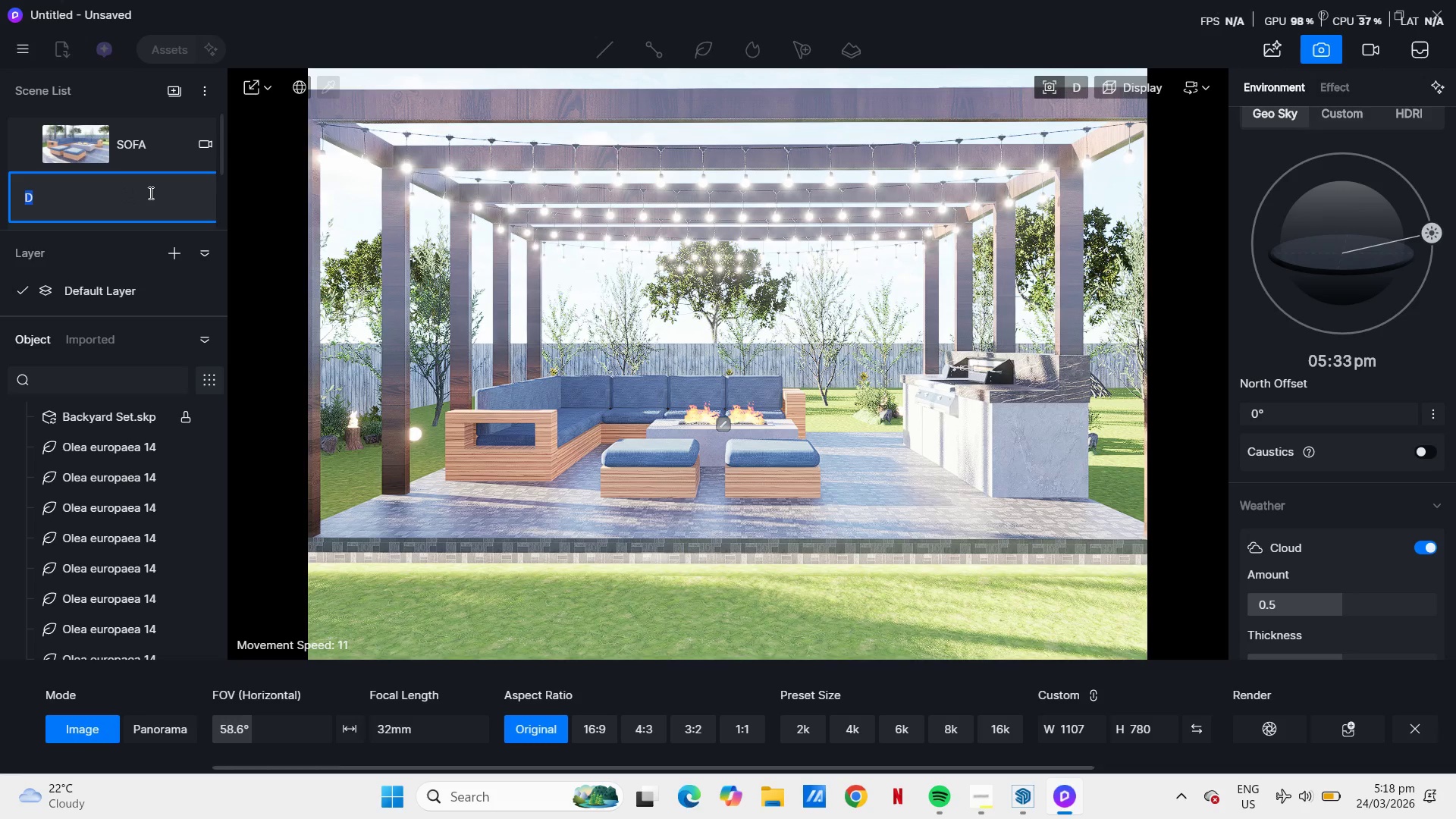 
type(heros)
key(Backspace)
type( scea)
key(Backspace)
type(ne)
 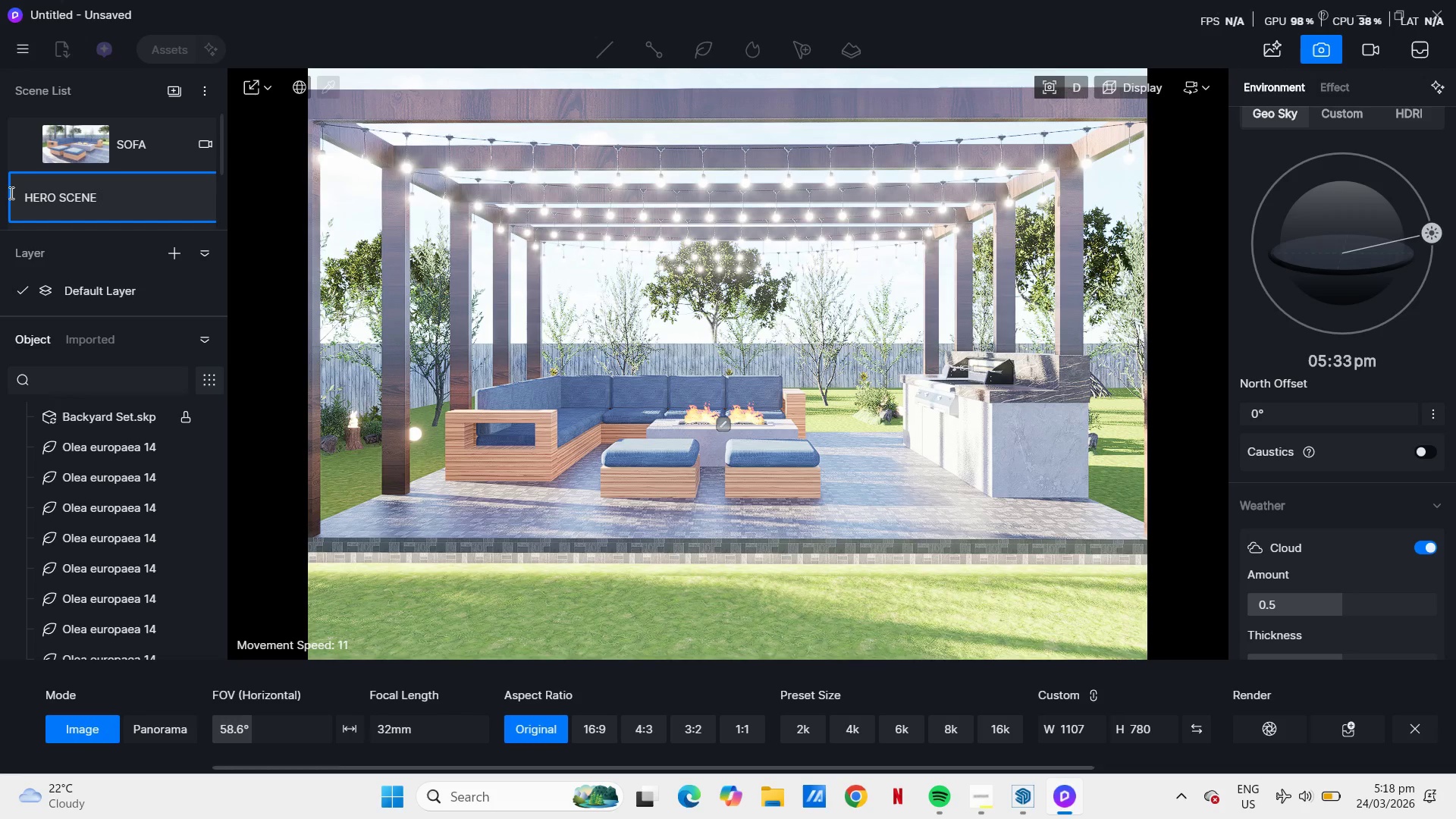 
left_click([142, 208])
 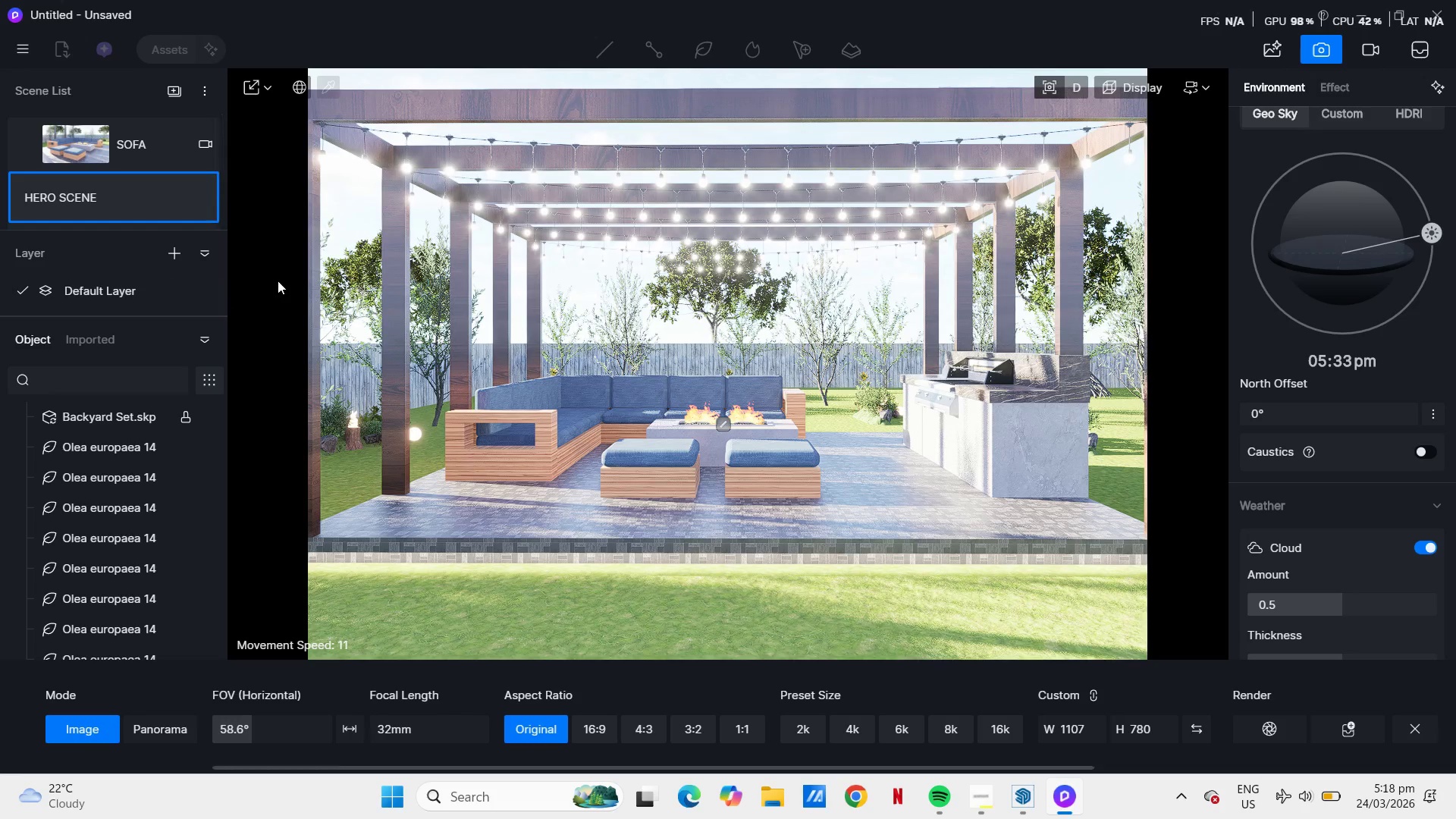 
left_click([278, 281])
 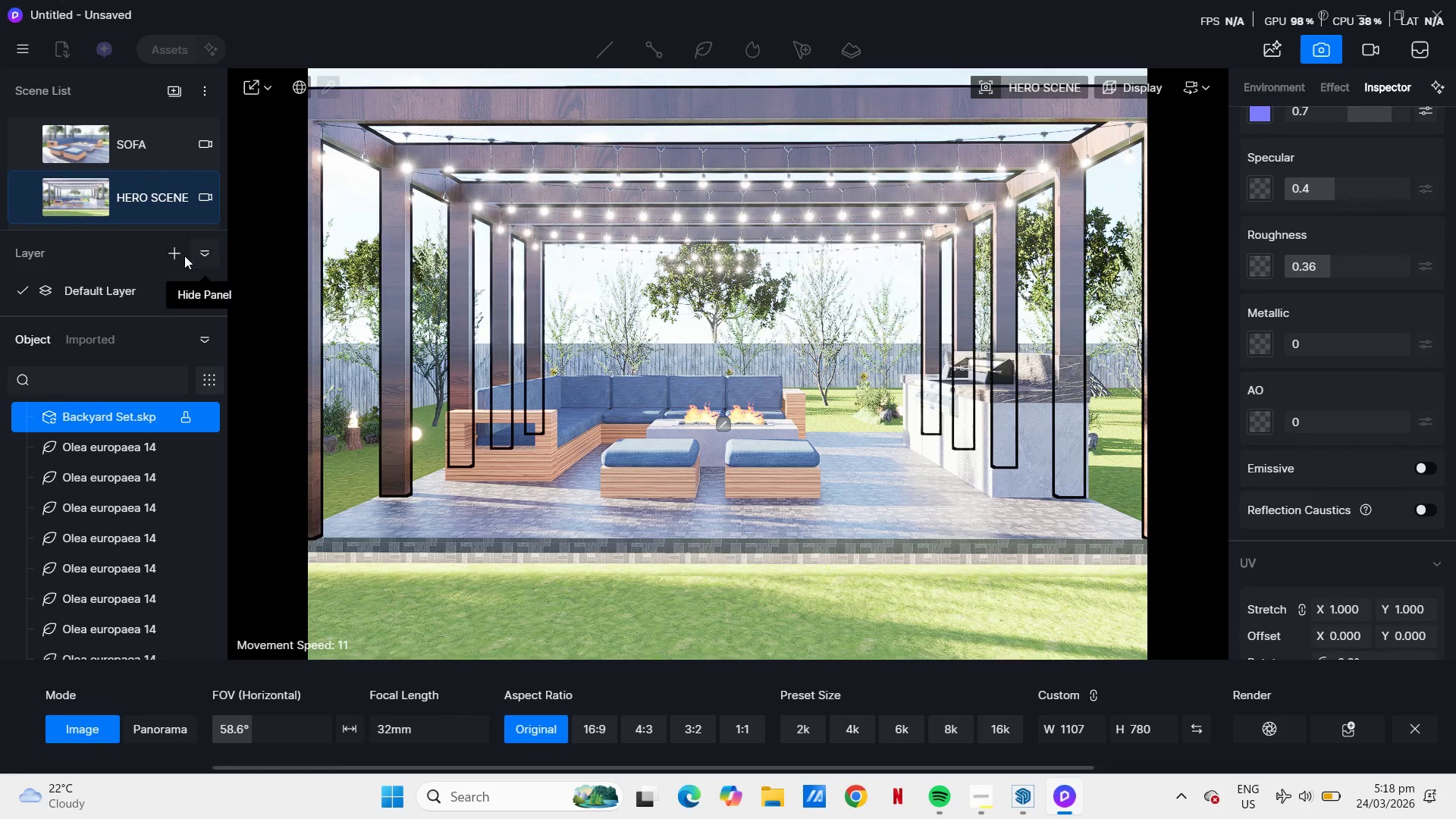 
left_click([1252, 82])
 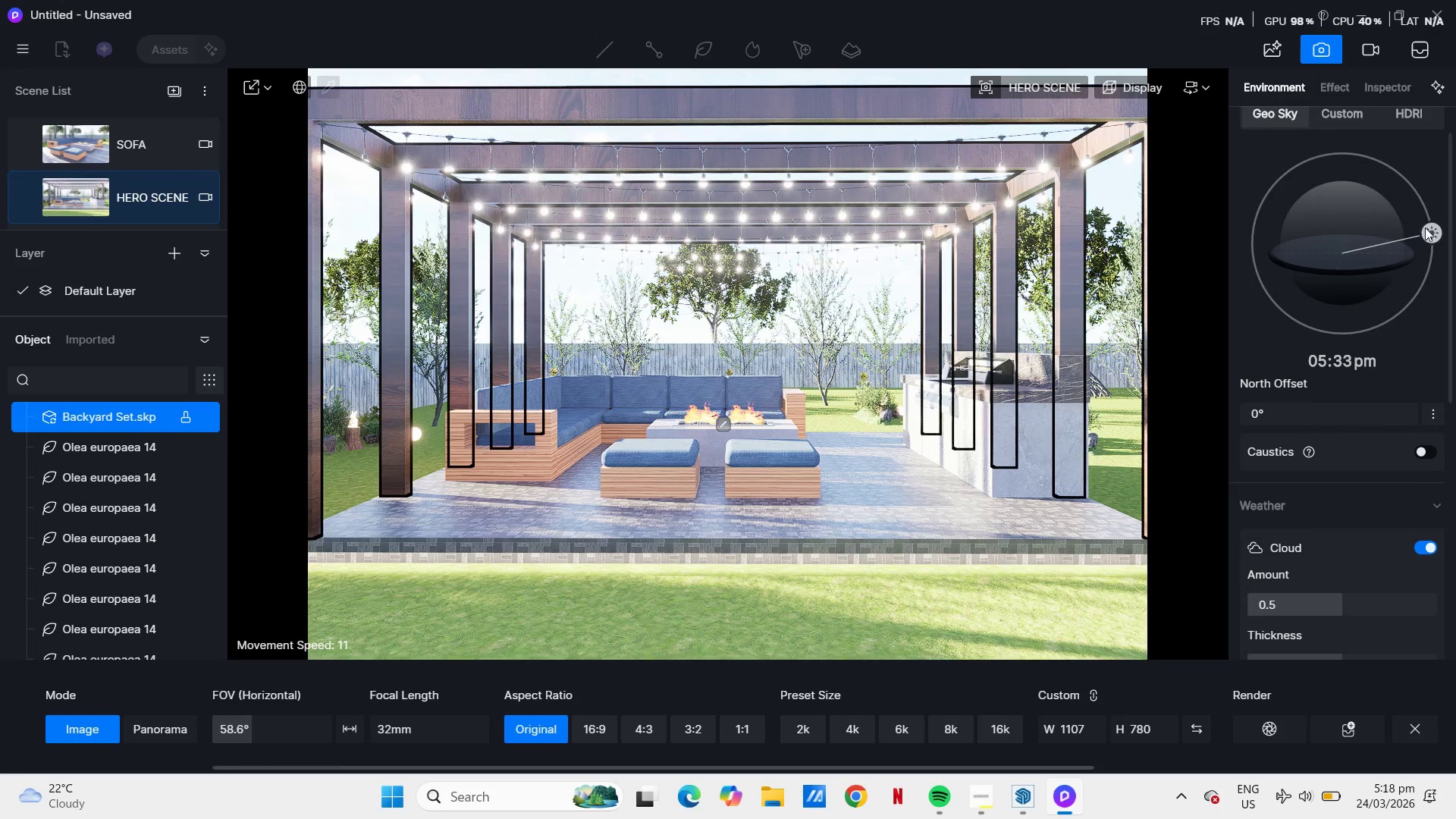 
left_click_drag(start_coordinate=[1436, 240], to_coordinate=[1434, 288])
 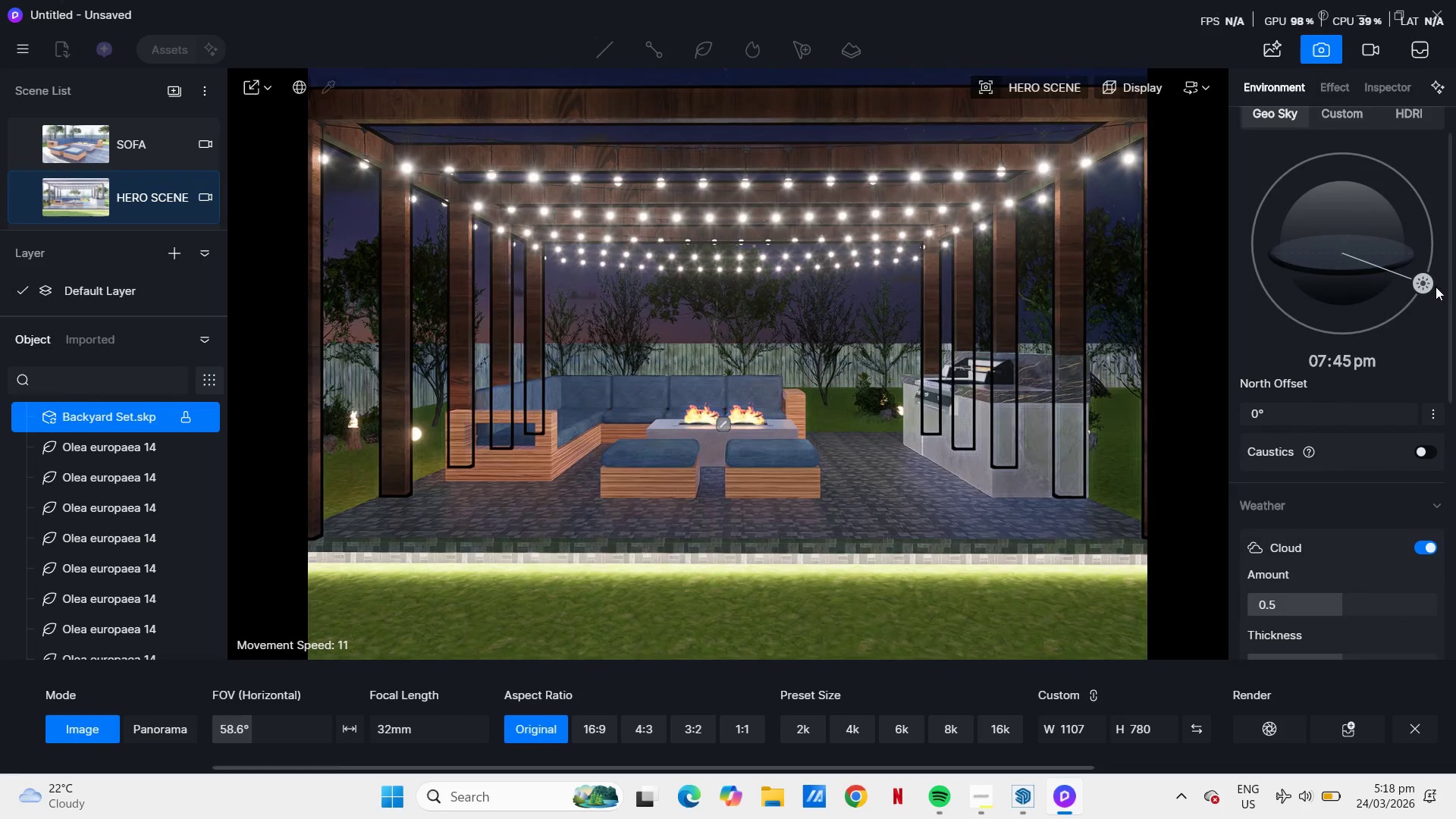 
left_click_drag(start_coordinate=[1436, 287], to_coordinate=[1440, 279])
 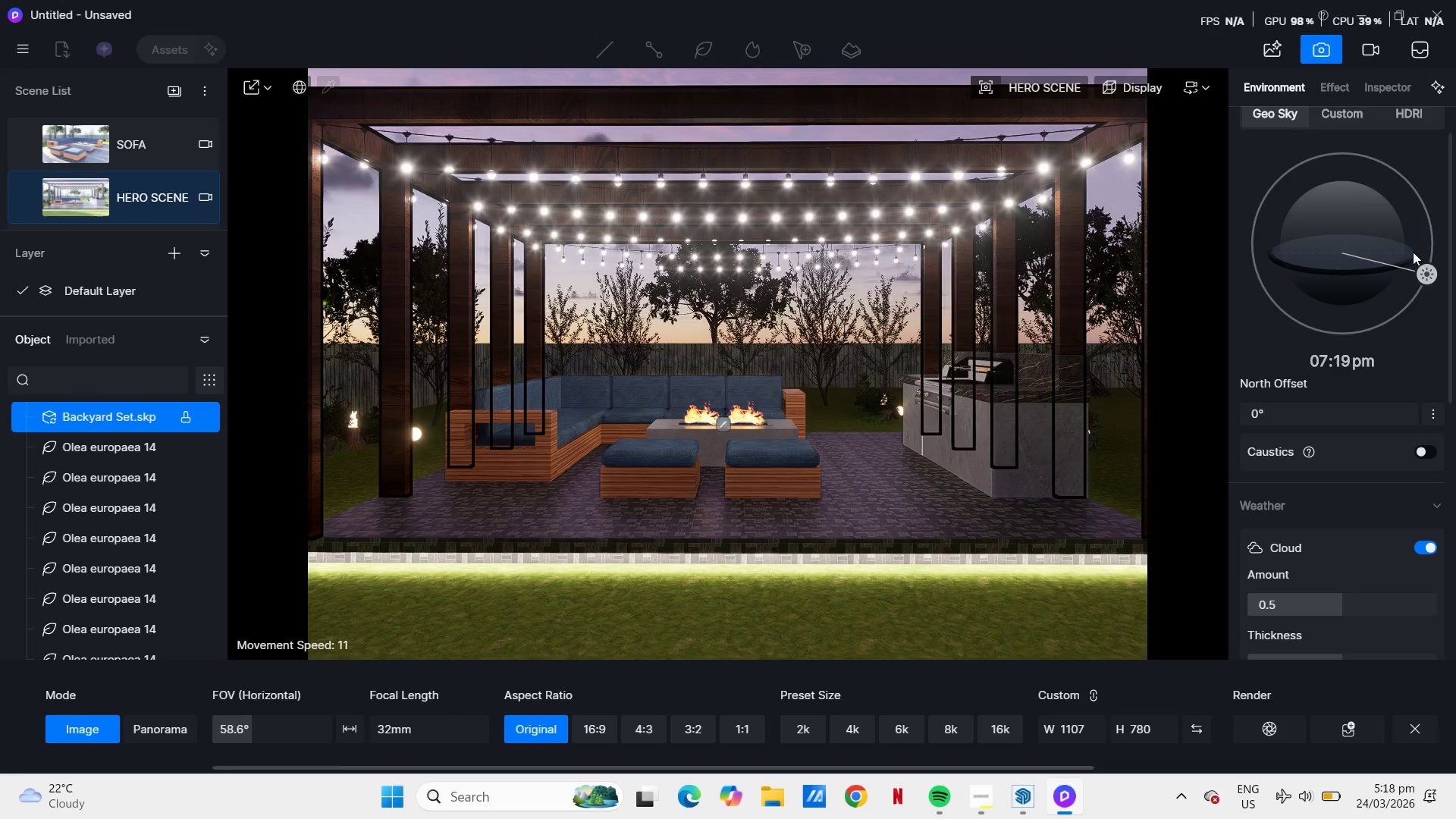 
left_click_drag(start_coordinate=[1429, 266], to_coordinate=[1434, 262])
 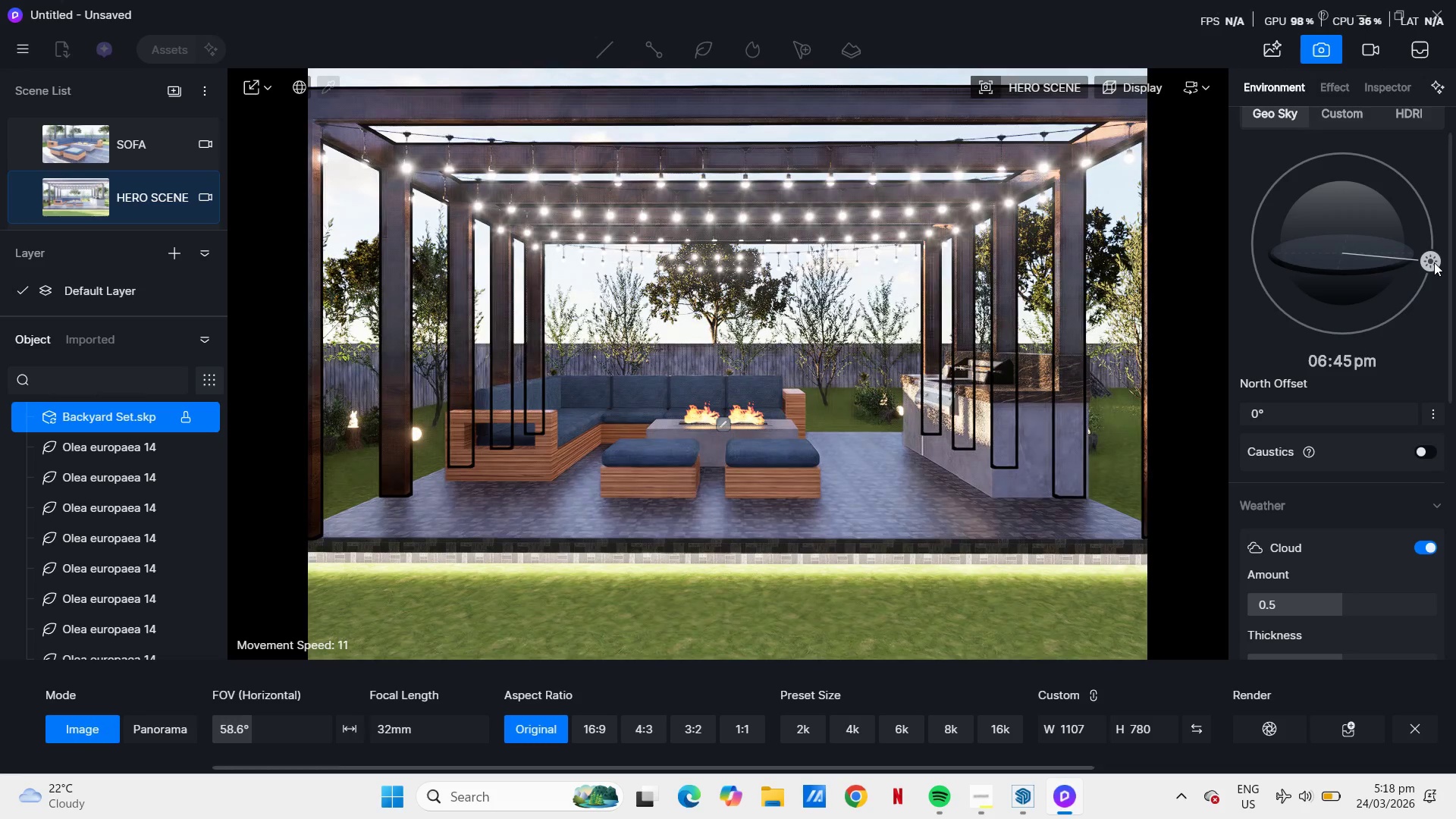 
left_click_drag(start_coordinate=[1434, 262], to_coordinate=[1437, 271])
 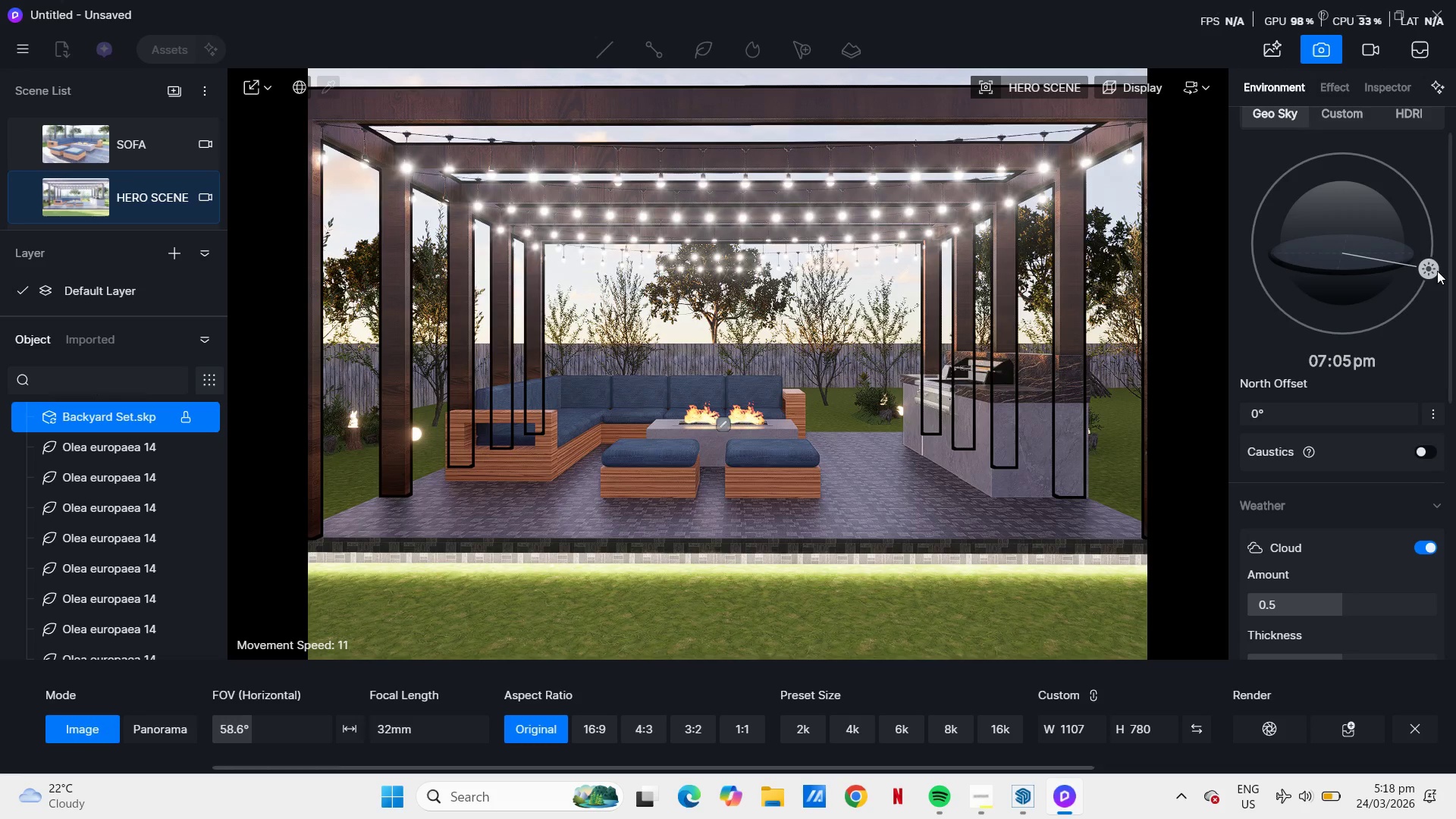 
left_click_drag(start_coordinate=[1437, 271], to_coordinate=[1435, 275])
 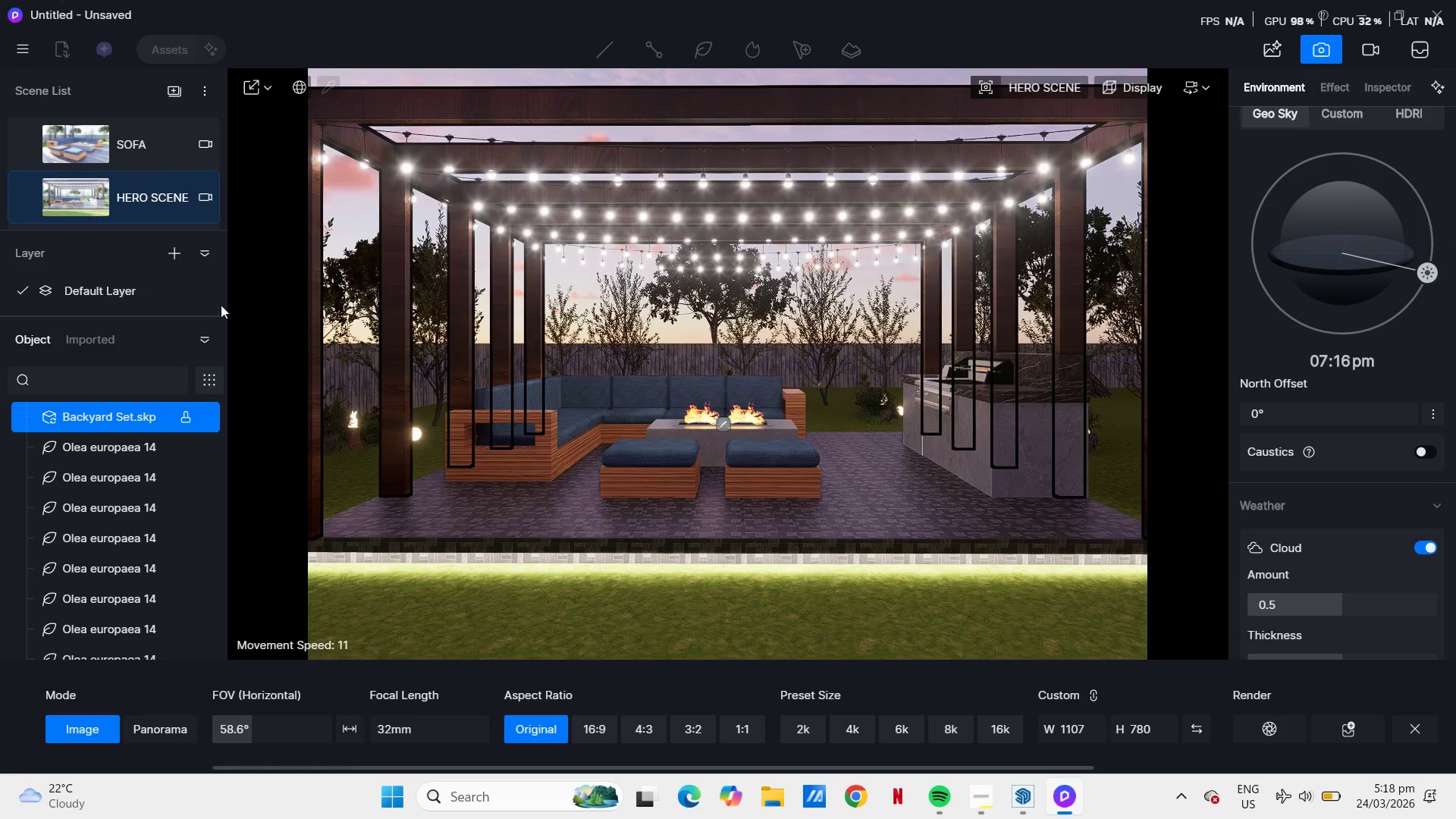 
wait(7.36)
 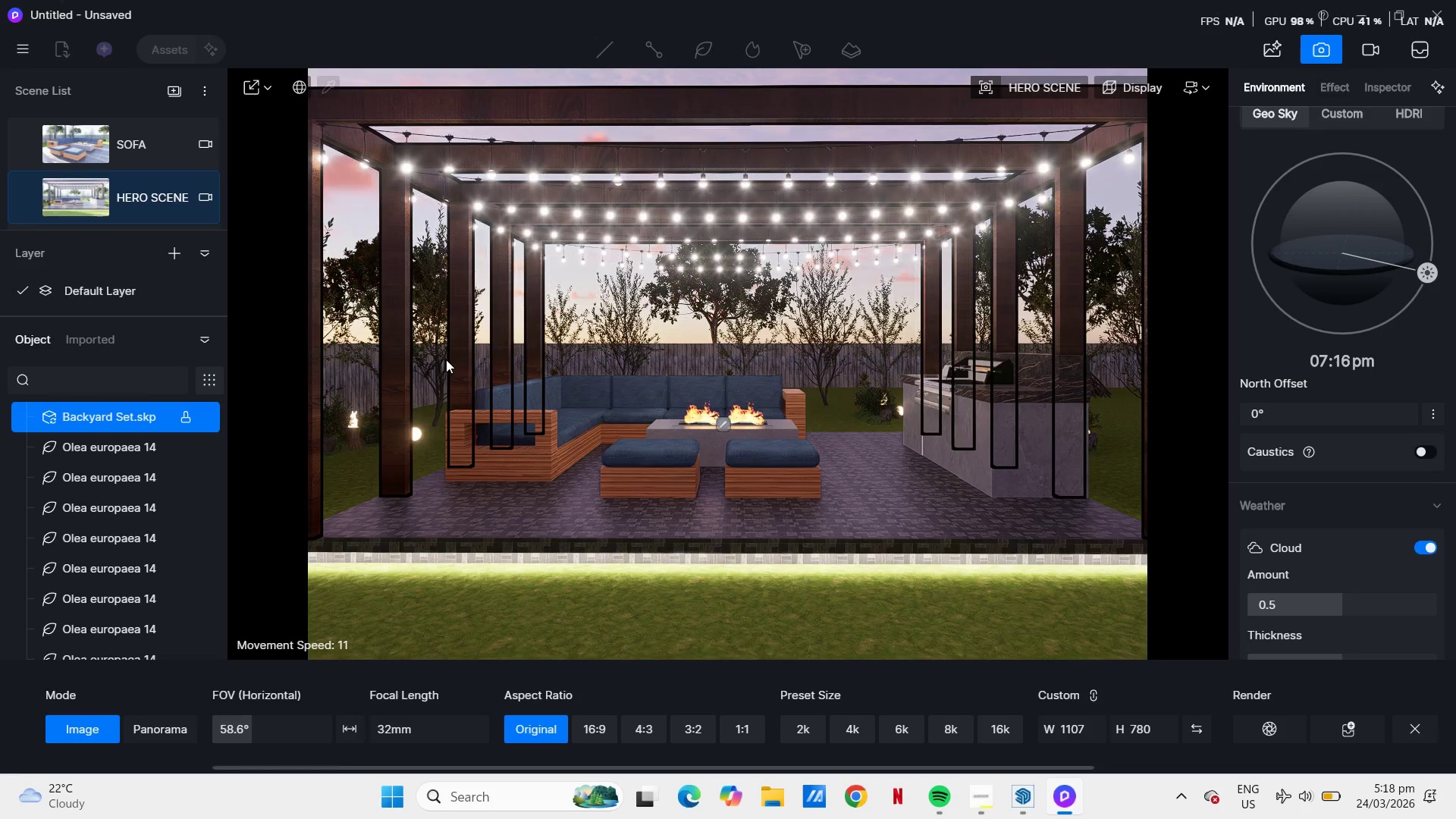 
scroll: coordinate [114, 182], scroll_direction: down, amount: 1.0
 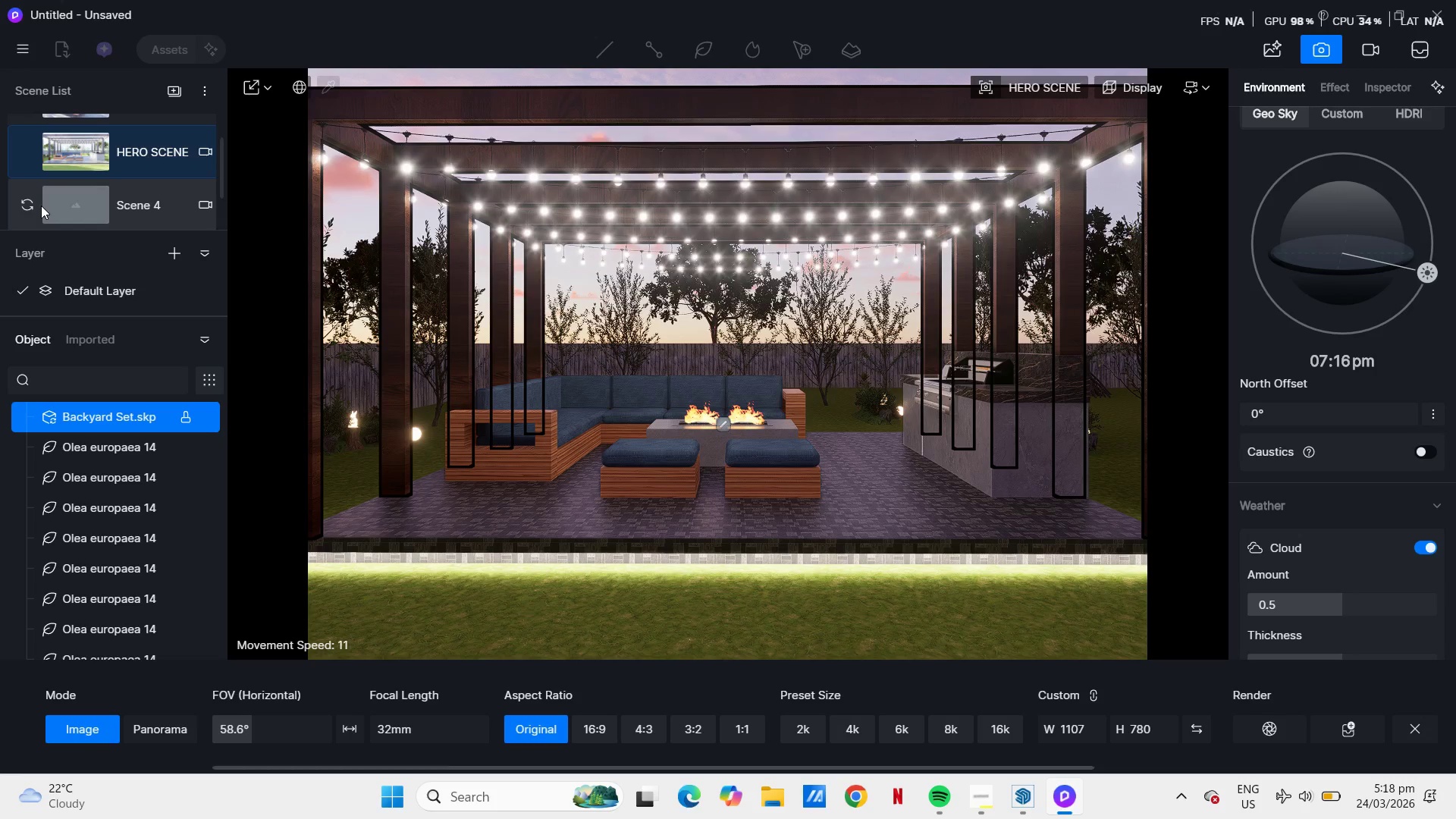 
left_click([25, 204])
 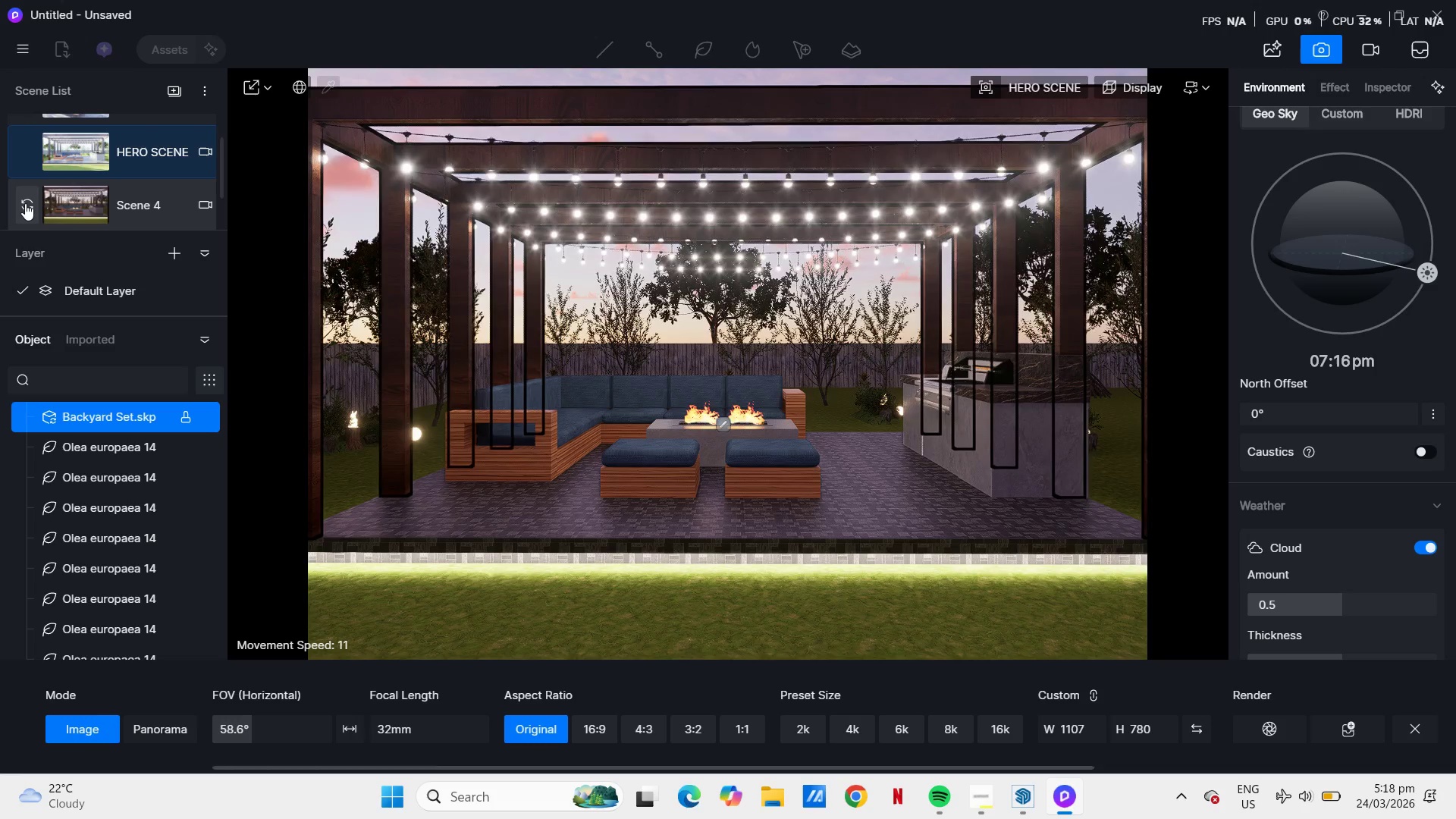 
key(Control+ControlLeft)
 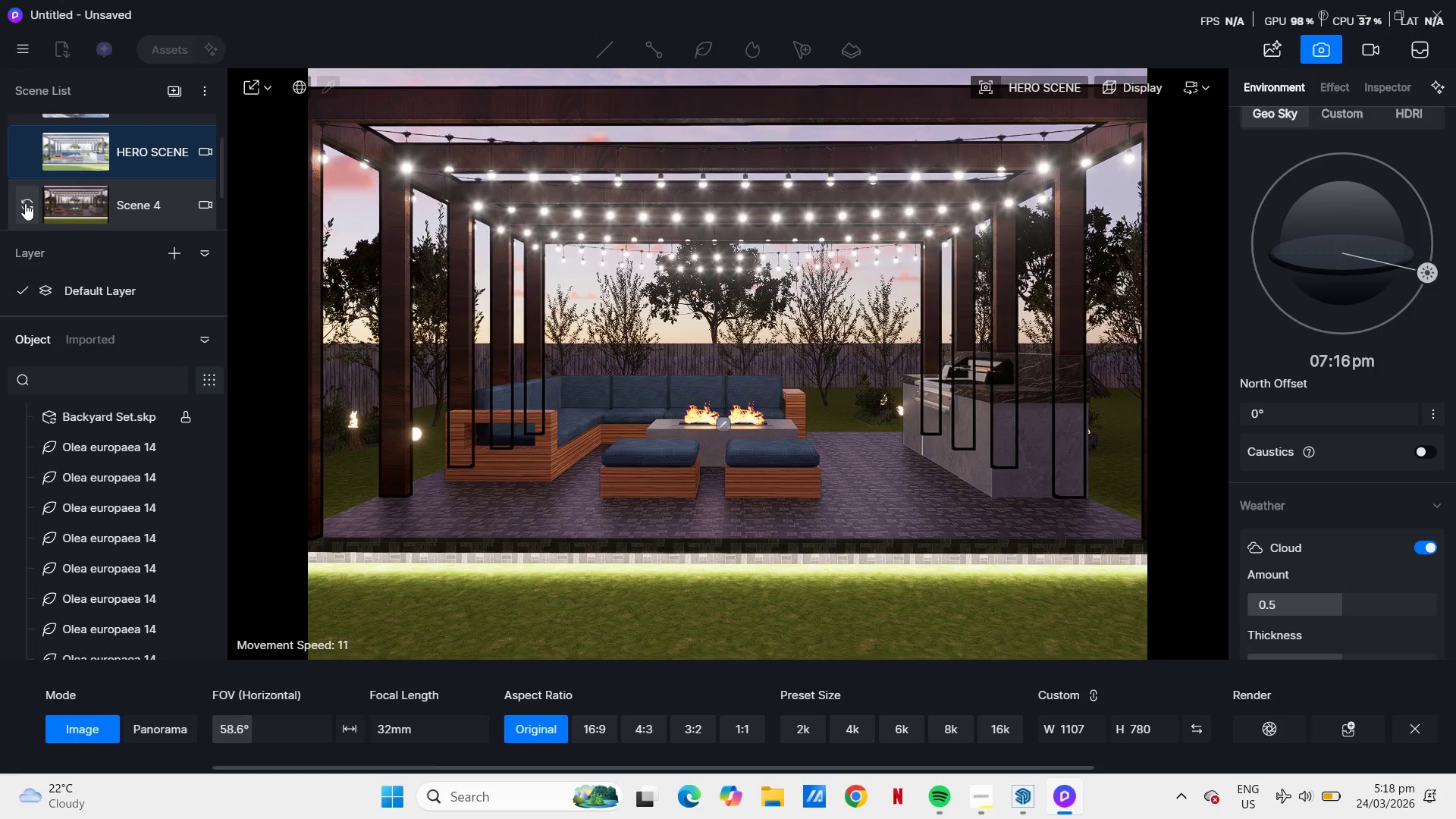 
key(Control+Z)
 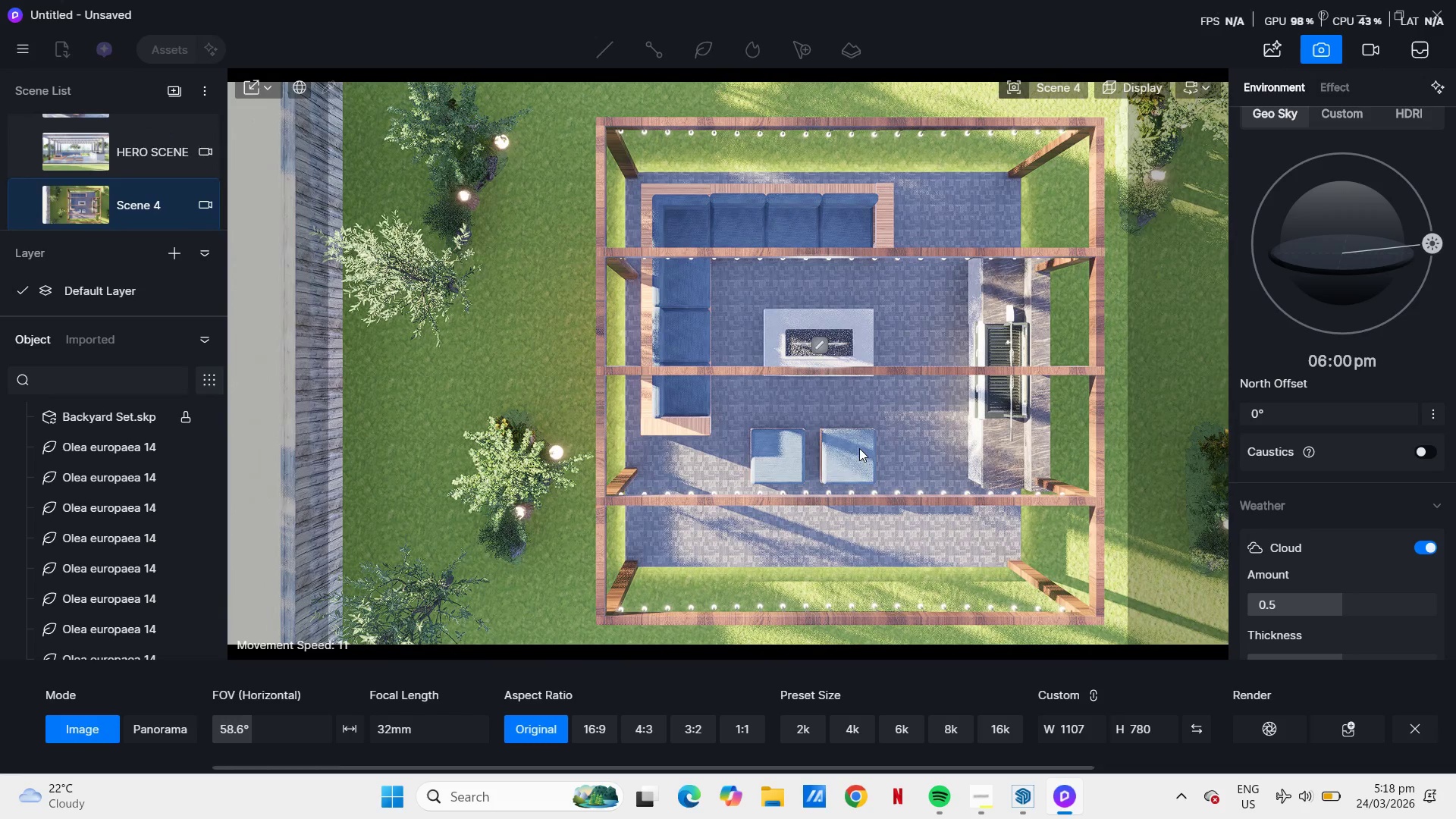 
wait(7.83)
 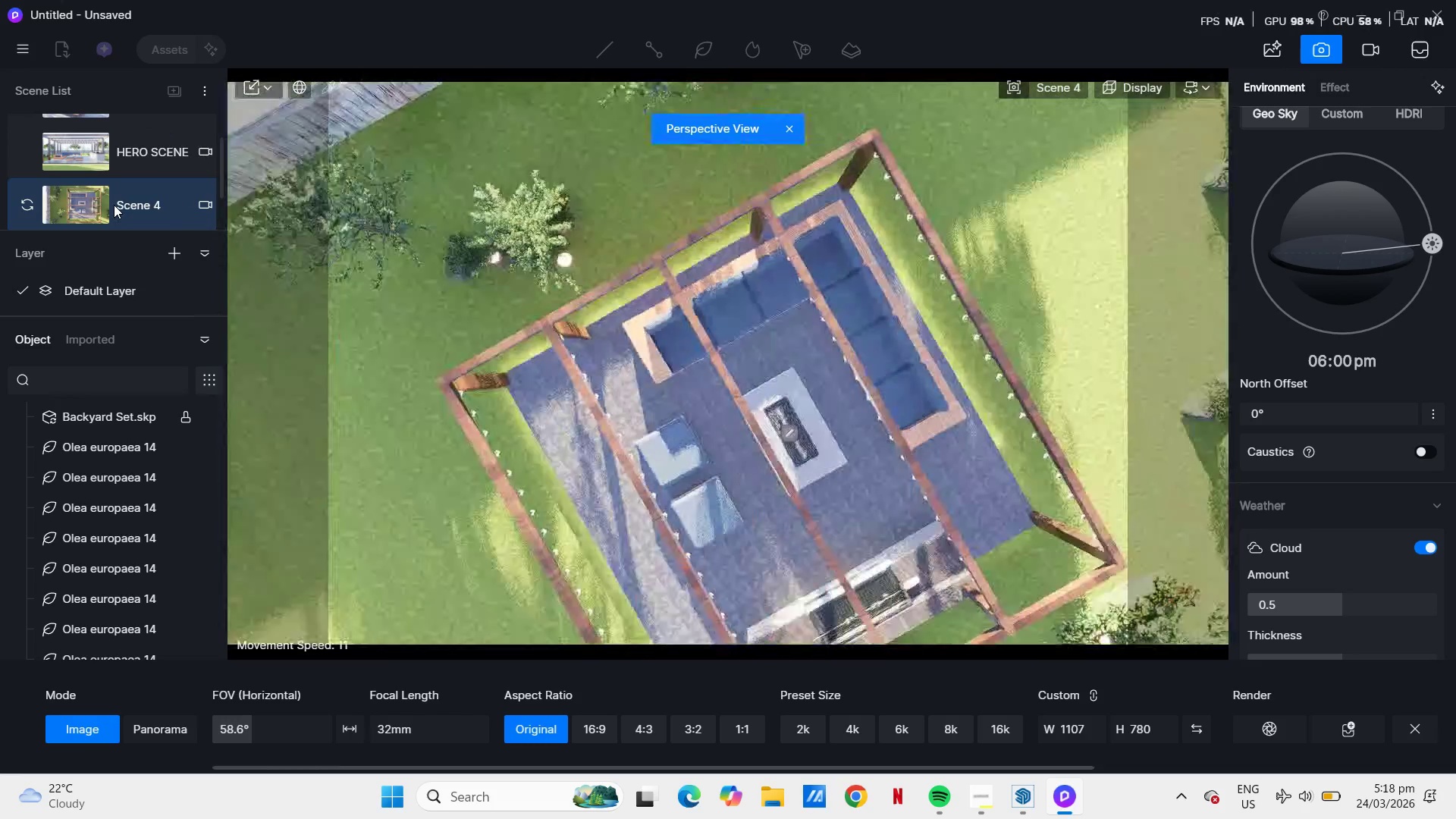 
key(D)
 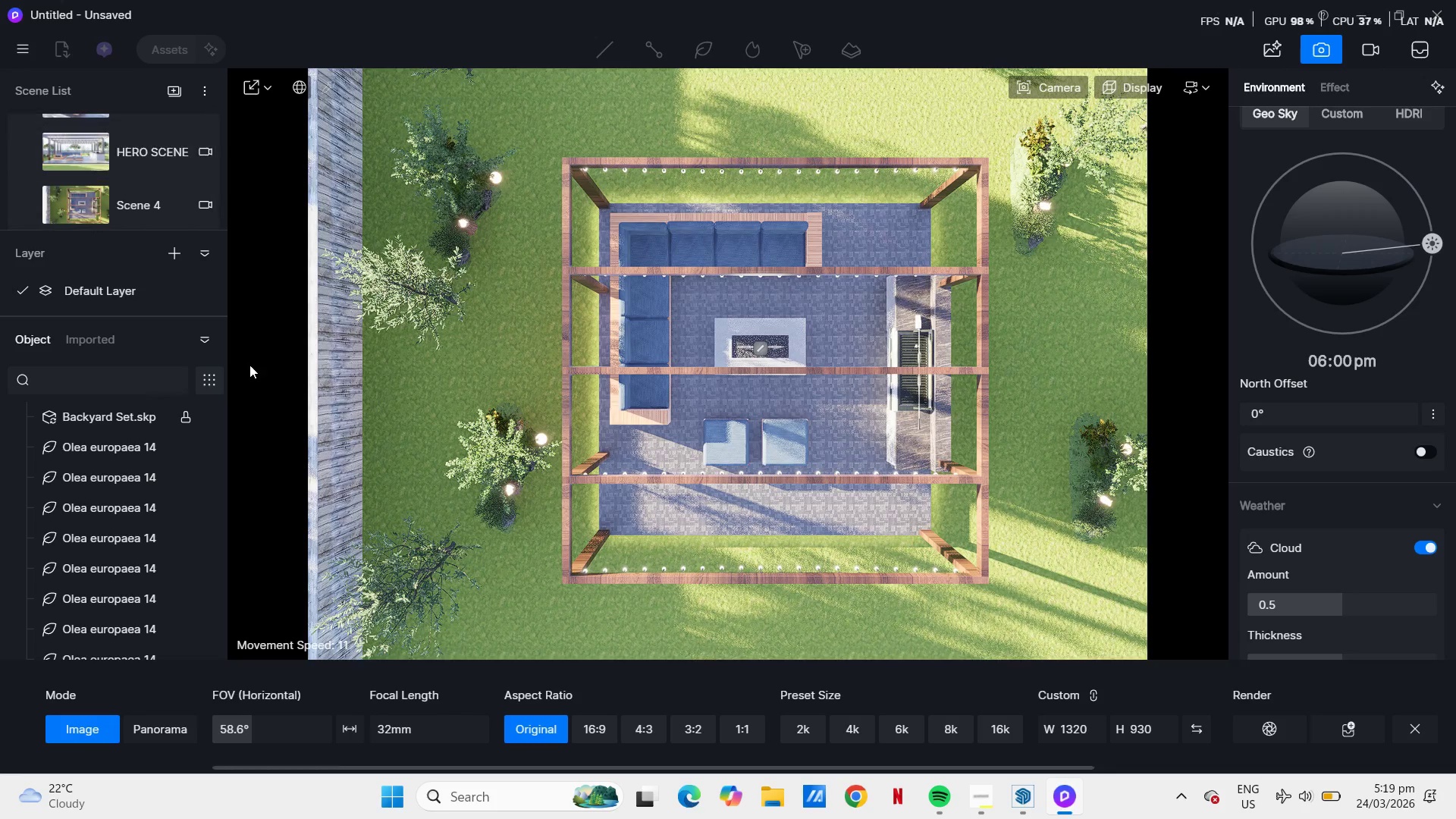 
wait(8.69)
 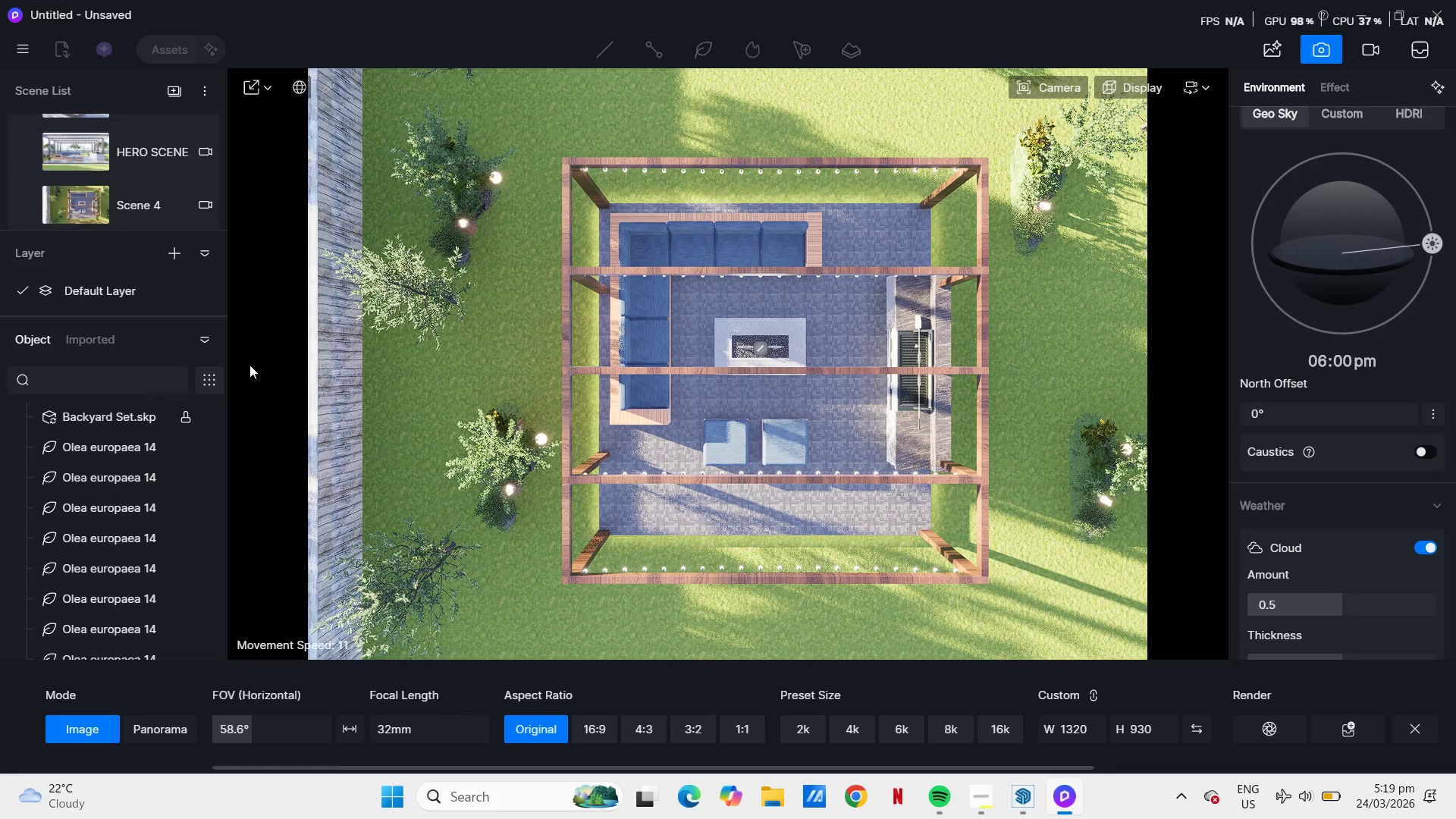 
left_click([127, 214])
 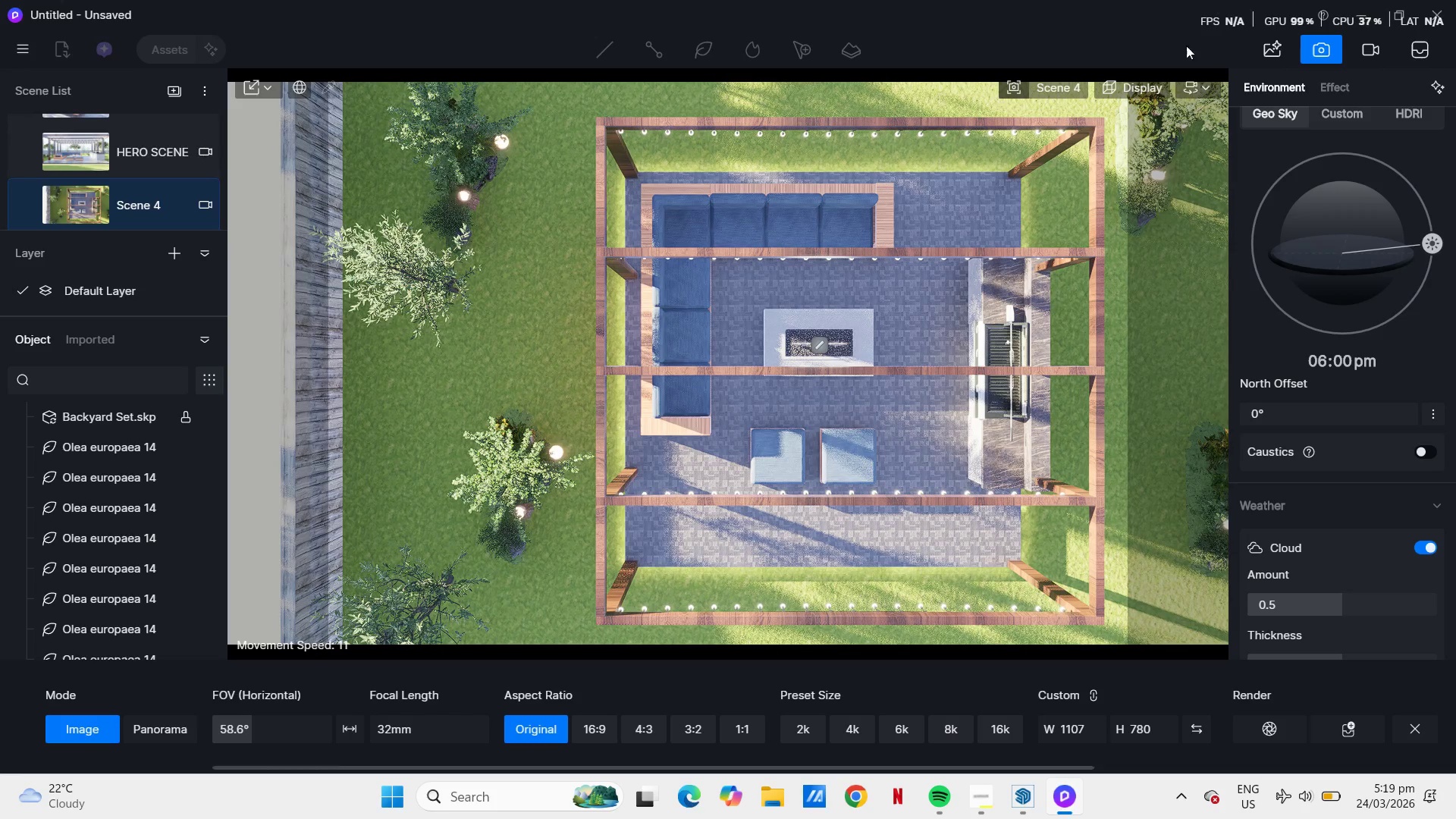 
wait(5.83)
 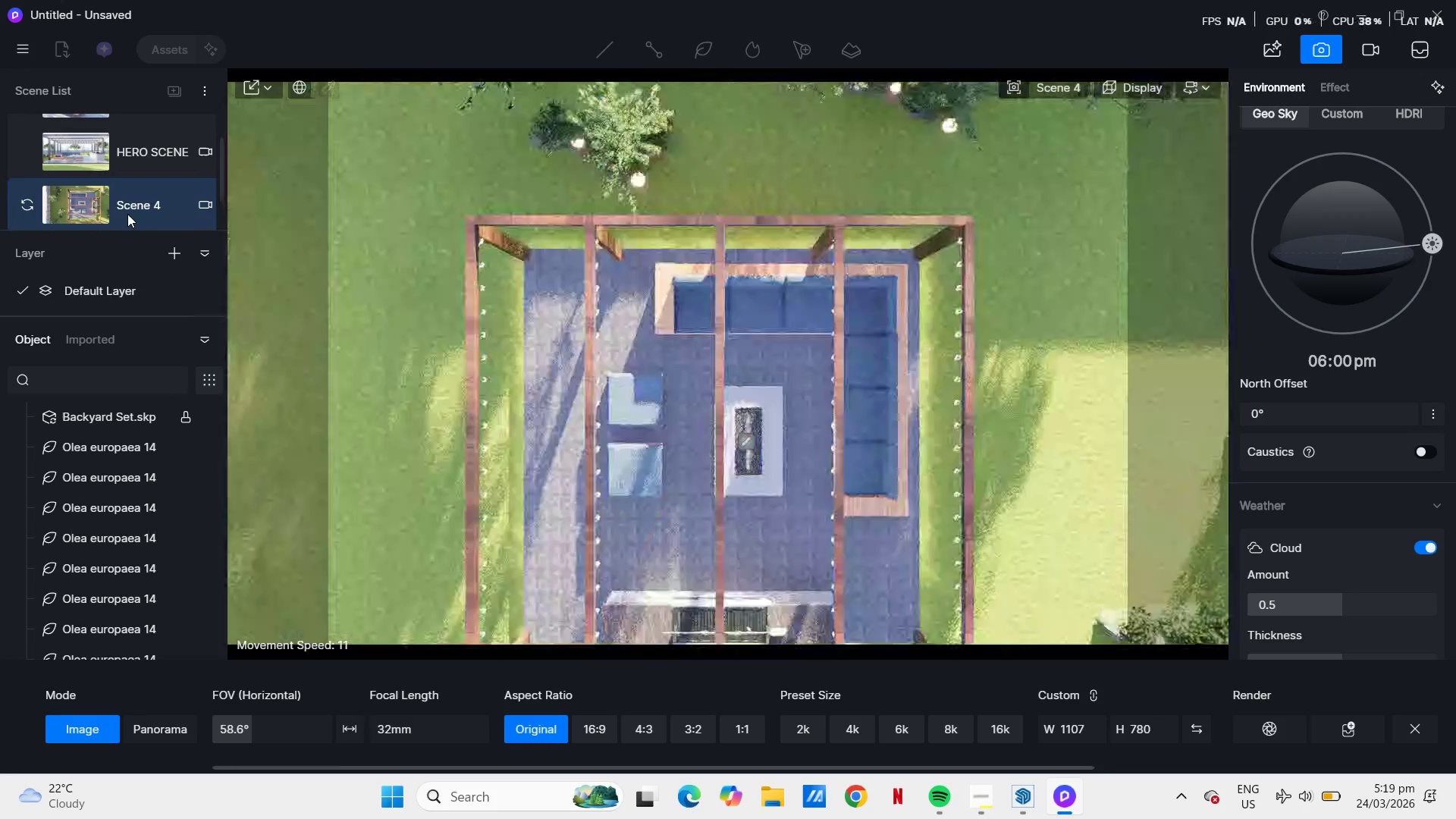 
left_click([1210, 89])
 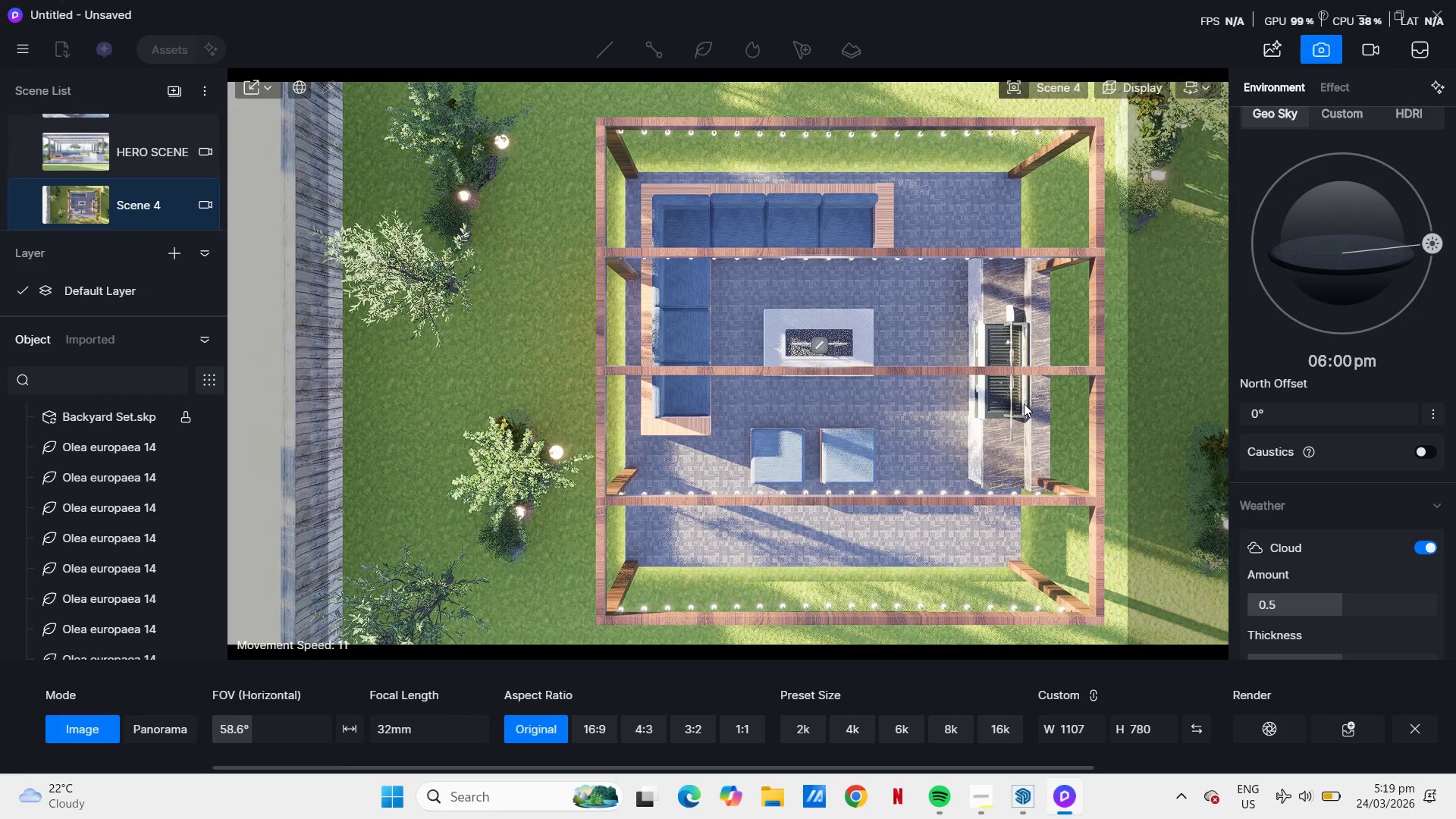 
type(dd)
 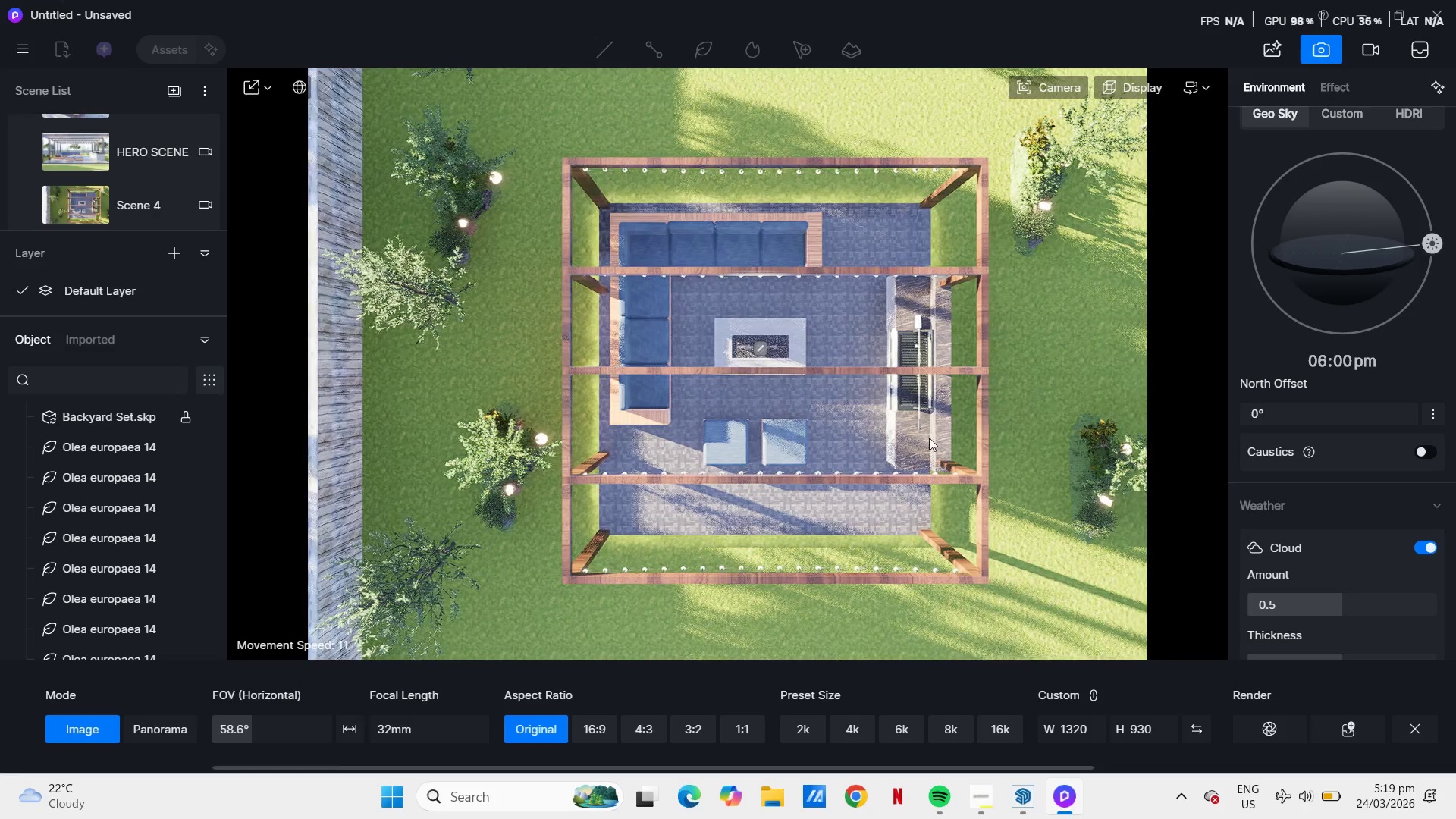 
scroll: coordinate [849, 438], scroll_direction: up, amount: 7.0
 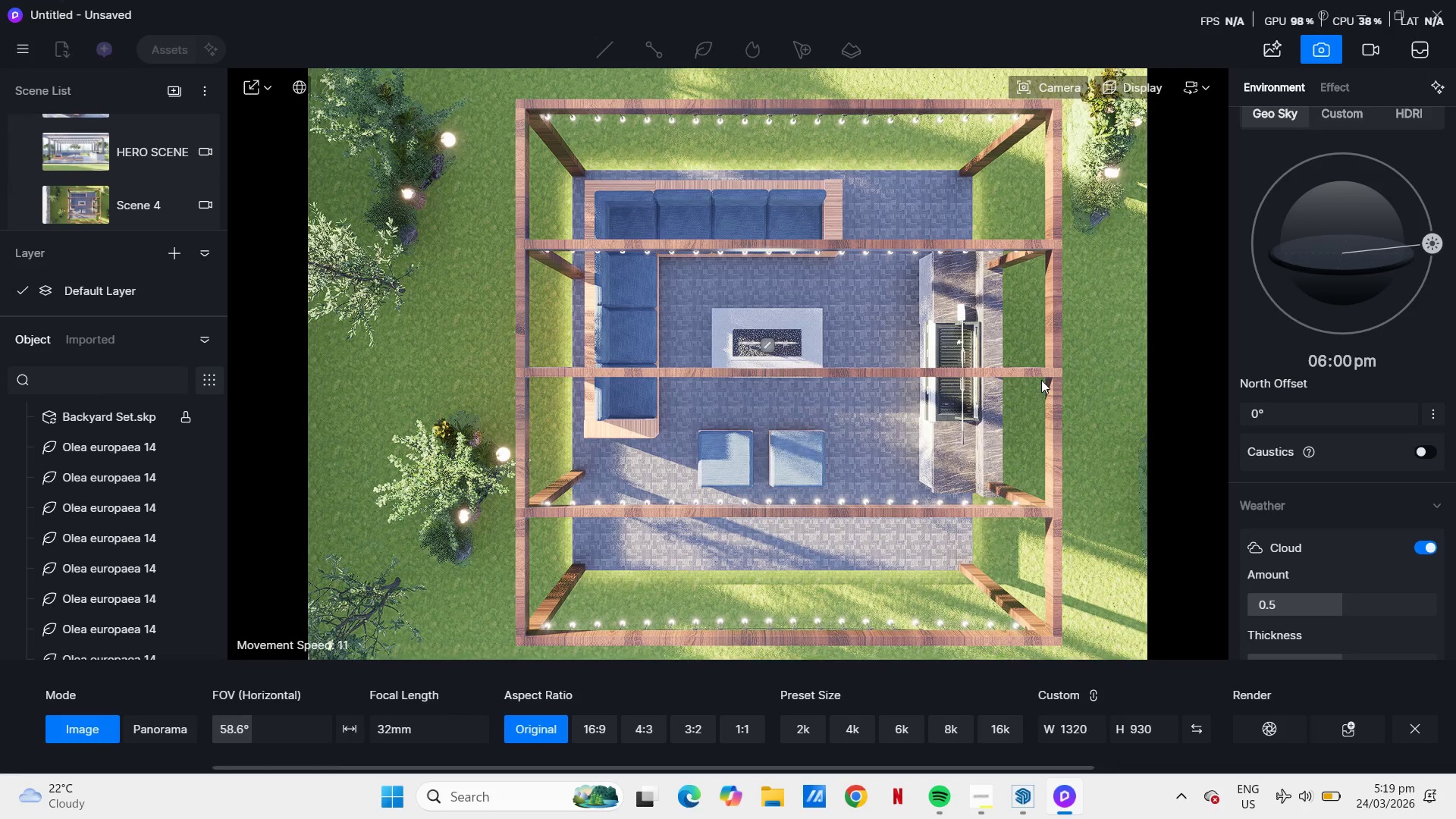 
wait(9.53)
 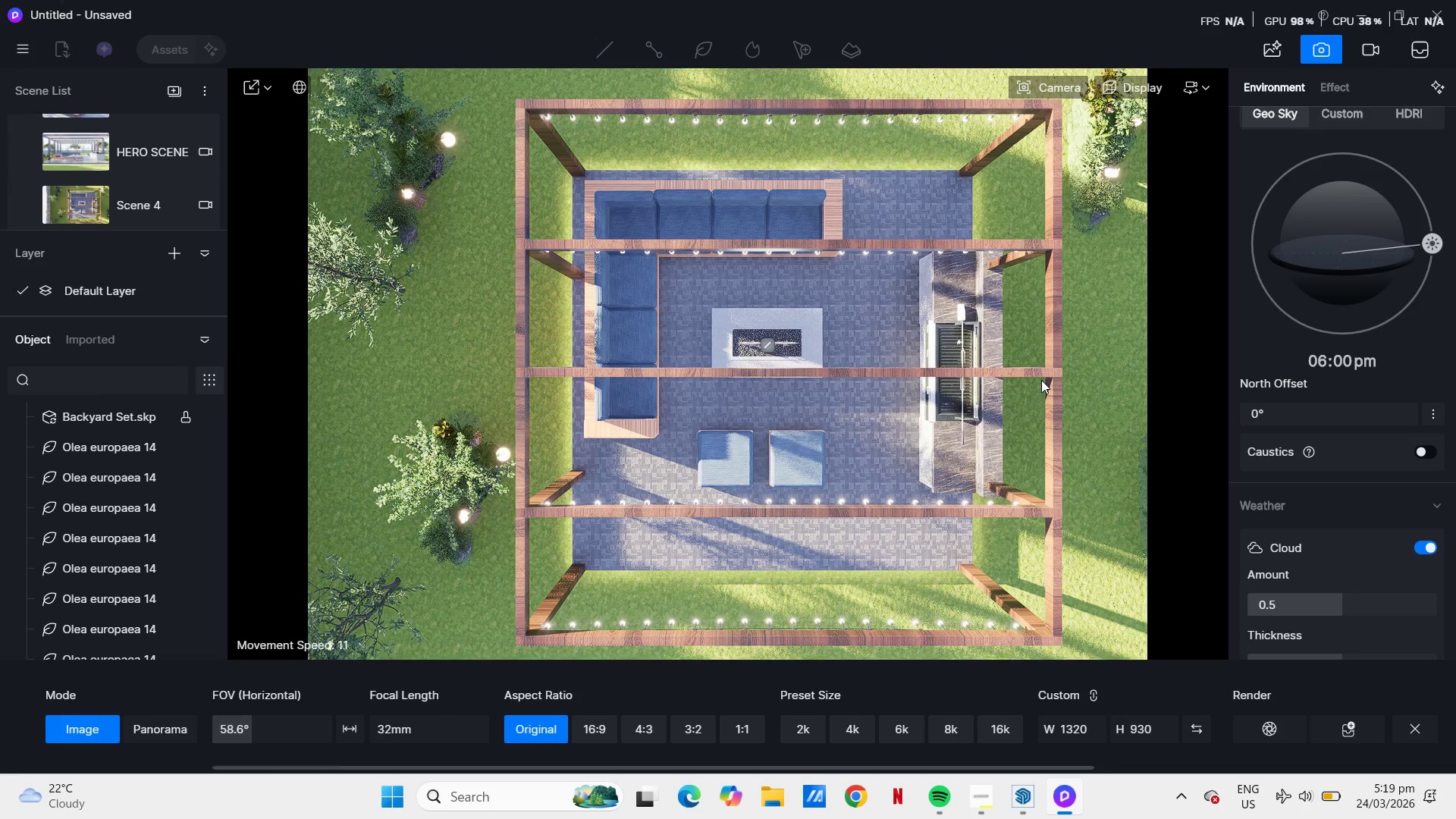 
key(E)
 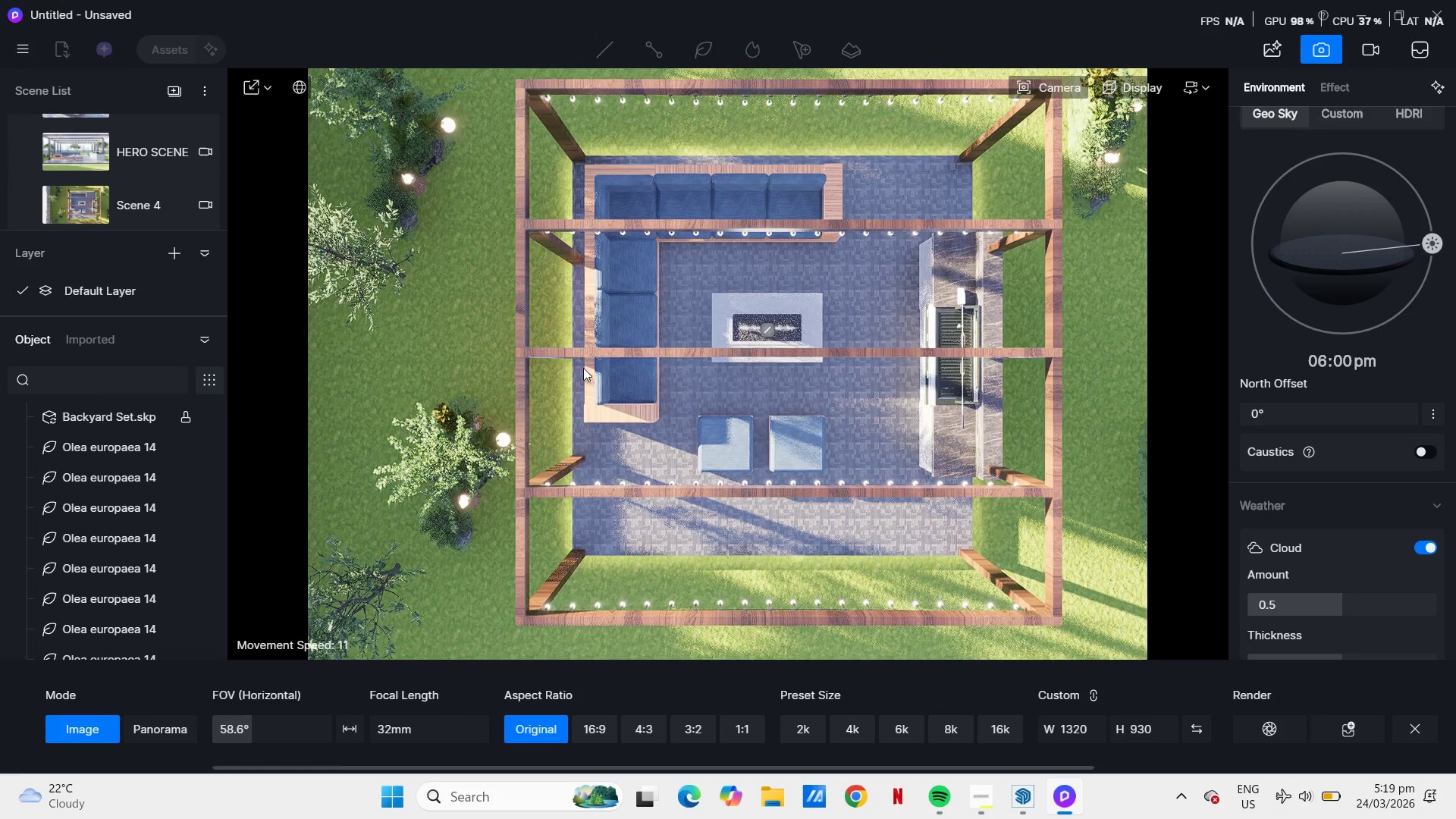 
scroll: coordinate [815, 422], scroll_direction: up, amount: 1.0
 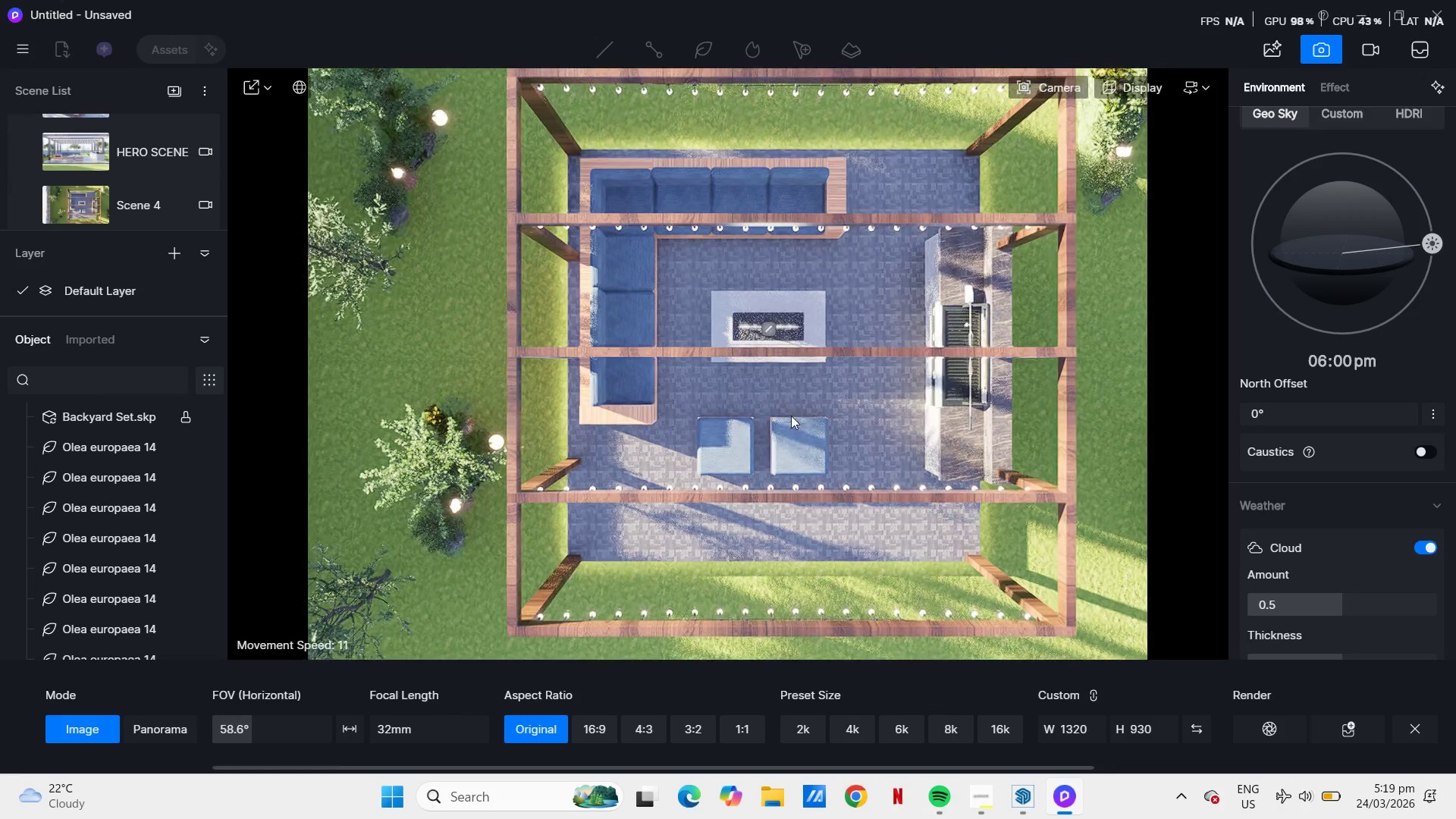 
type(dad)
 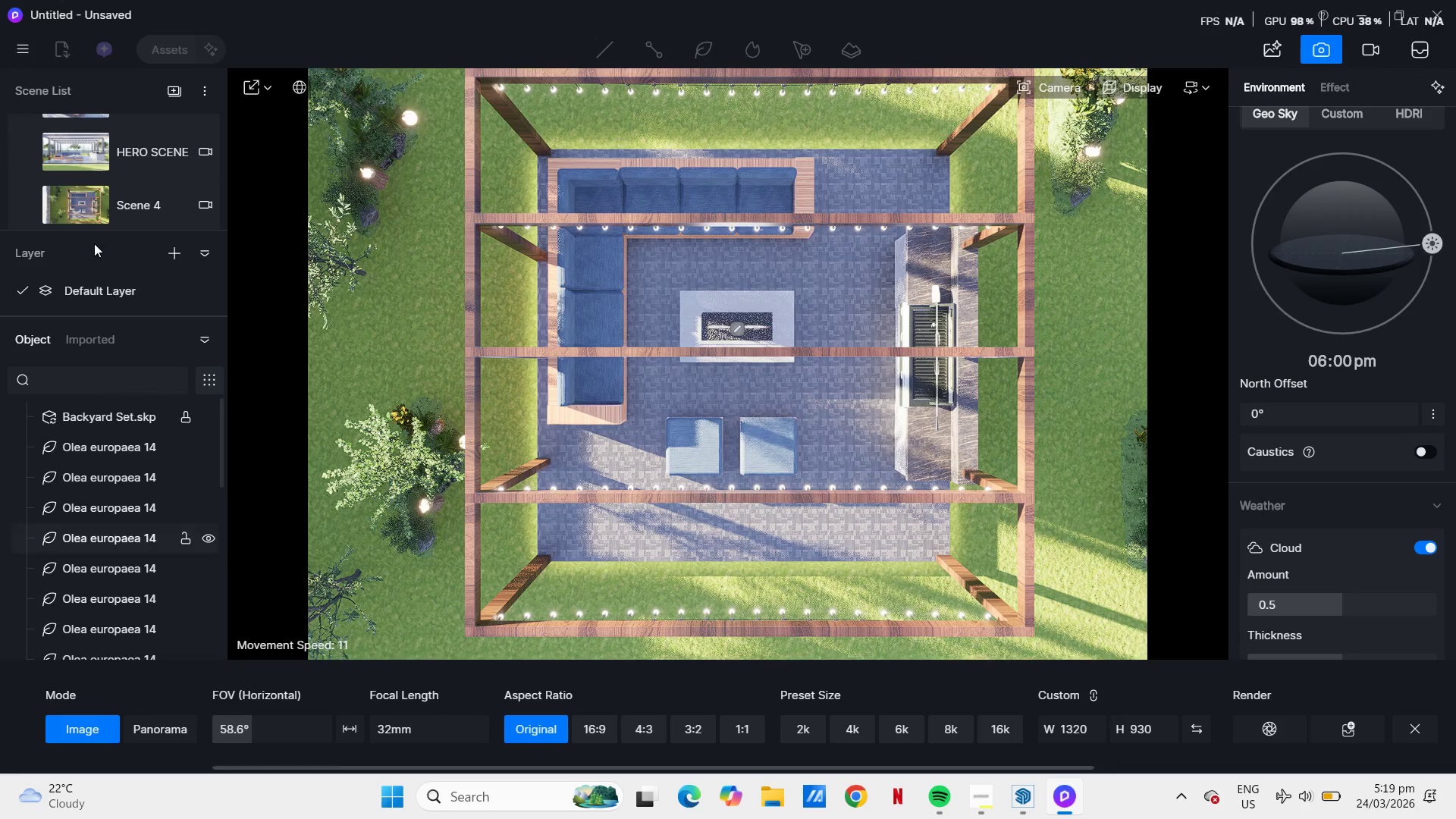 
left_click([31, 203])
 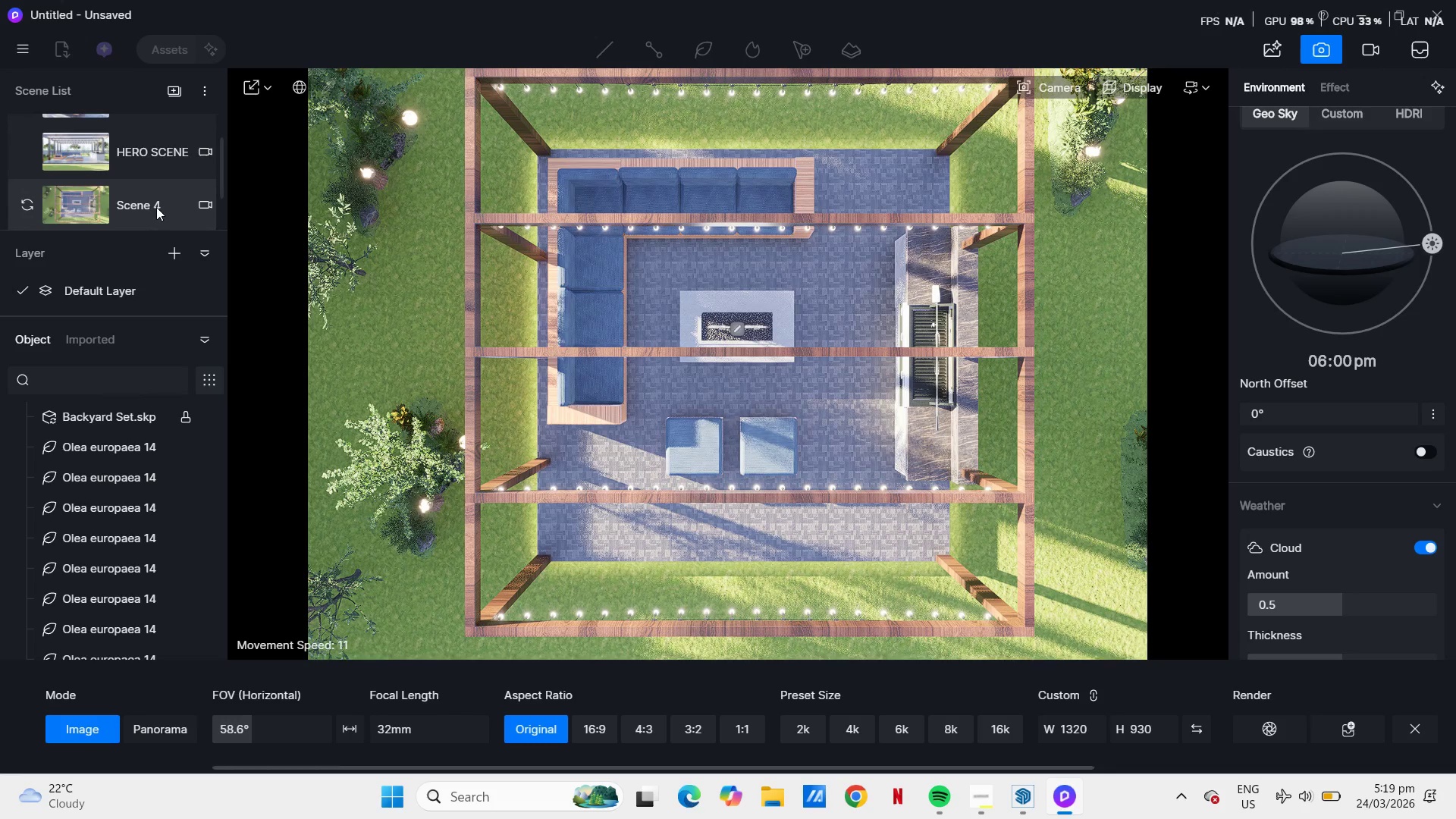 
left_click([156, 207])
 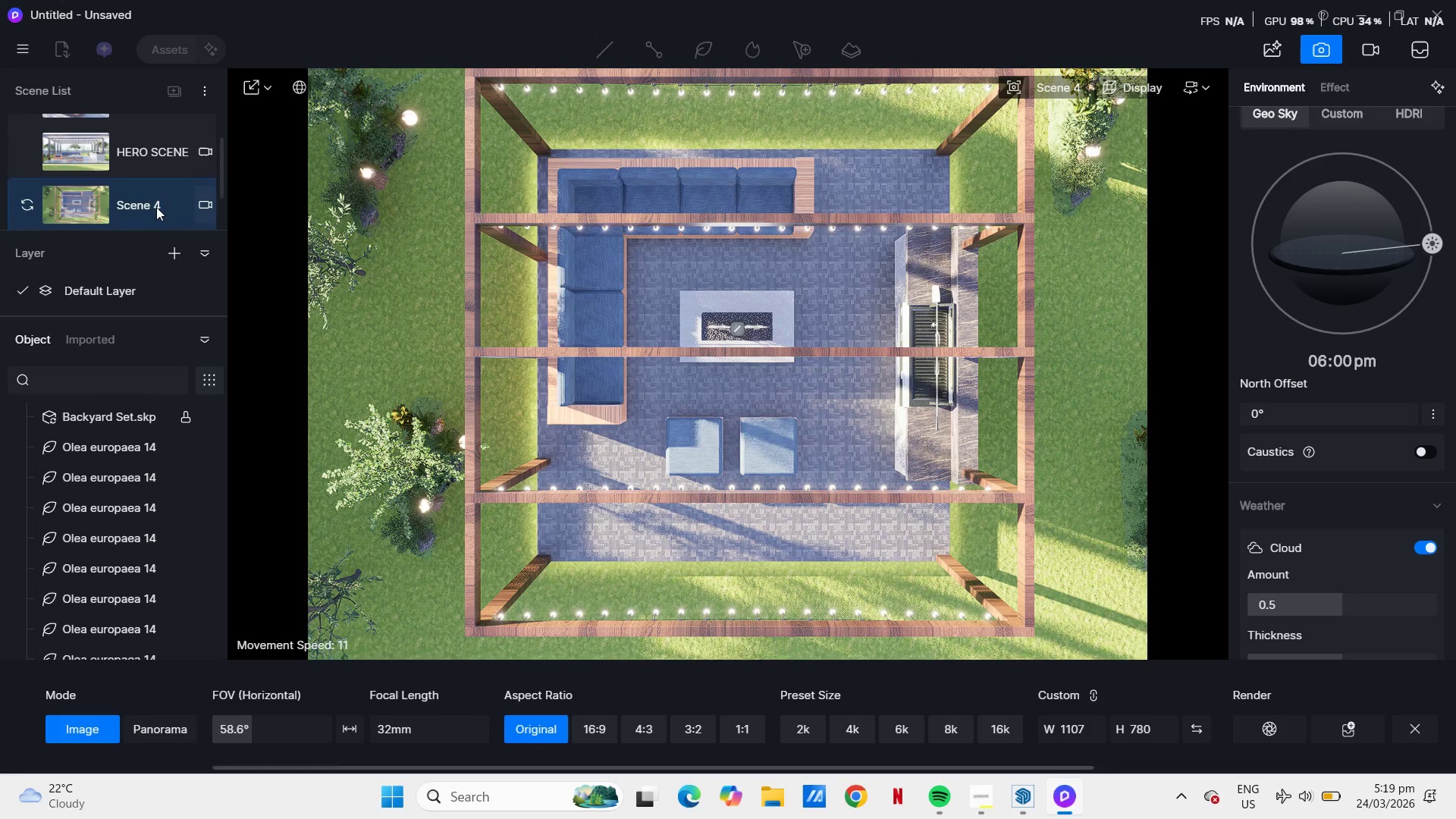 
double_click([156, 207])
 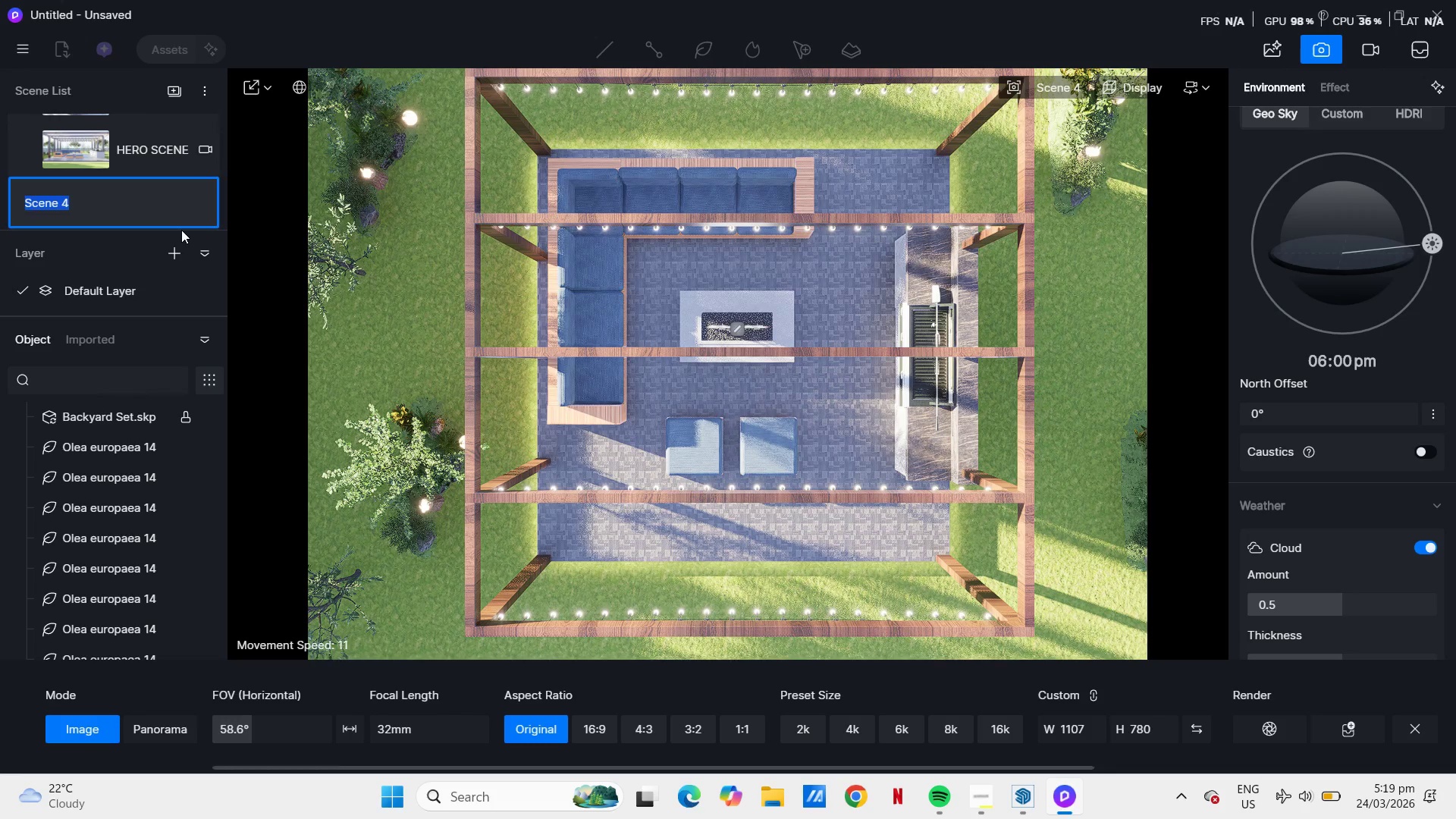 
type(top view)
 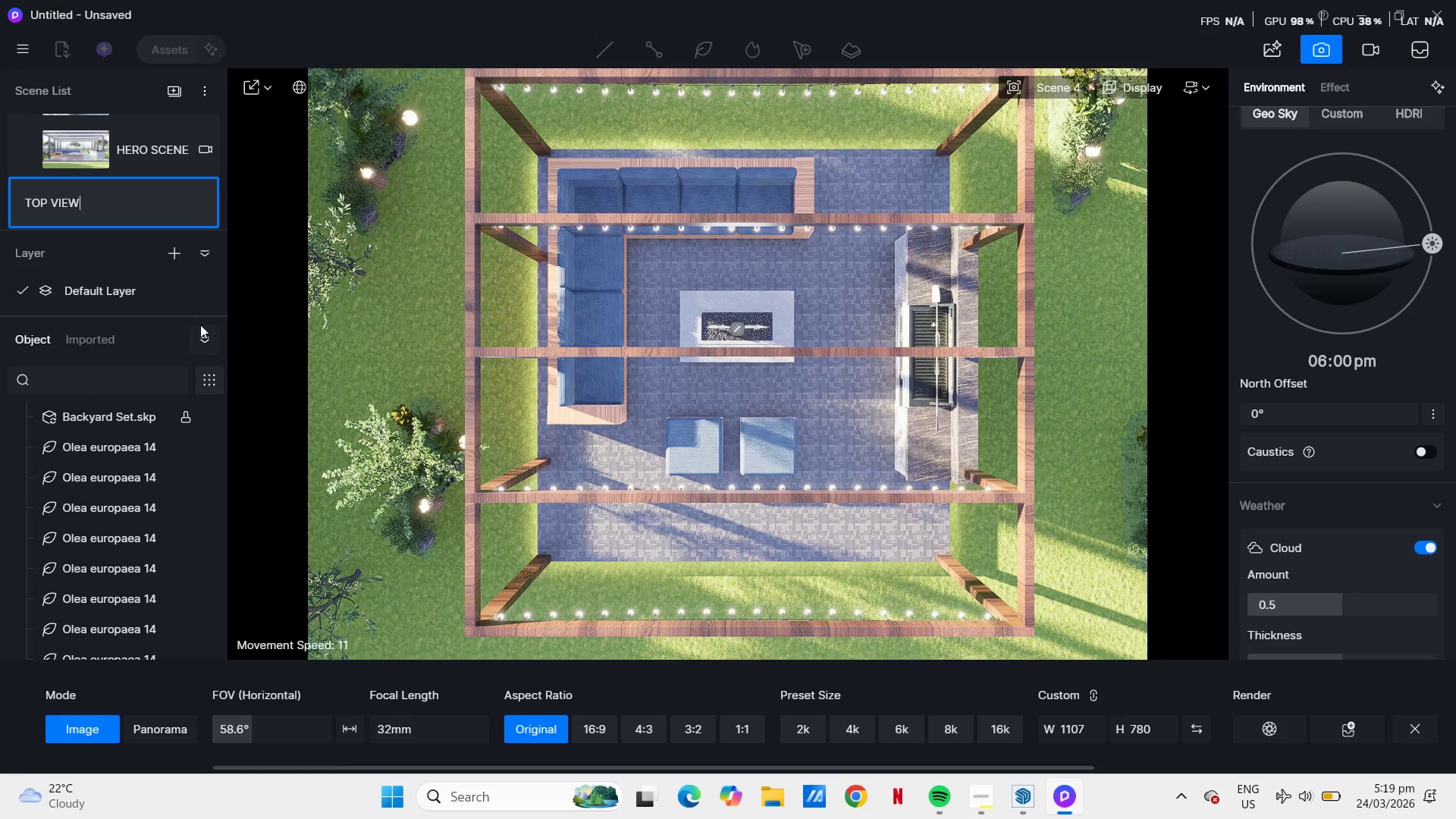 
left_click([267, 344])
 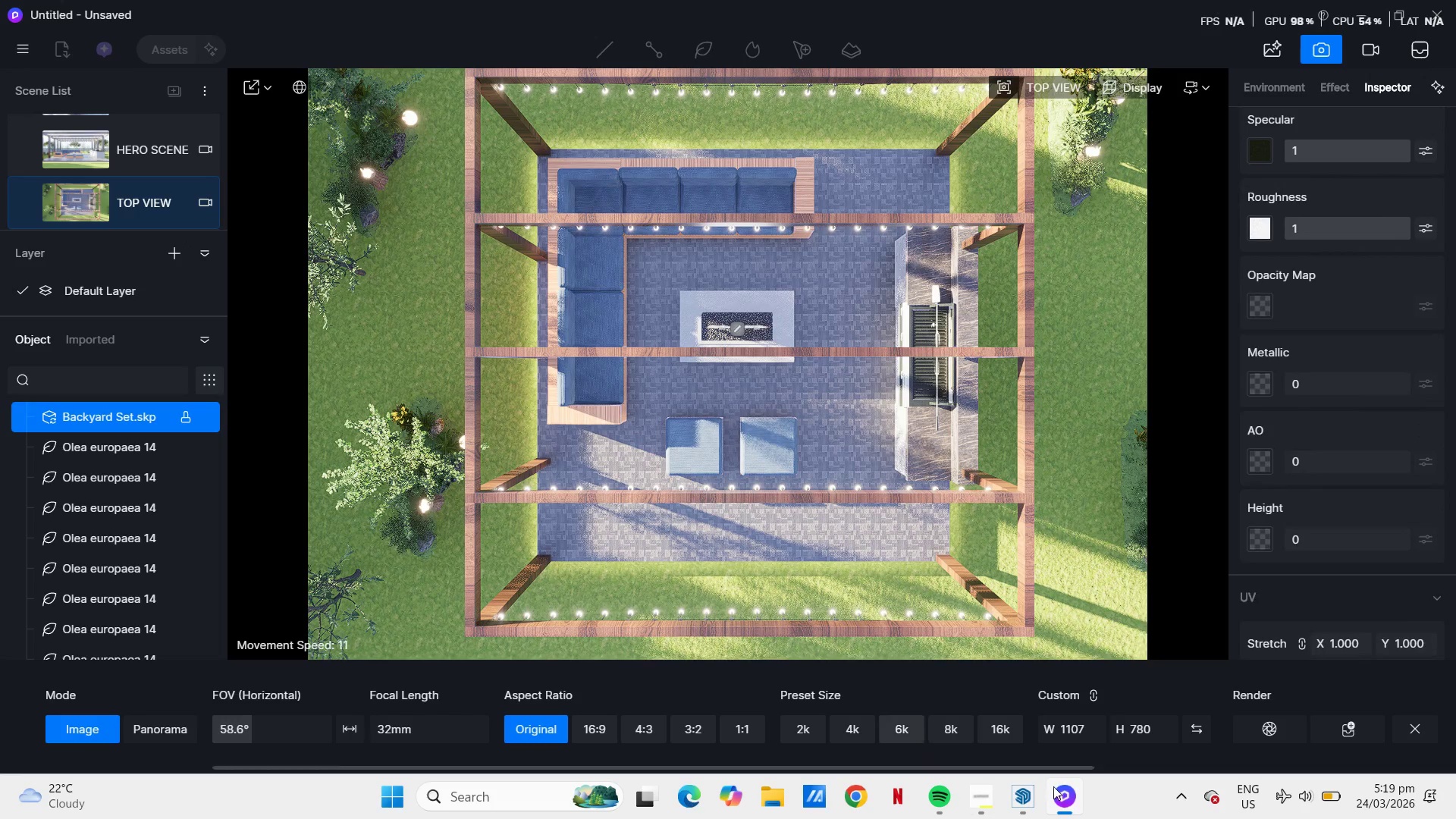 
left_click([1034, 802])
 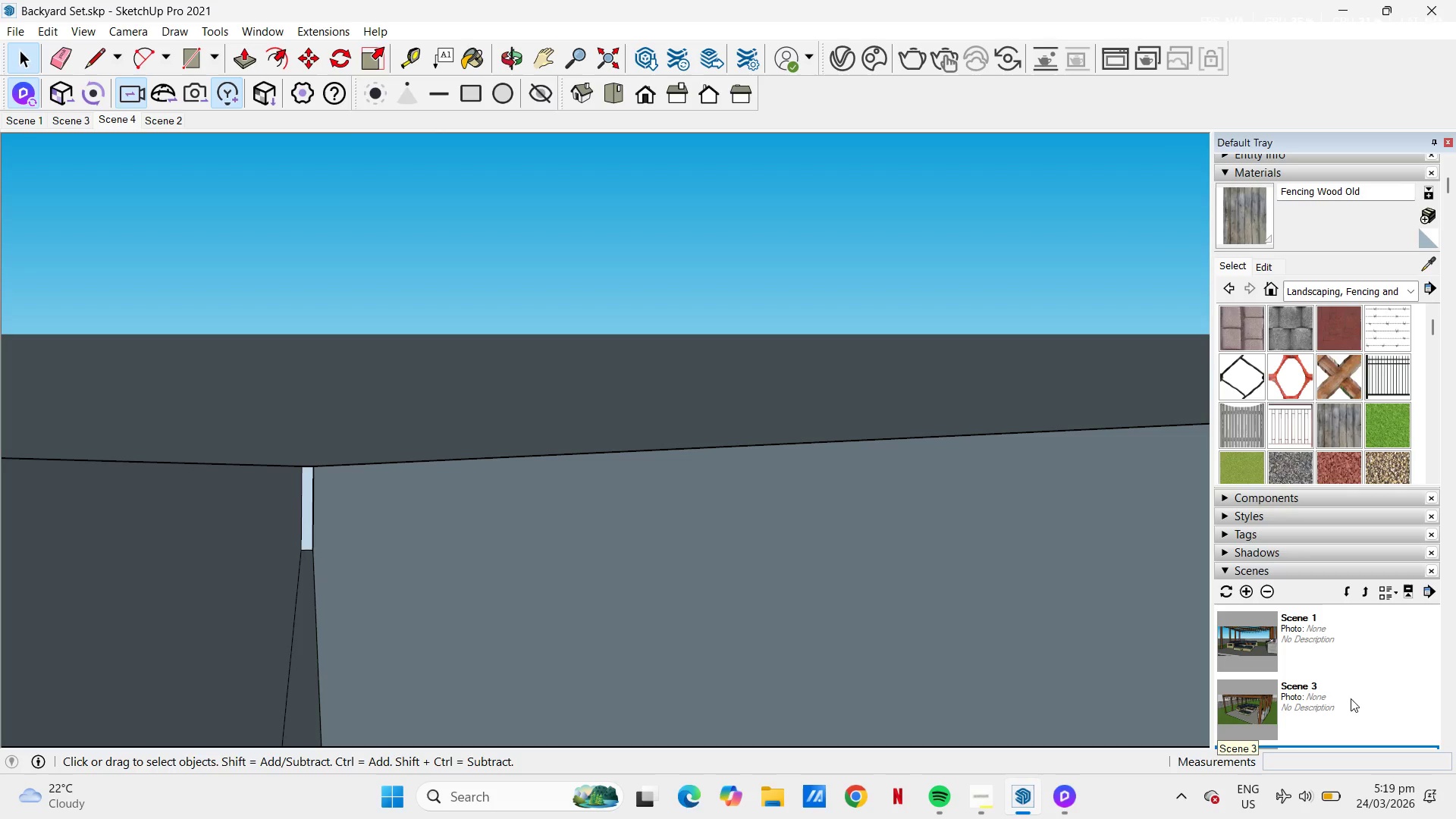 
scroll: coordinate [1257, 628], scroll_direction: down, amount: 2.0
 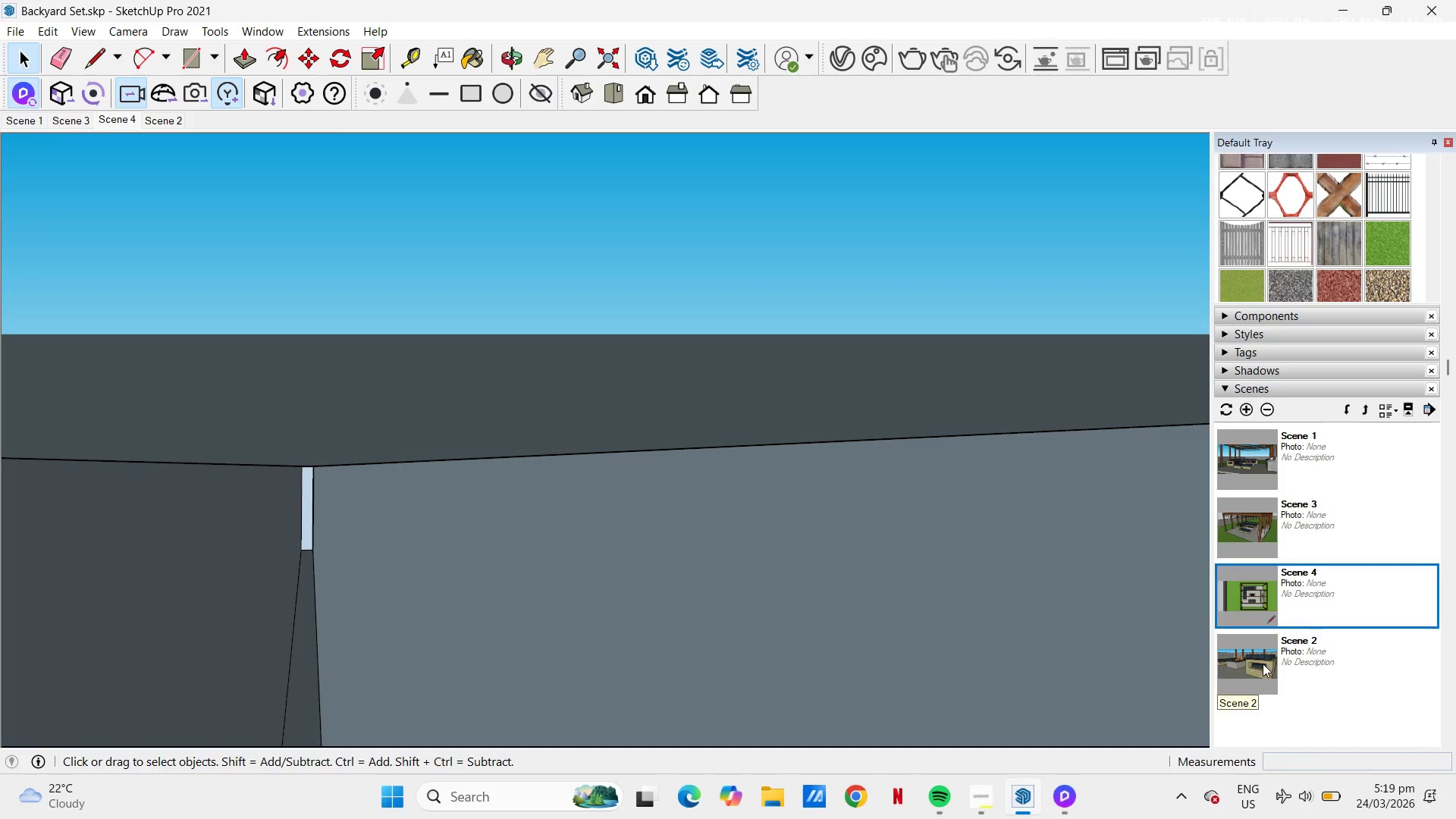 
double_click([1263, 664])
 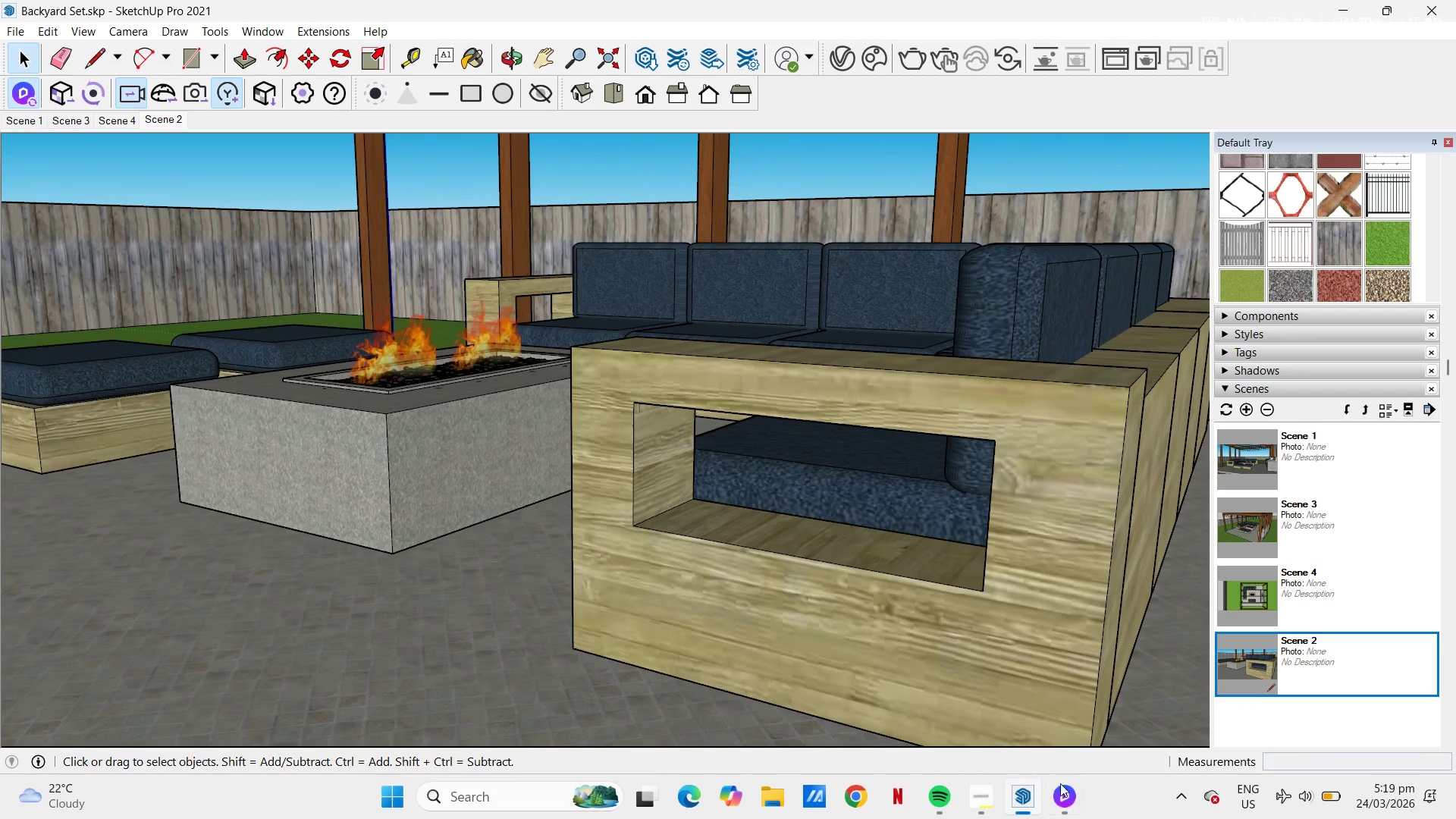 
left_click([1065, 800])
 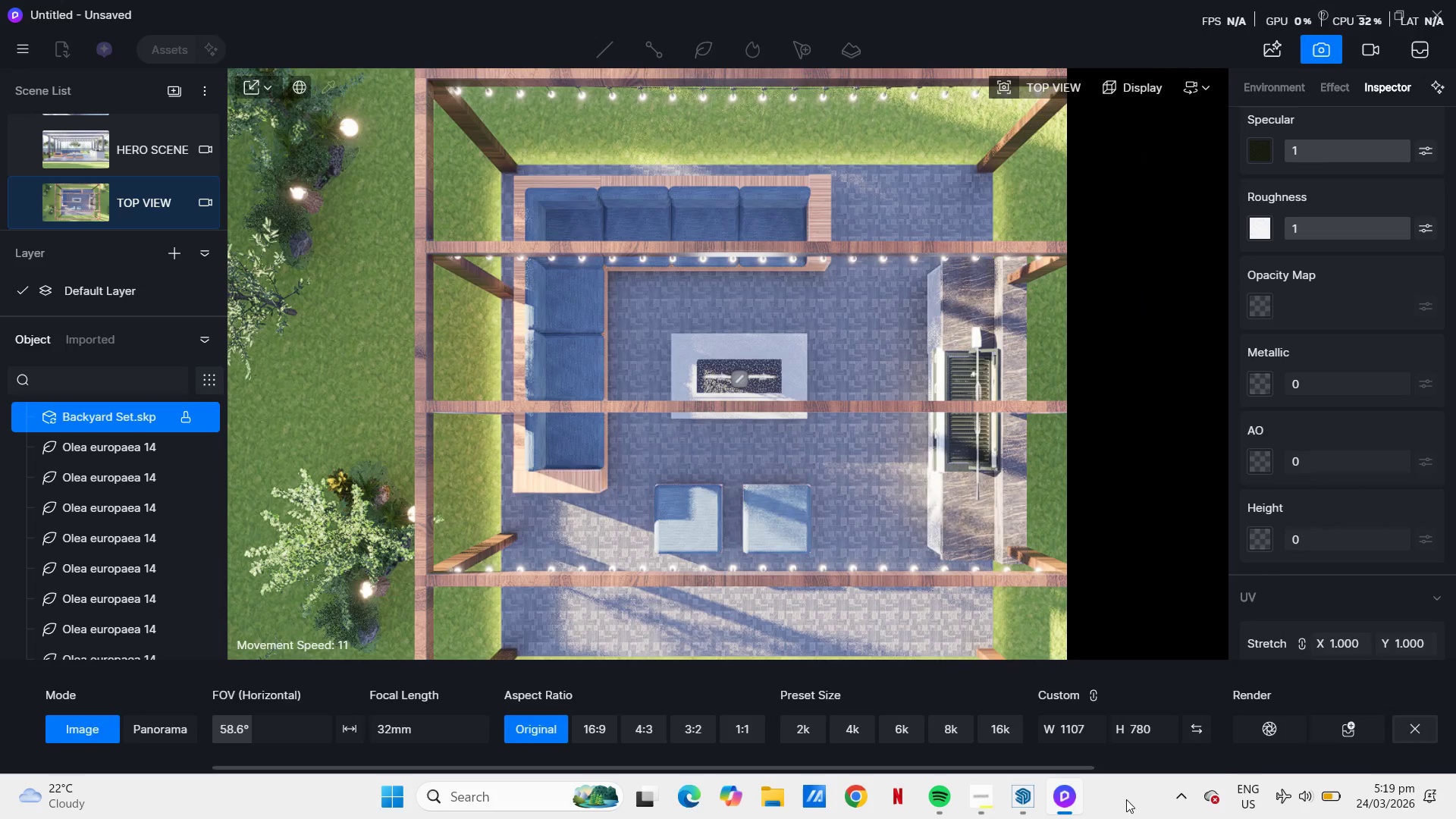 
left_click([1022, 798])
 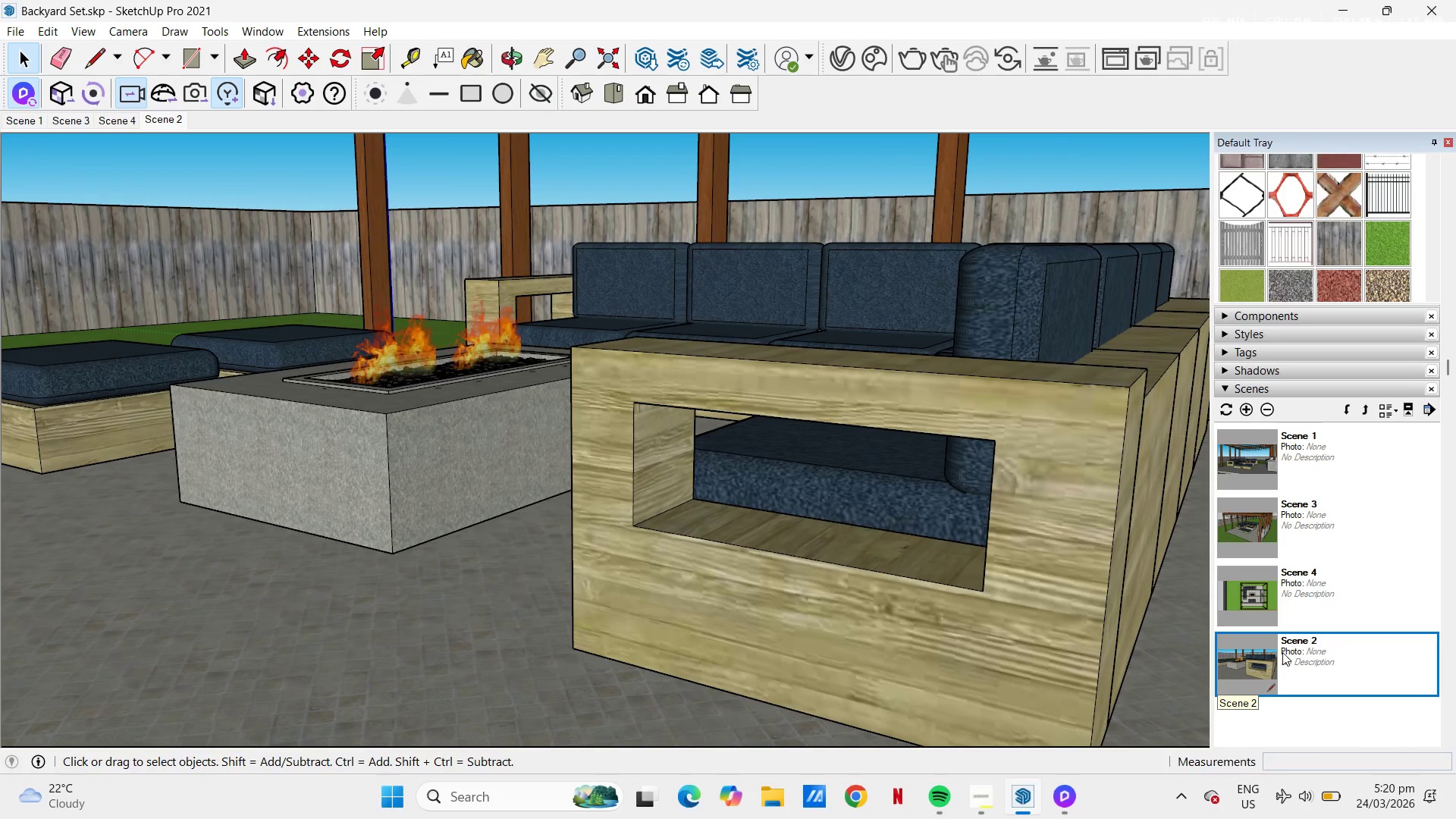 
double_click([1282, 652])
 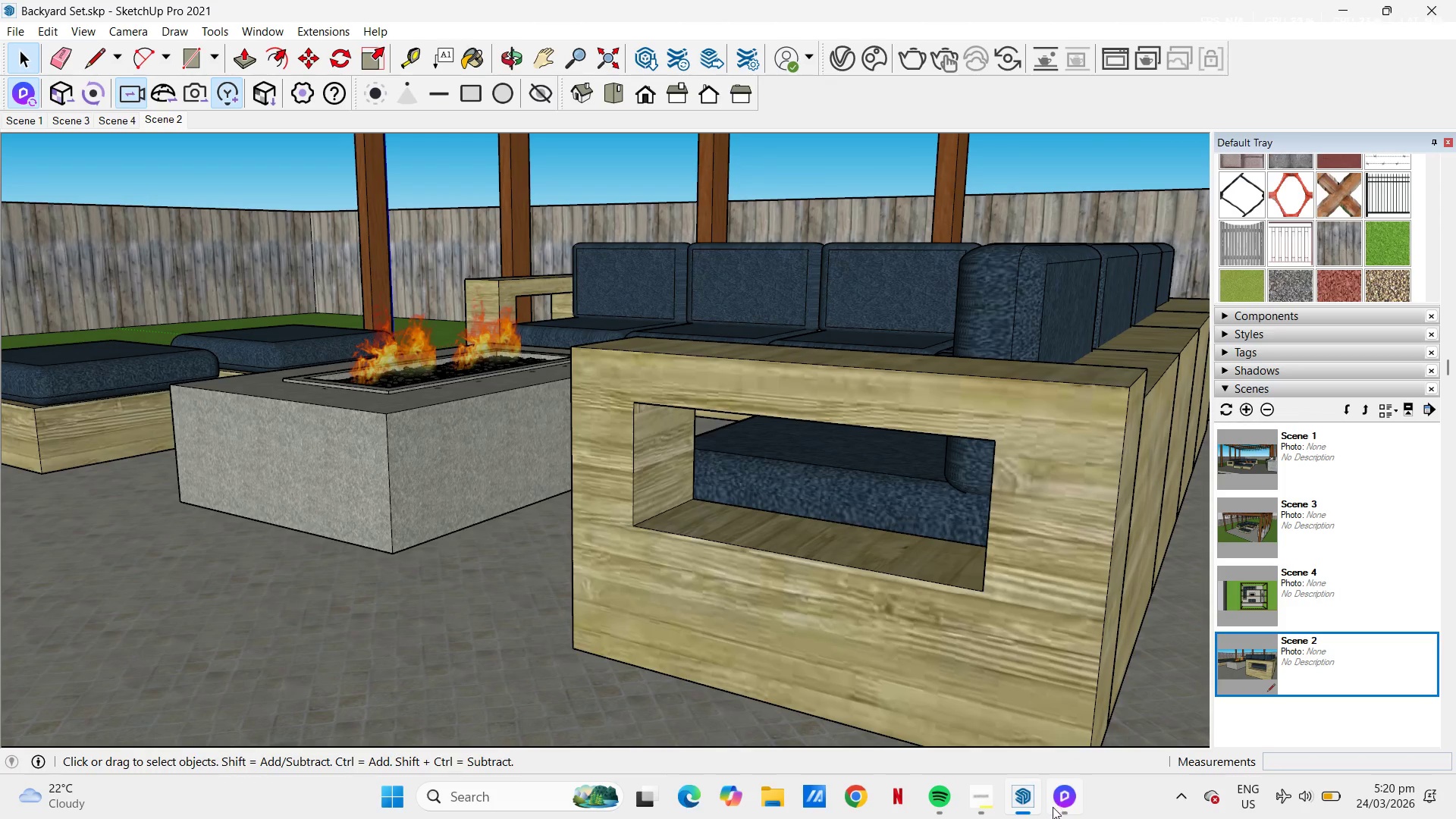 
left_click([1065, 805])
 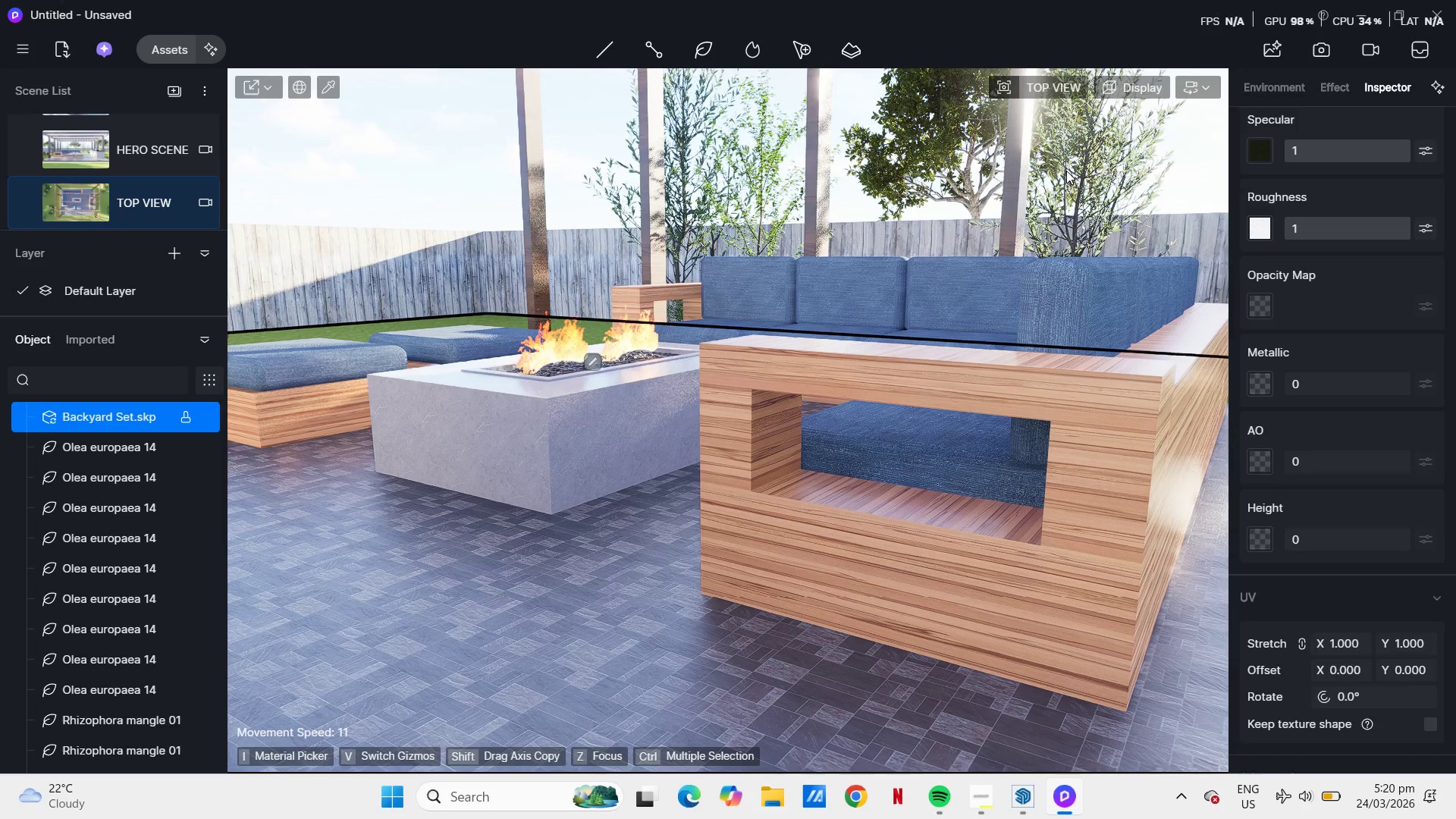 
scroll: coordinate [763, 139], scroll_direction: up, amount: 1.0
 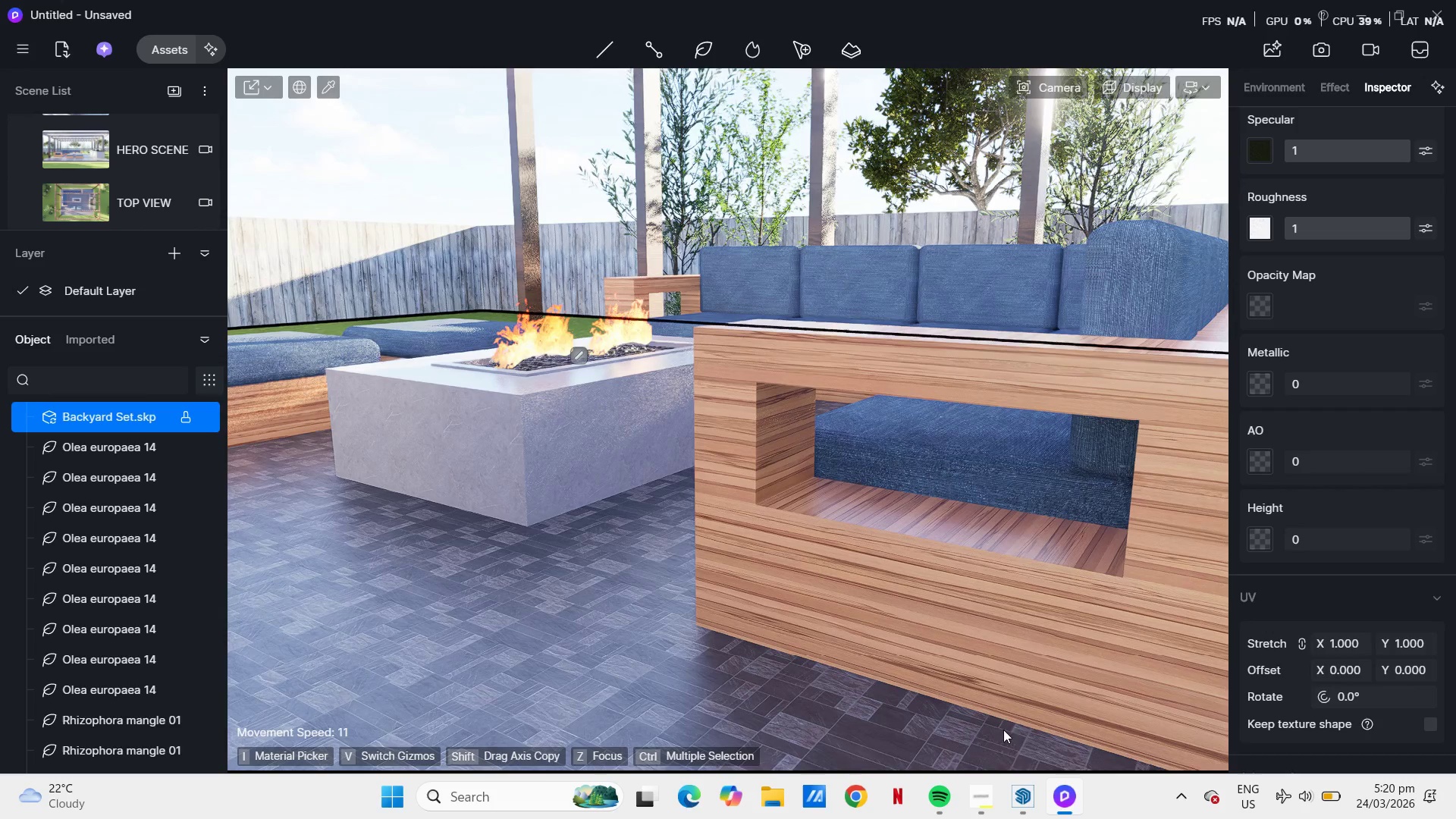 
left_click([1025, 804])
 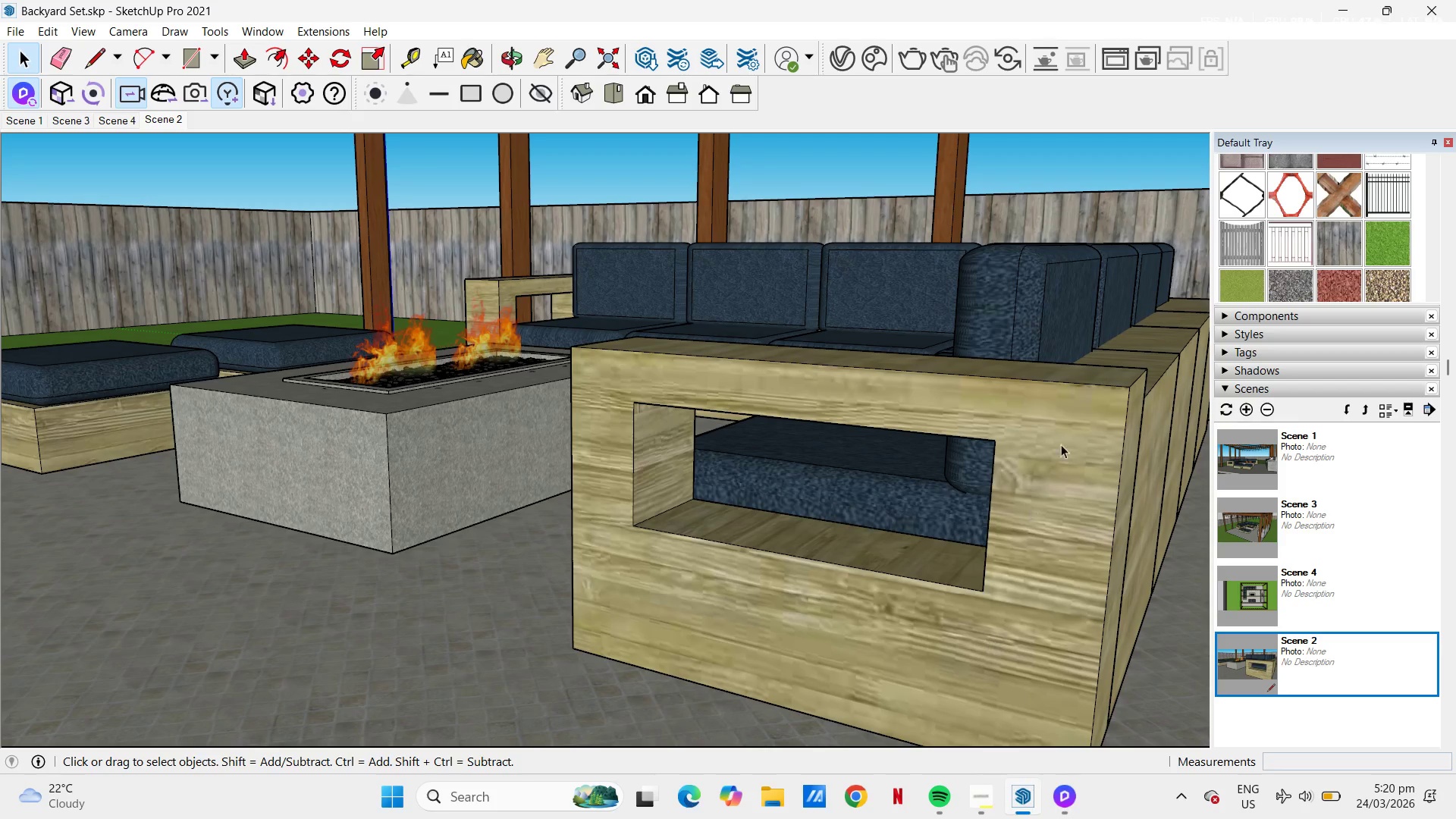 
key(D)
 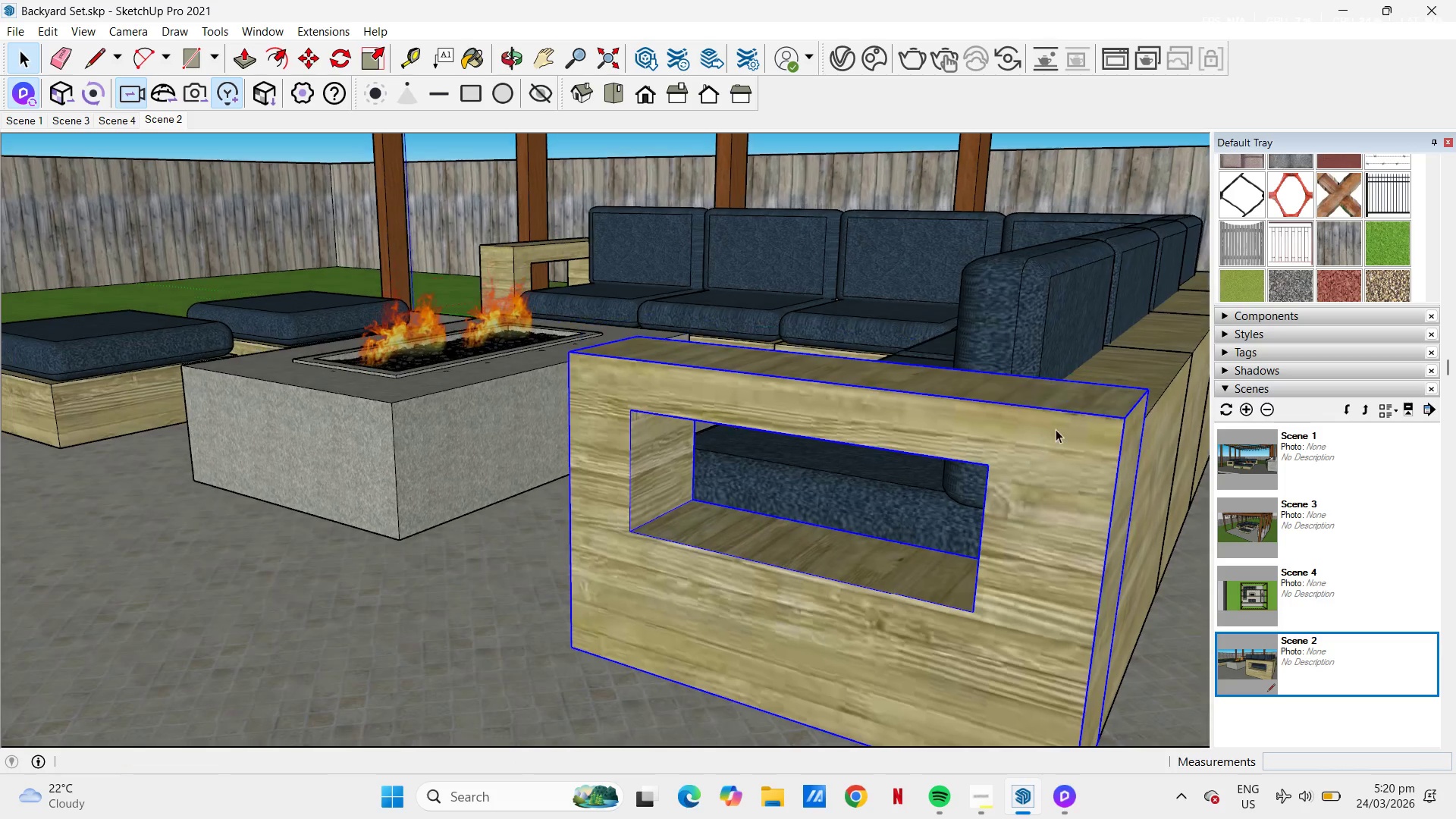 
double_click([1056, 429])
 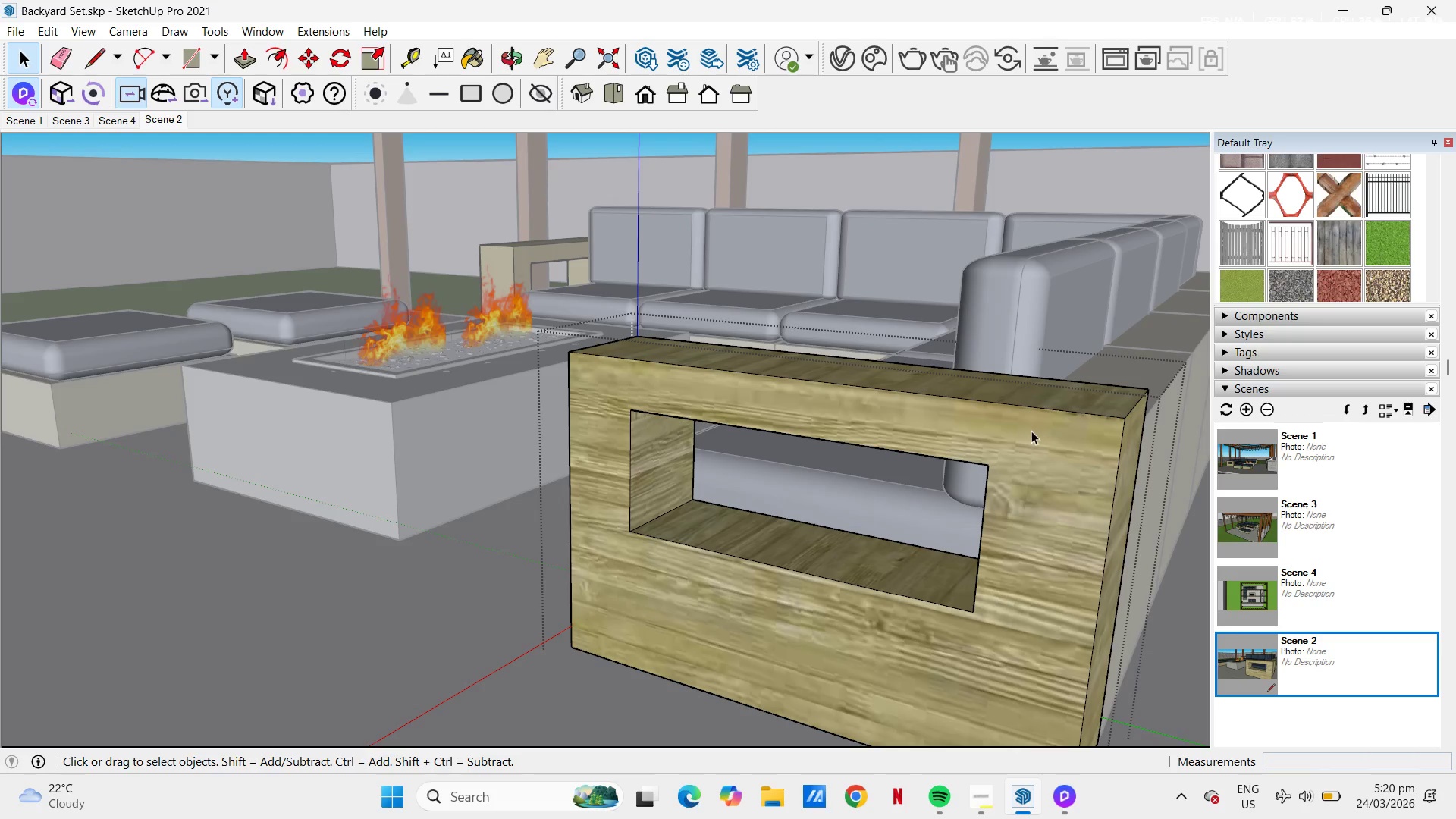 
scroll: coordinate [1041, 410], scroll_direction: up, amount: 2.0
 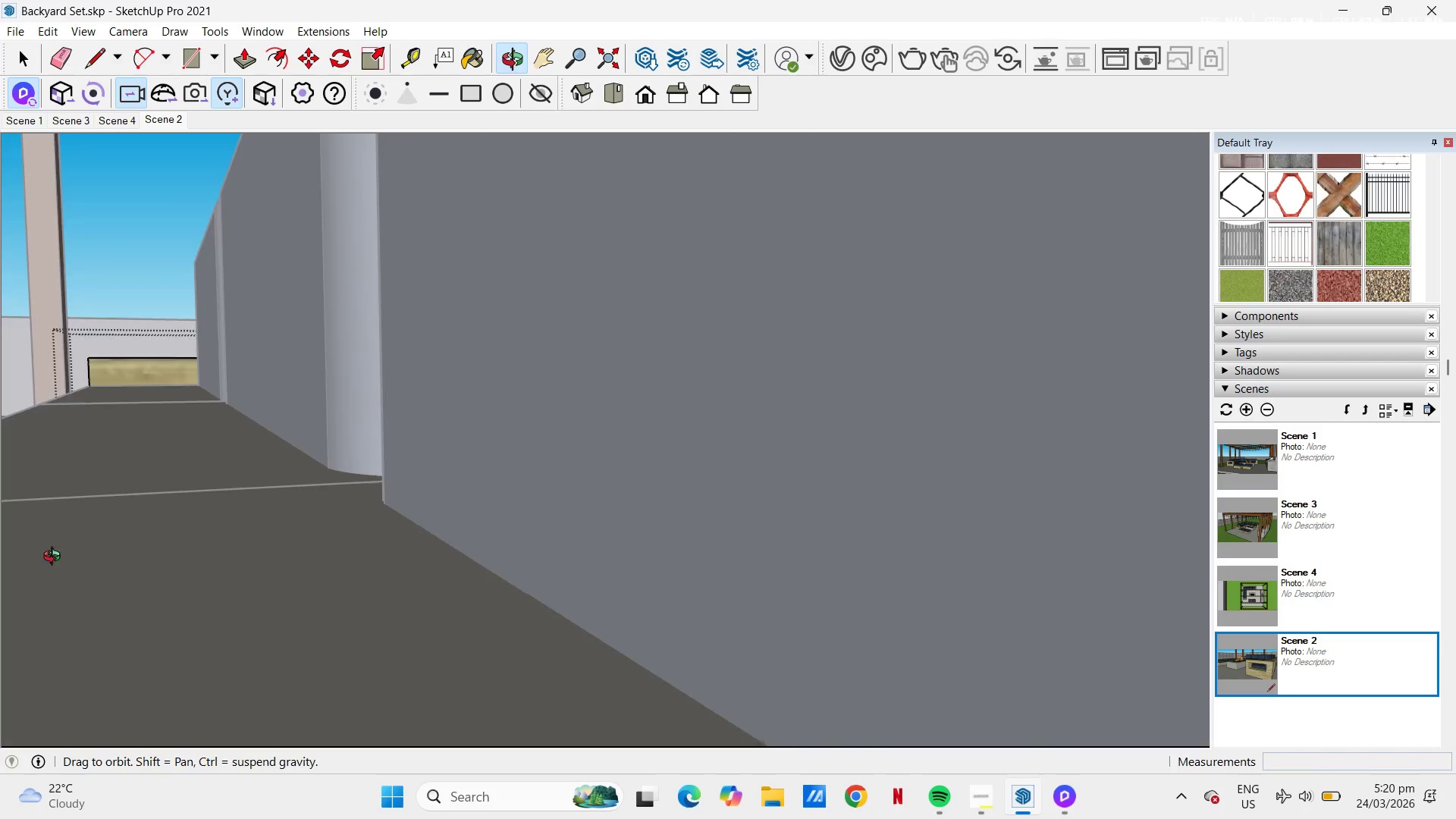 
wait(5.09)
 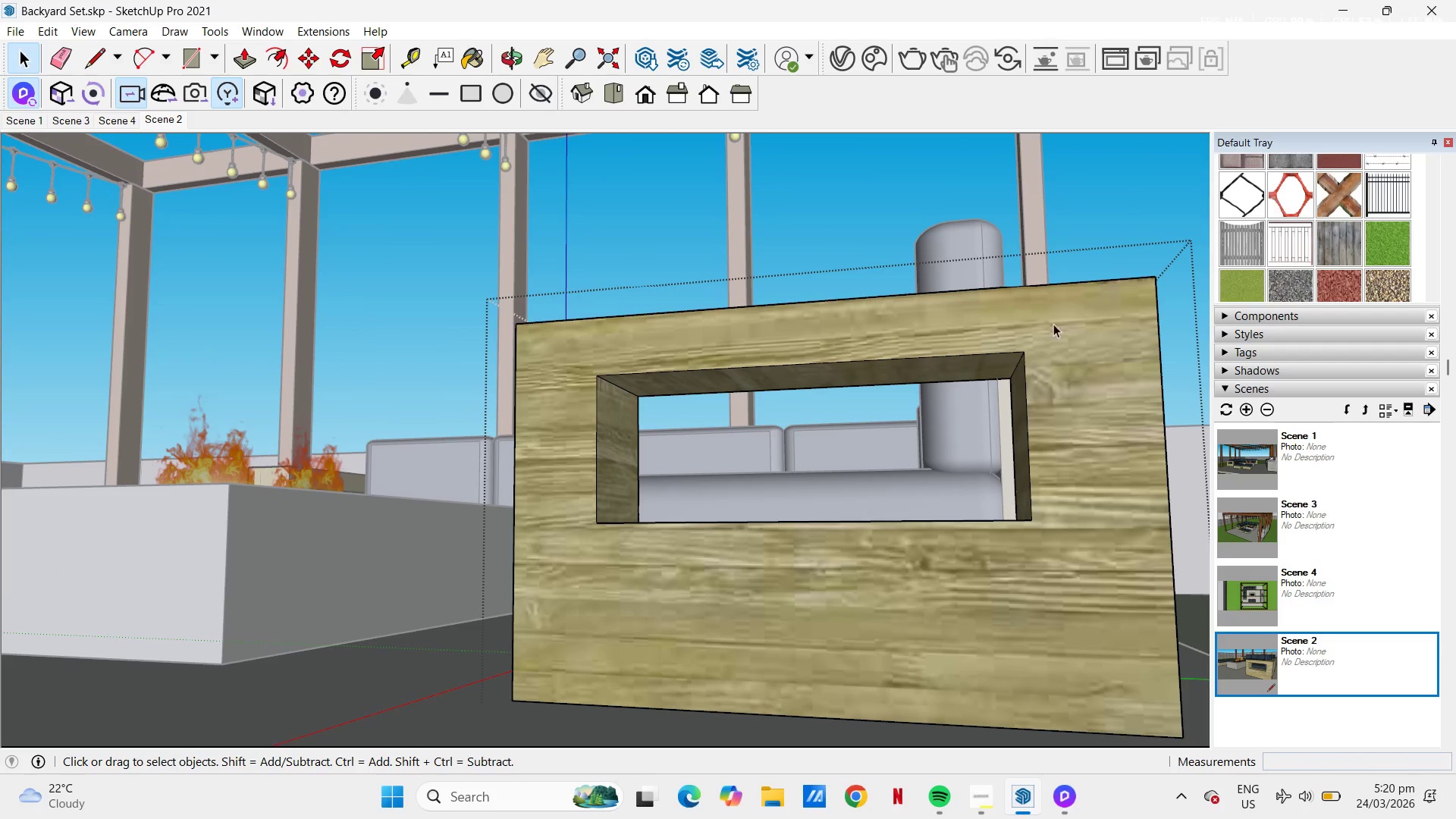 
scroll: coordinate [610, 406], scroll_direction: down, amount: 16.0
 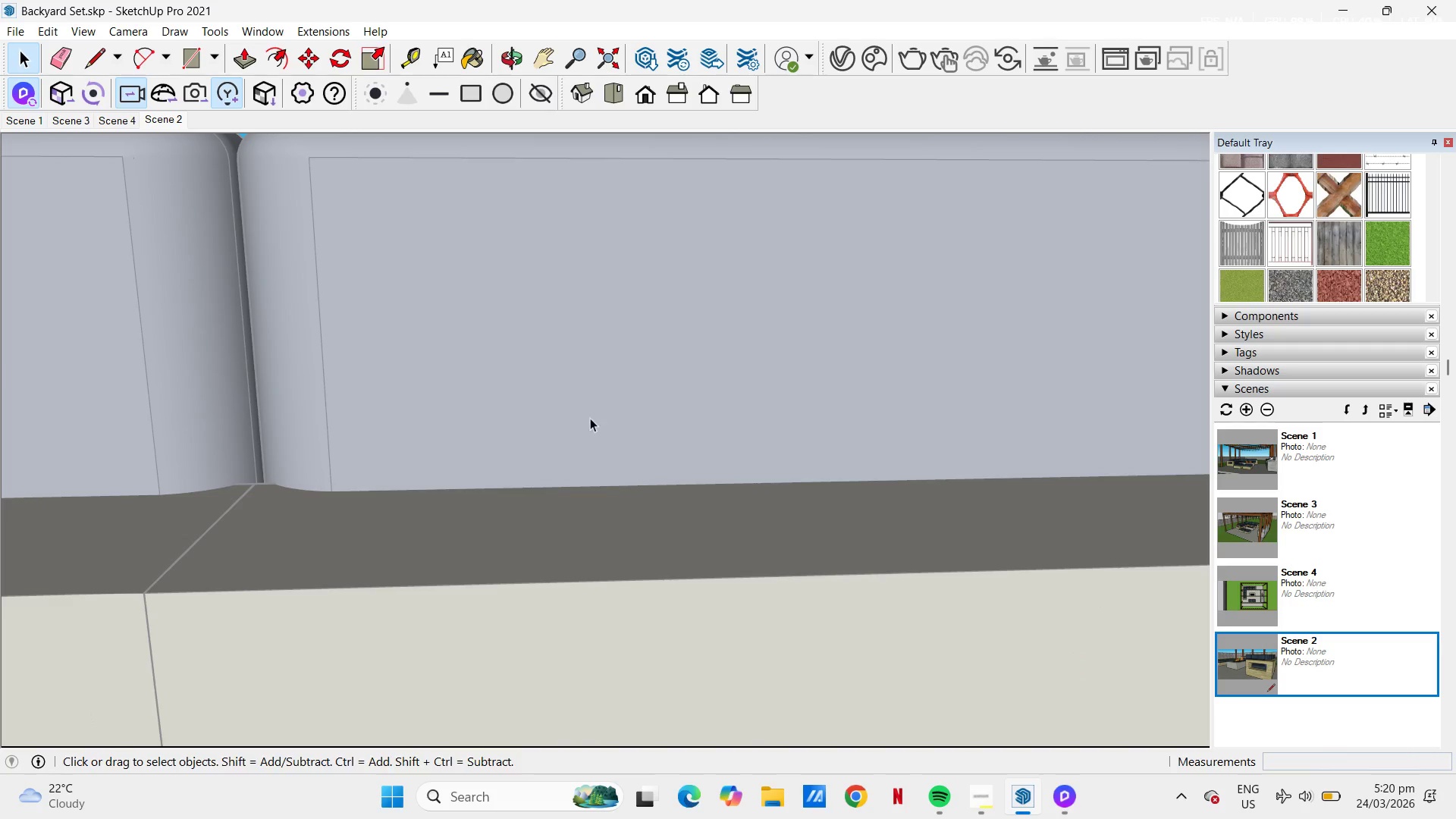 
key(H)
 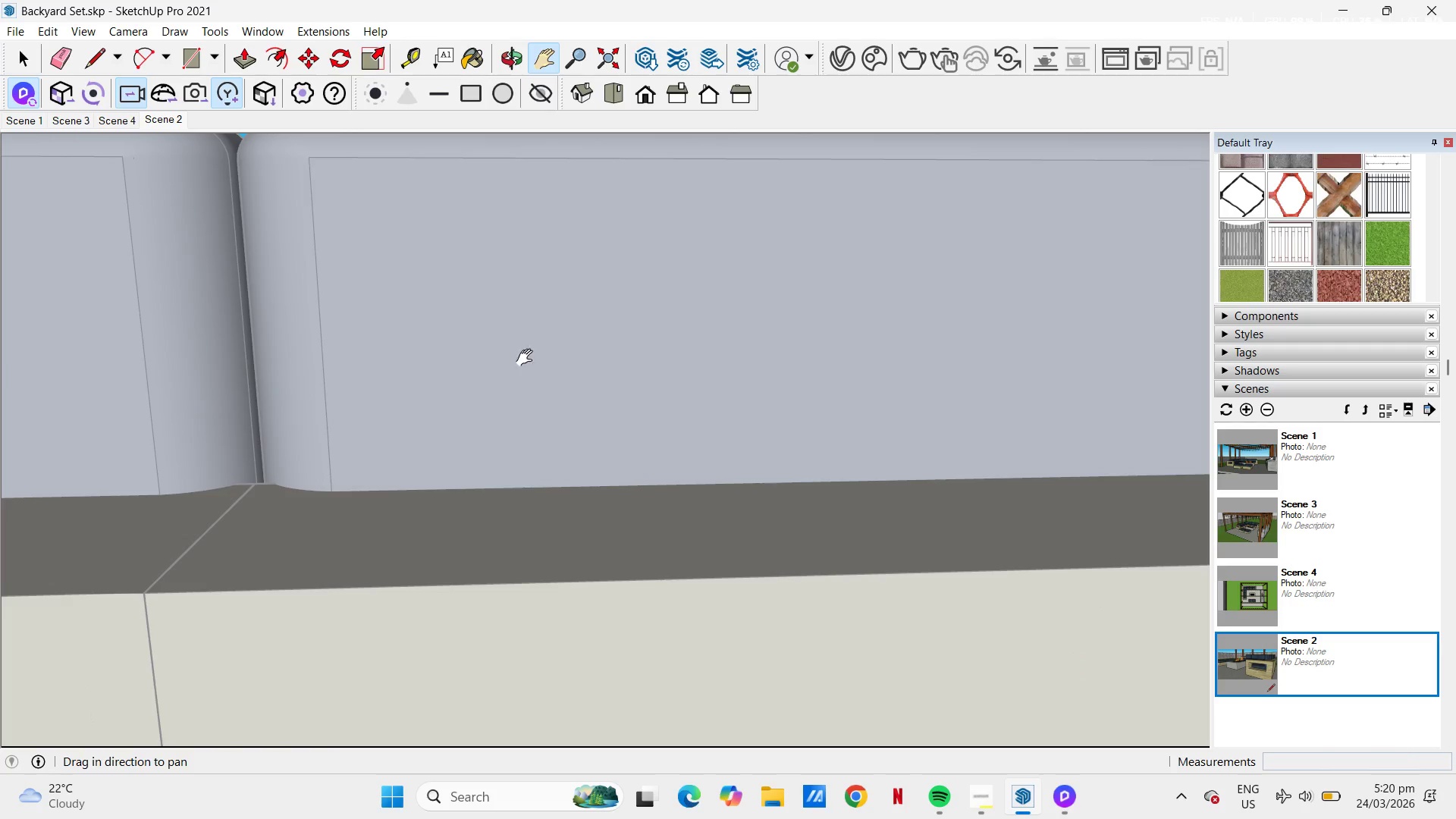 
left_click_drag(start_coordinate=[529, 358], to_coordinate=[1098, 378])
 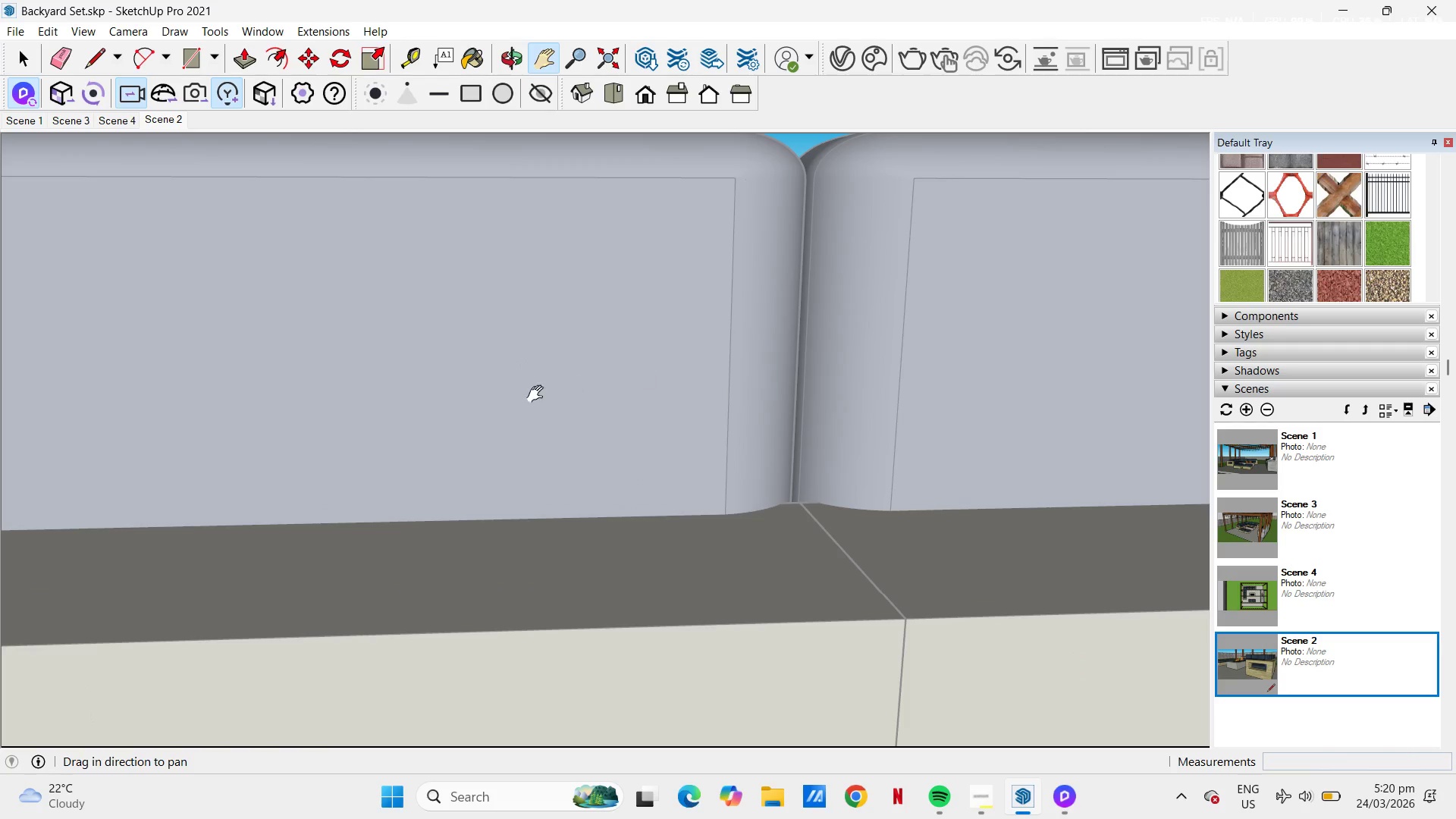 
left_click_drag(start_coordinate=[538, 394], to_coordinate=[1106, 428])
 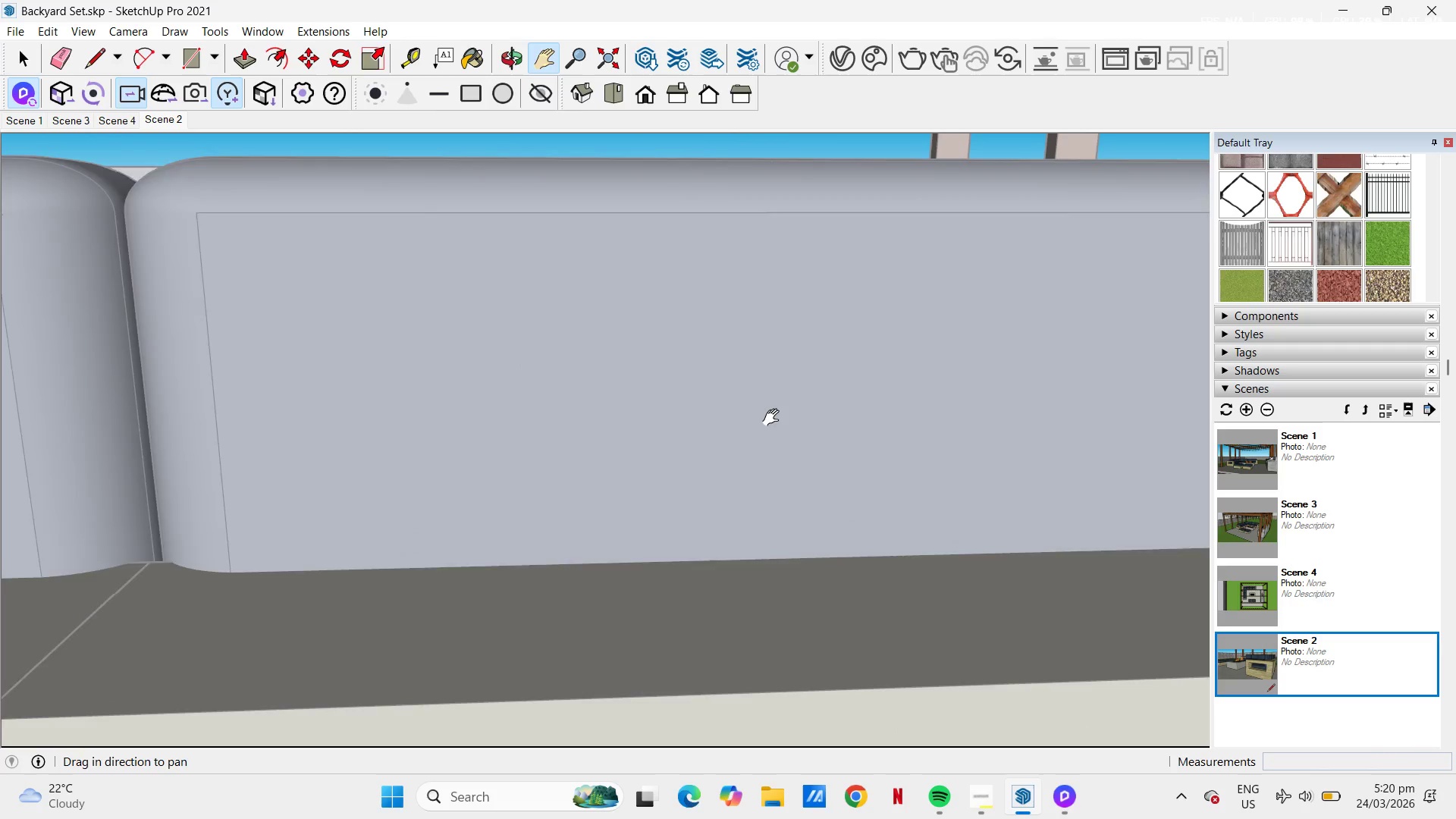 
left_click_drag(start_coordinate=[600, 373], to_coordinate=[1164, 434])
 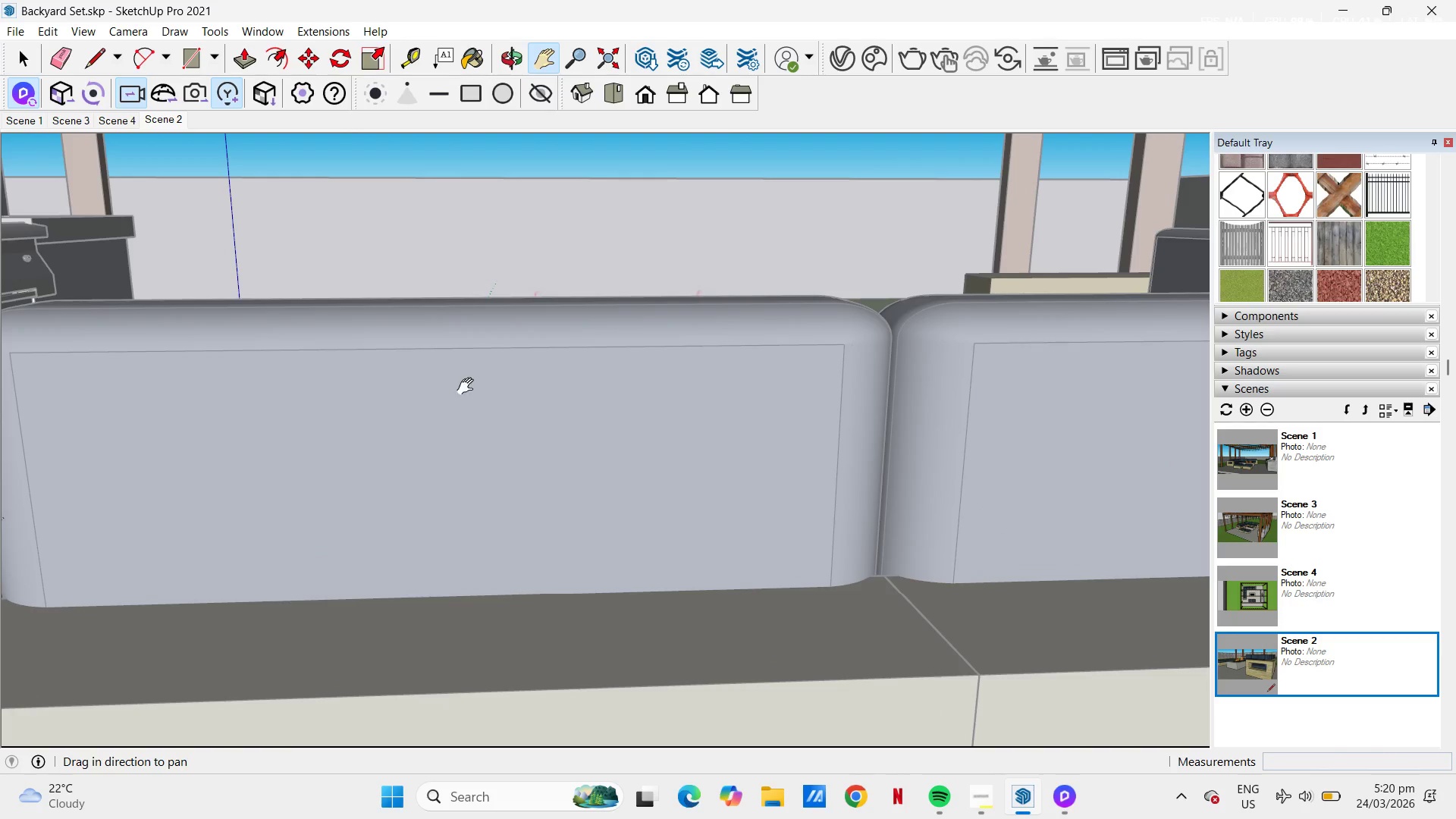 
scroll: coordinate [774, 418], scroll_direction: down, amount: 5.0
 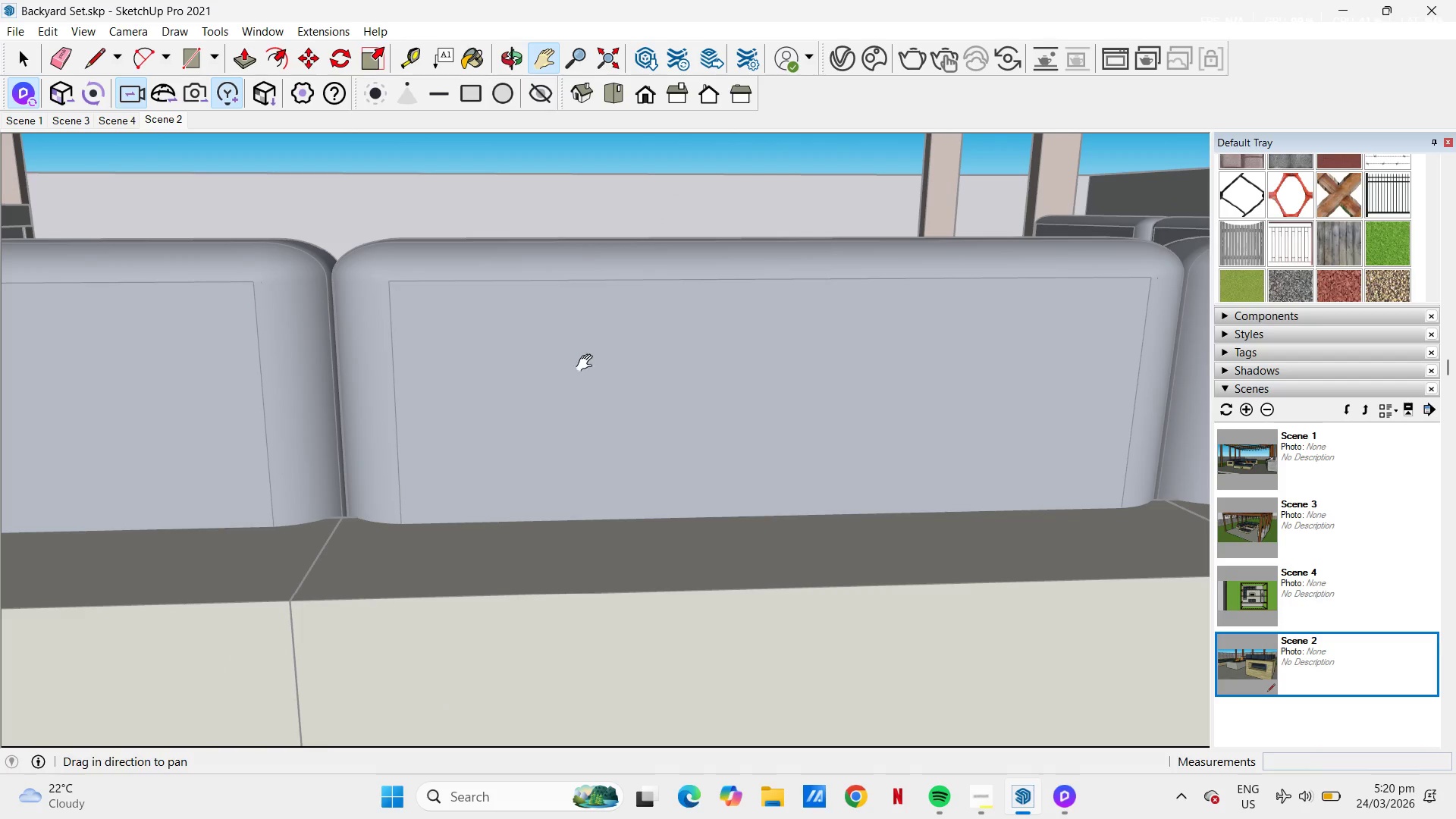 
left_click_drag(start_coordinate=[466, 384], to_coordinate=[1065, 371])
 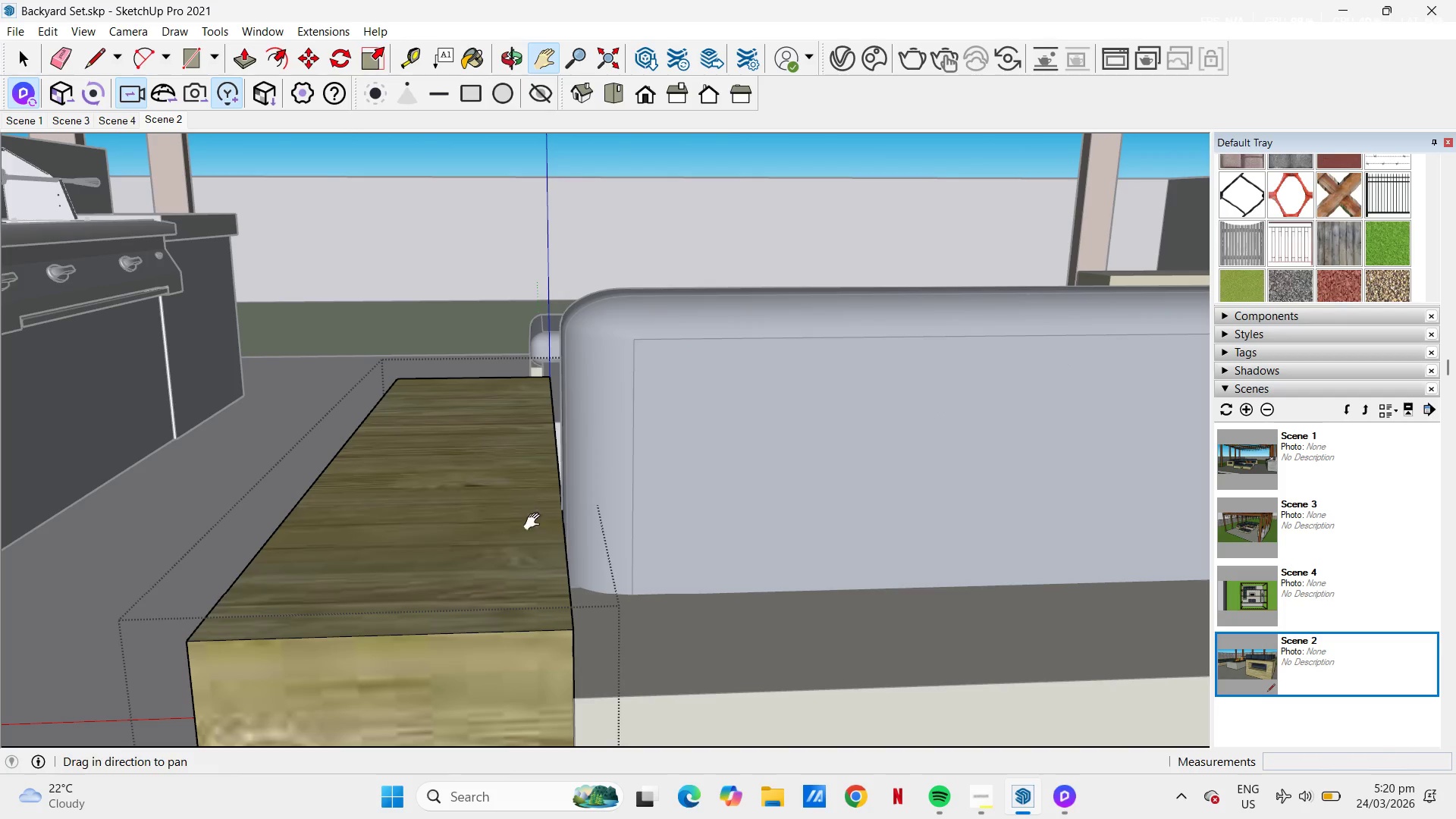 
key(Space)
 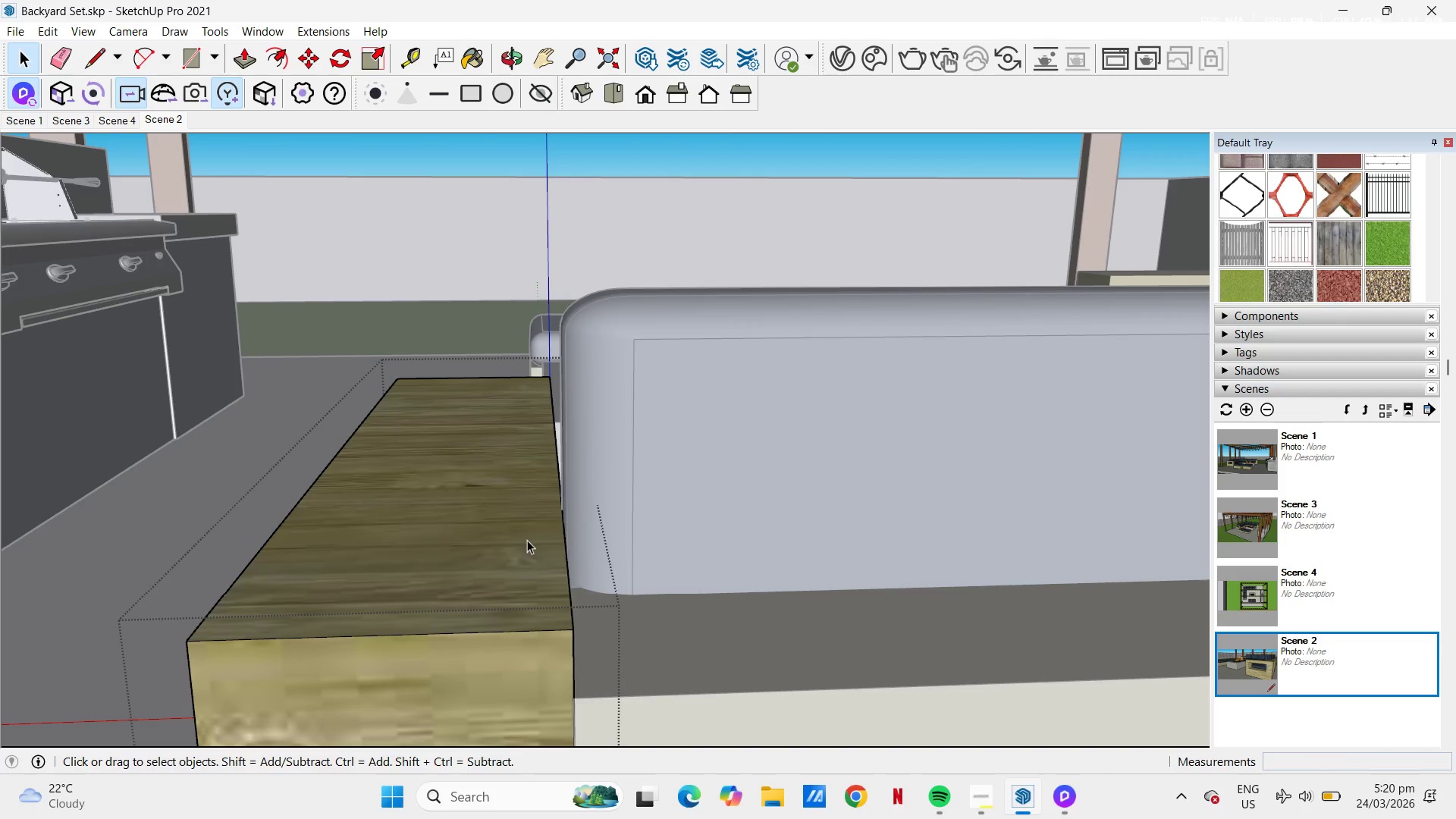 
left_click([527, 540])
 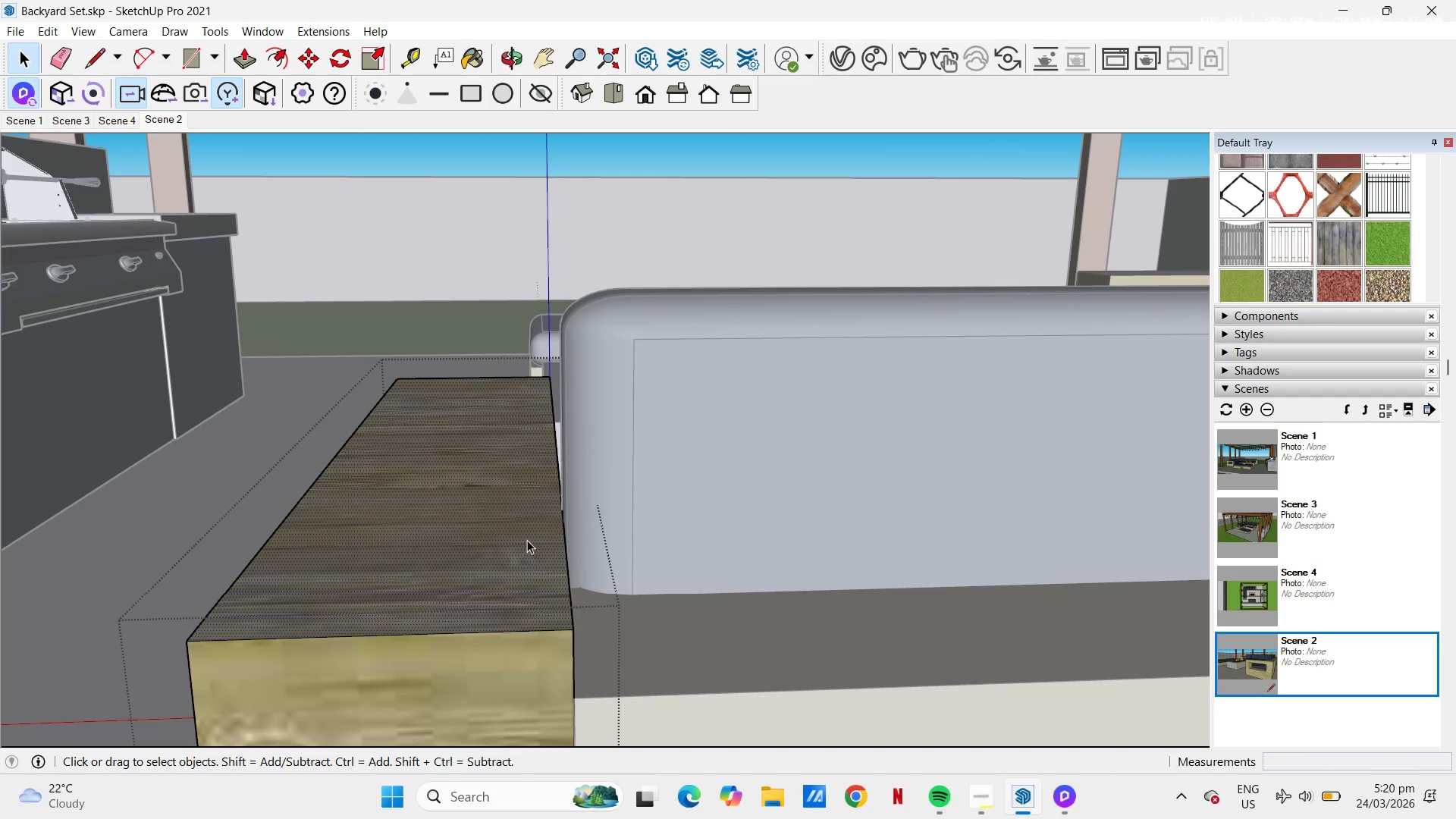 
key(P)
 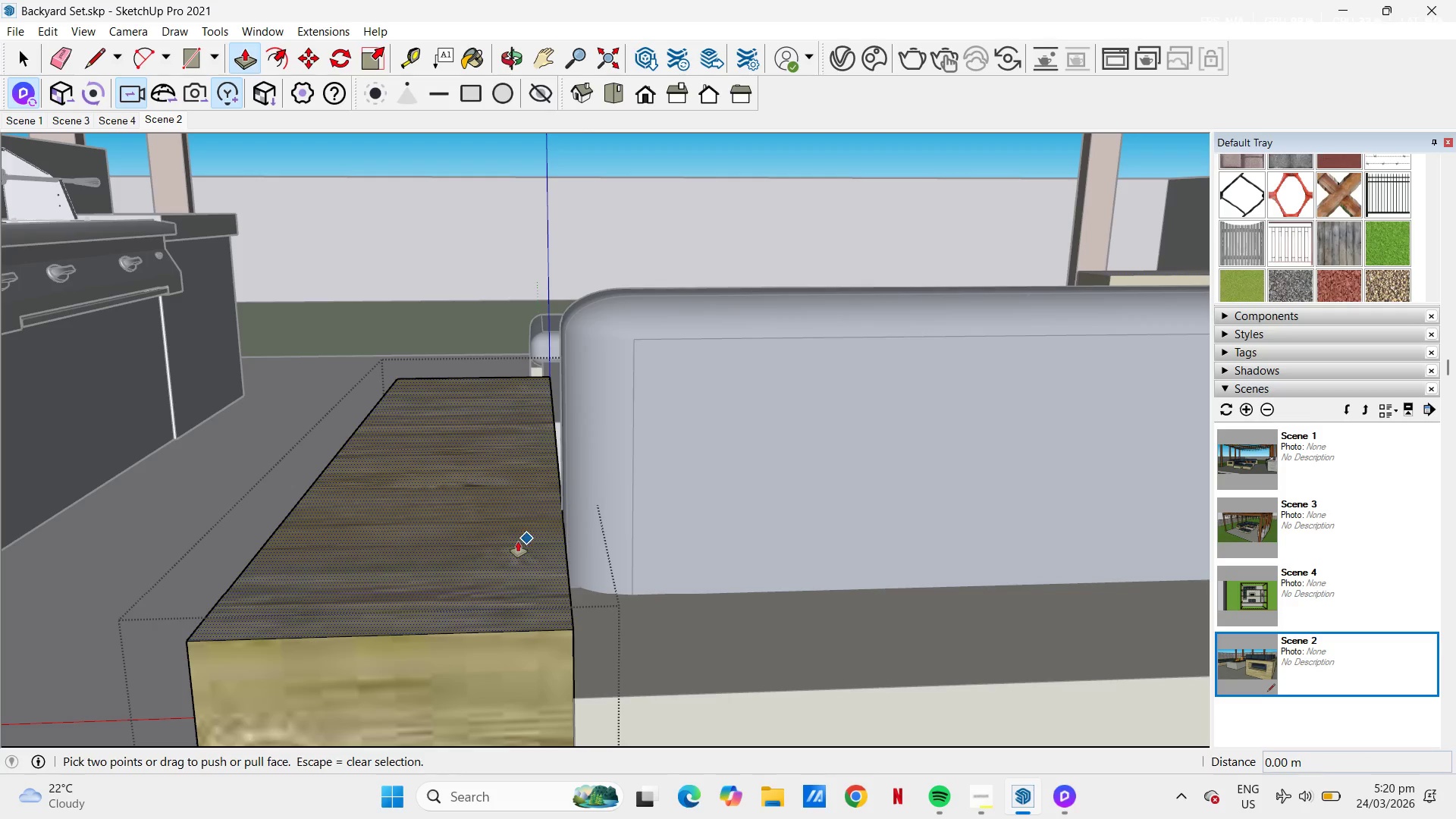 
left_click([518, 541])
 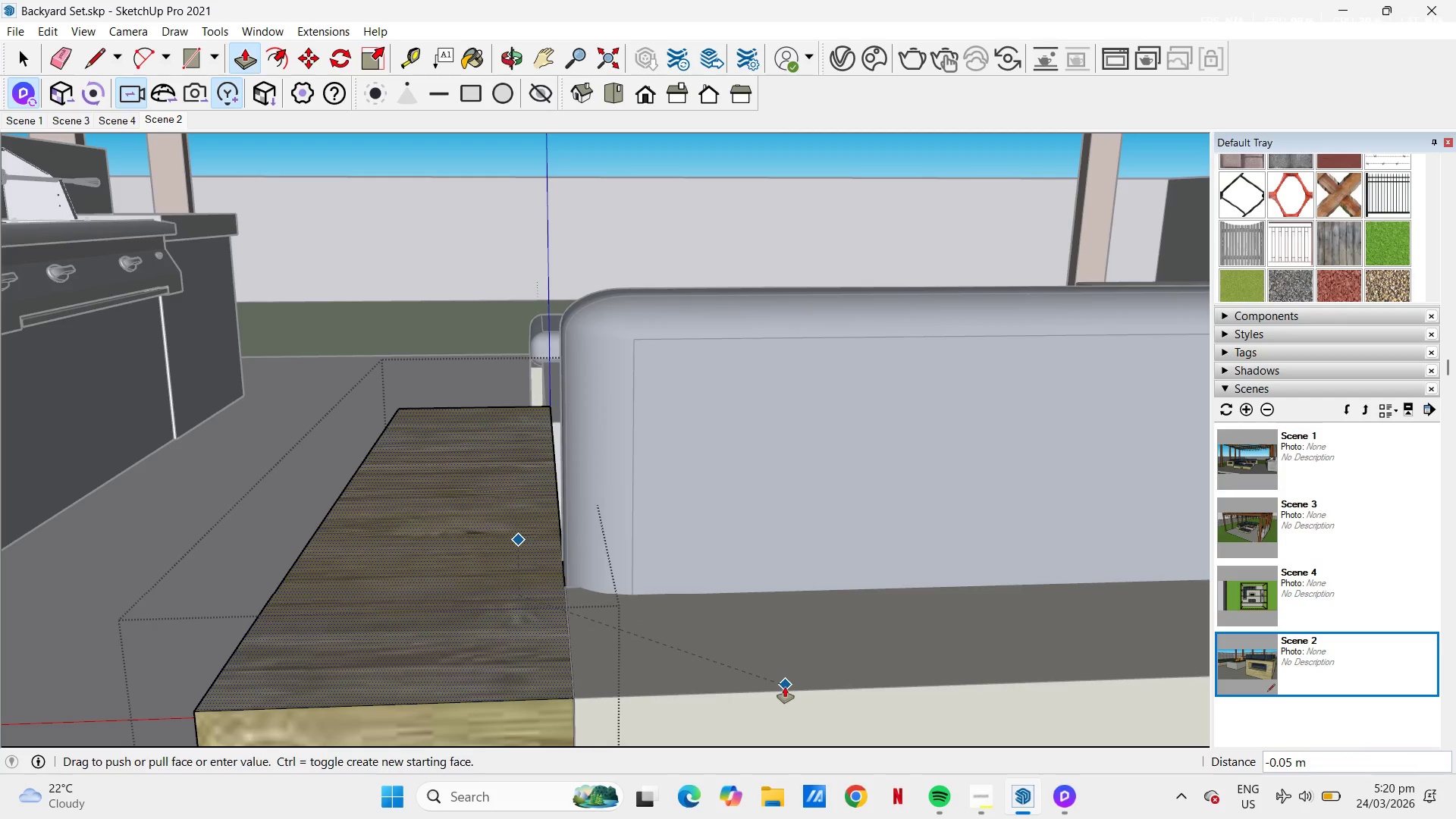 
left_click([785, 687])
 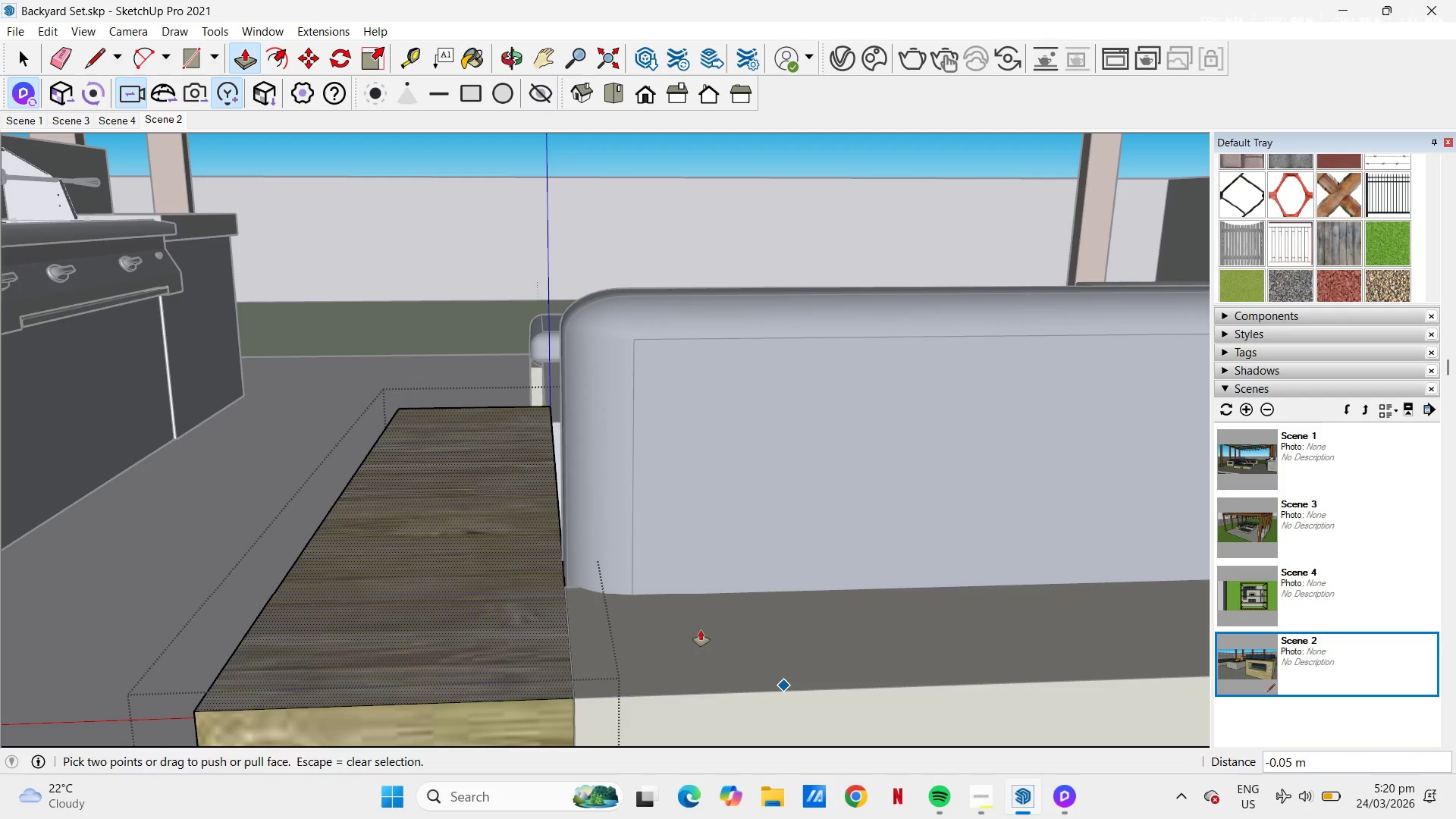 
key(Space)
 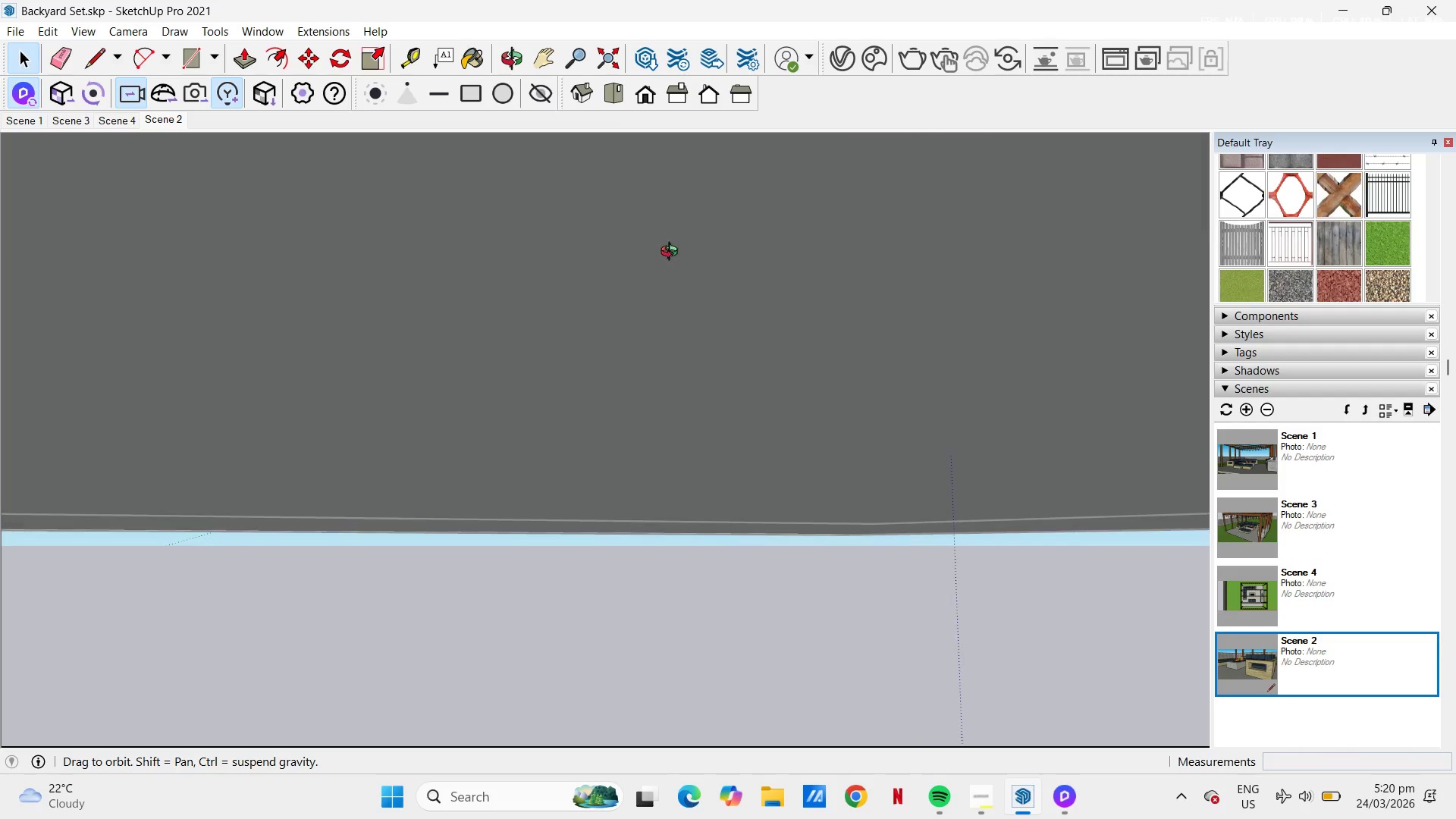 
wait(7.0)
 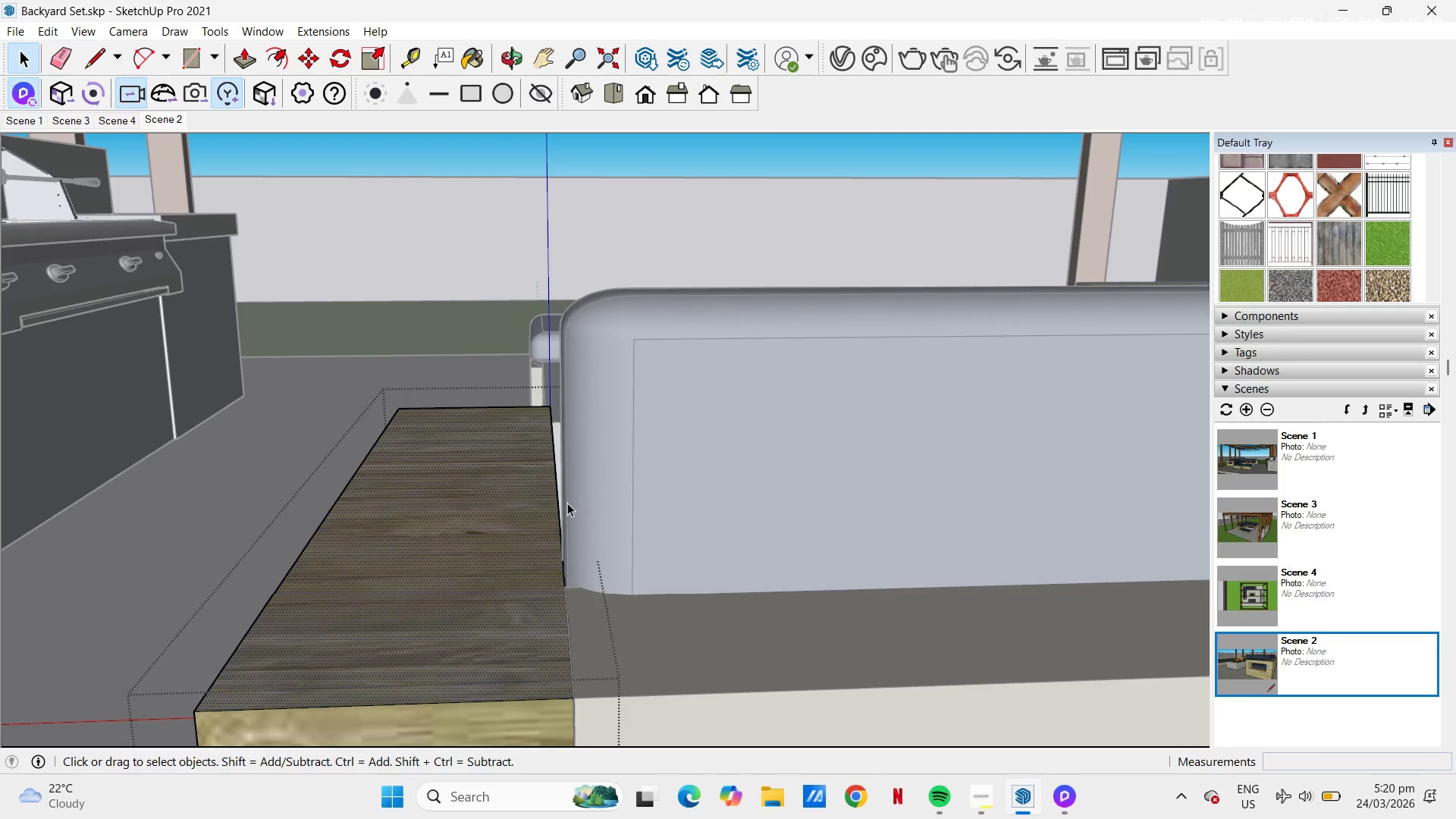 
key(H)
 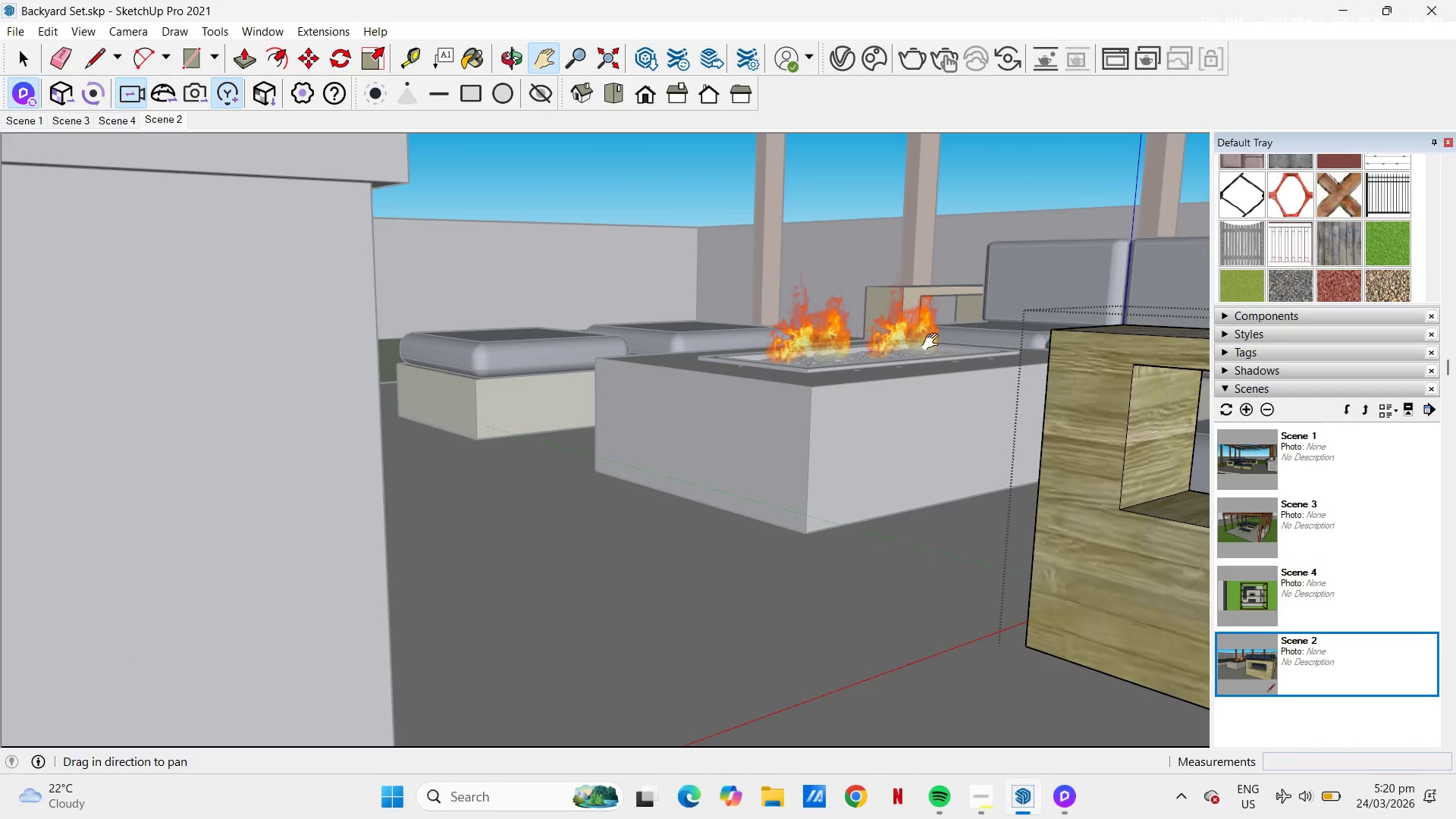 
left_click_drag(start_coordinate=[893, 348], to_coordinate=[441, 383])
 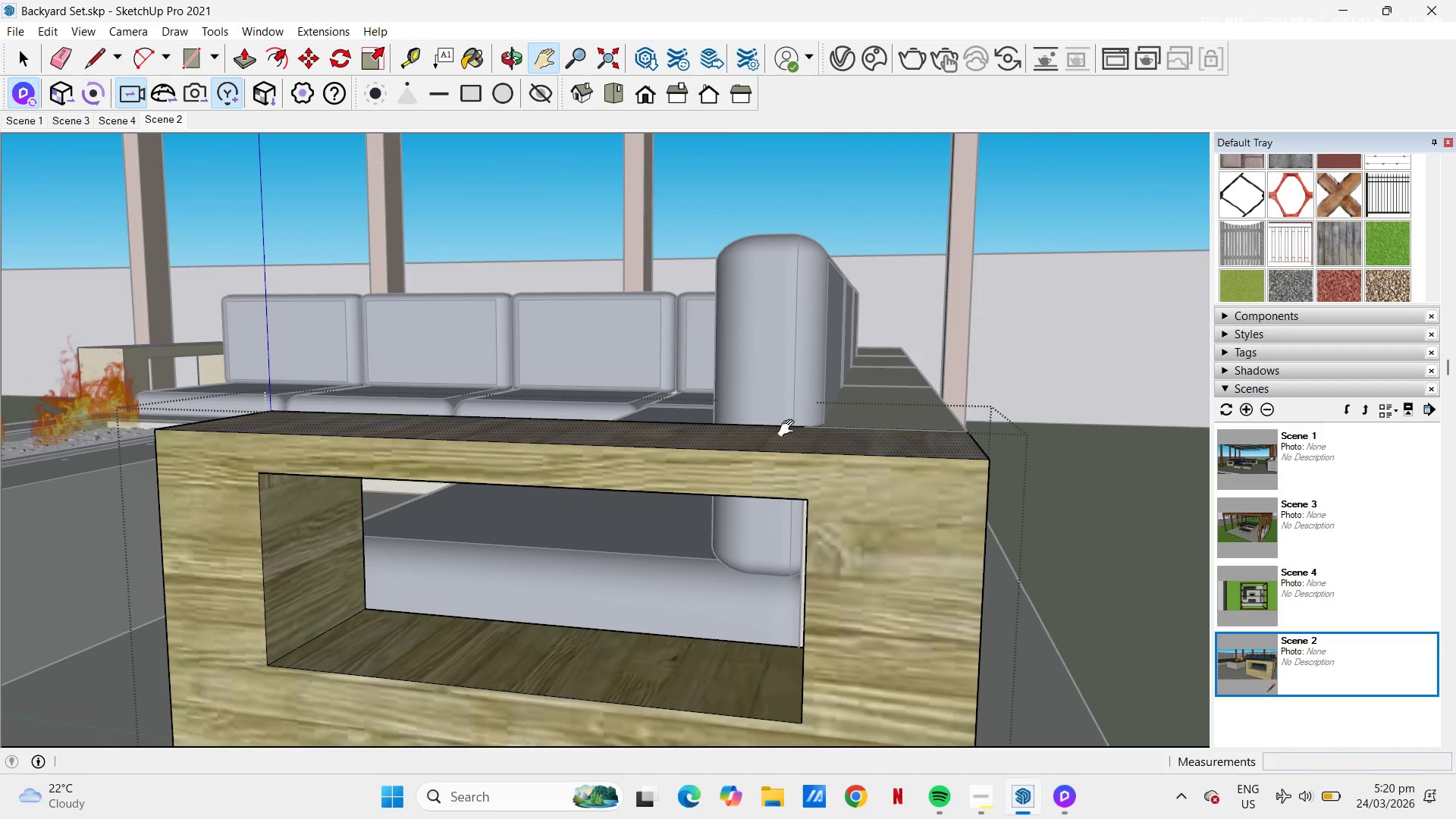 
key(T)
 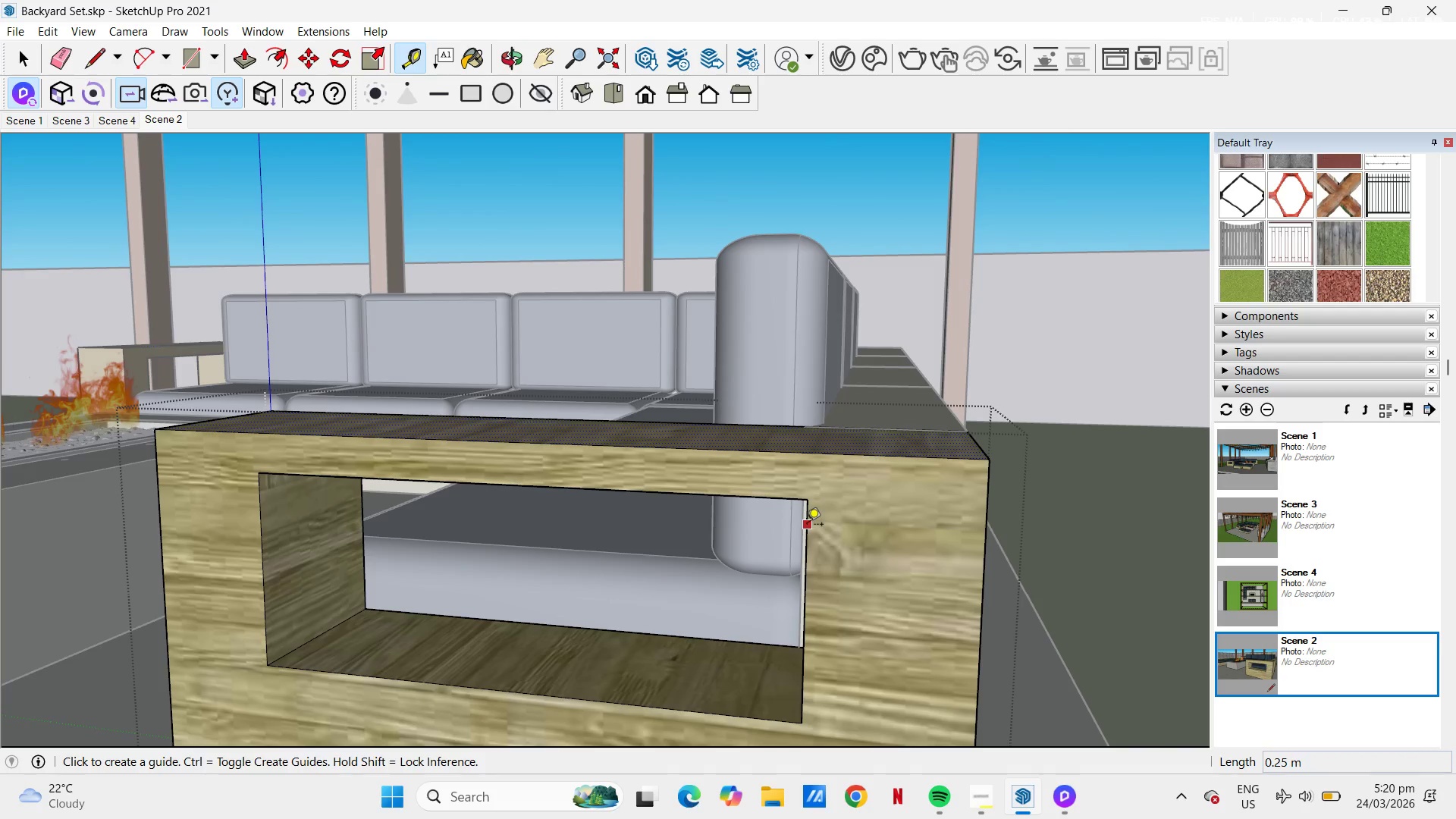 
left_click([807, 526])
 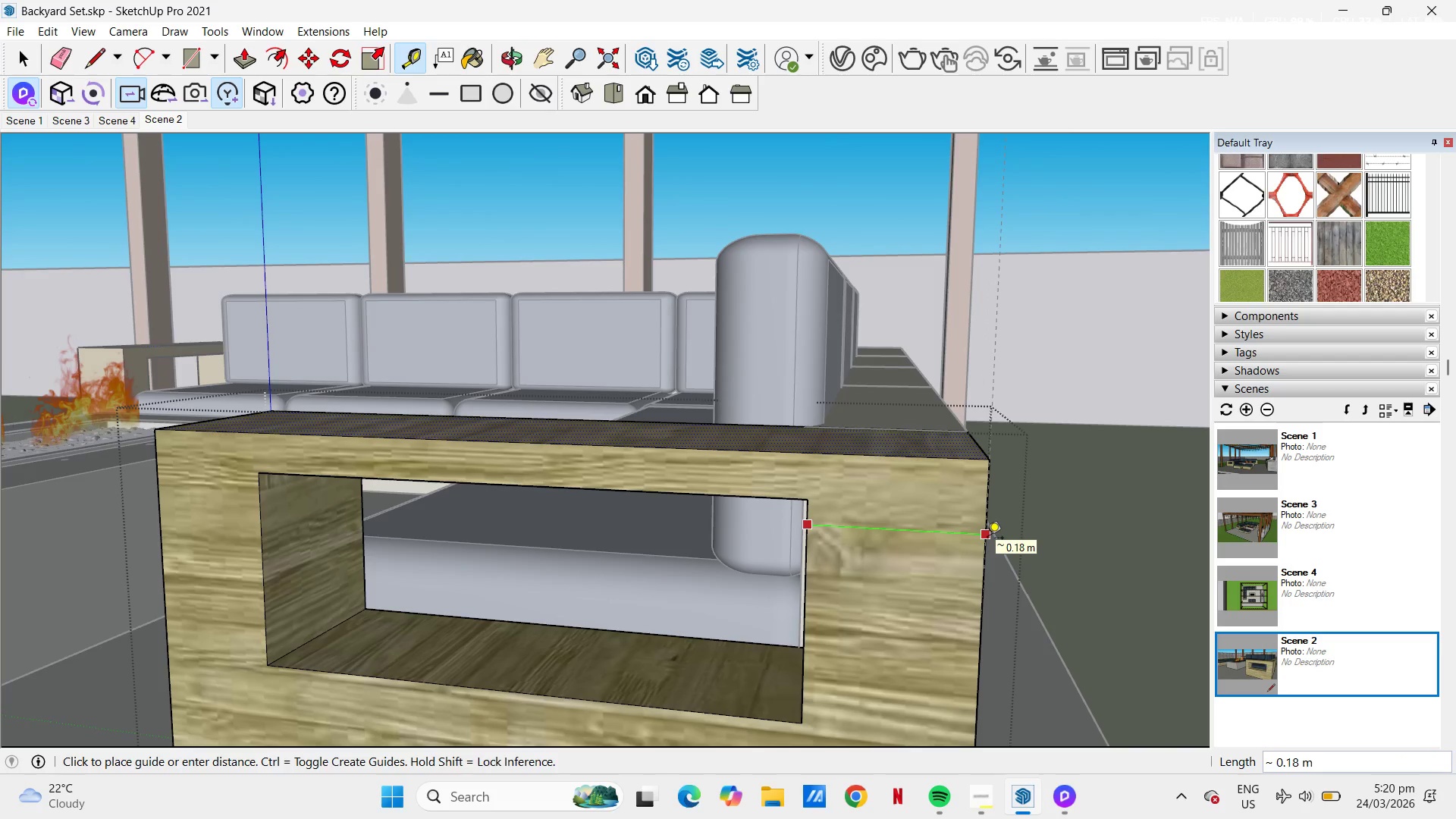 
key(Escape)
 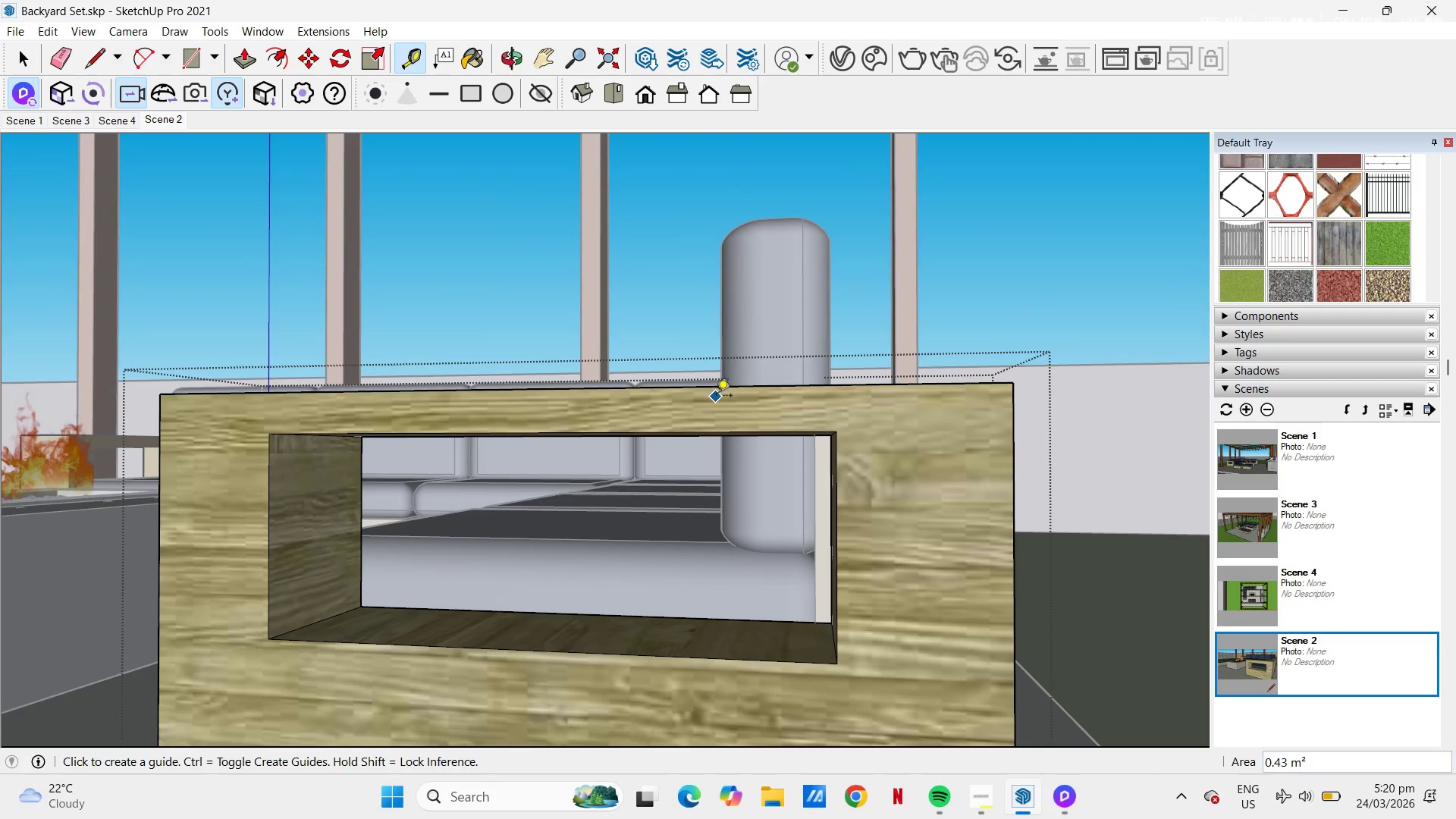 
left_click([720, 393])
 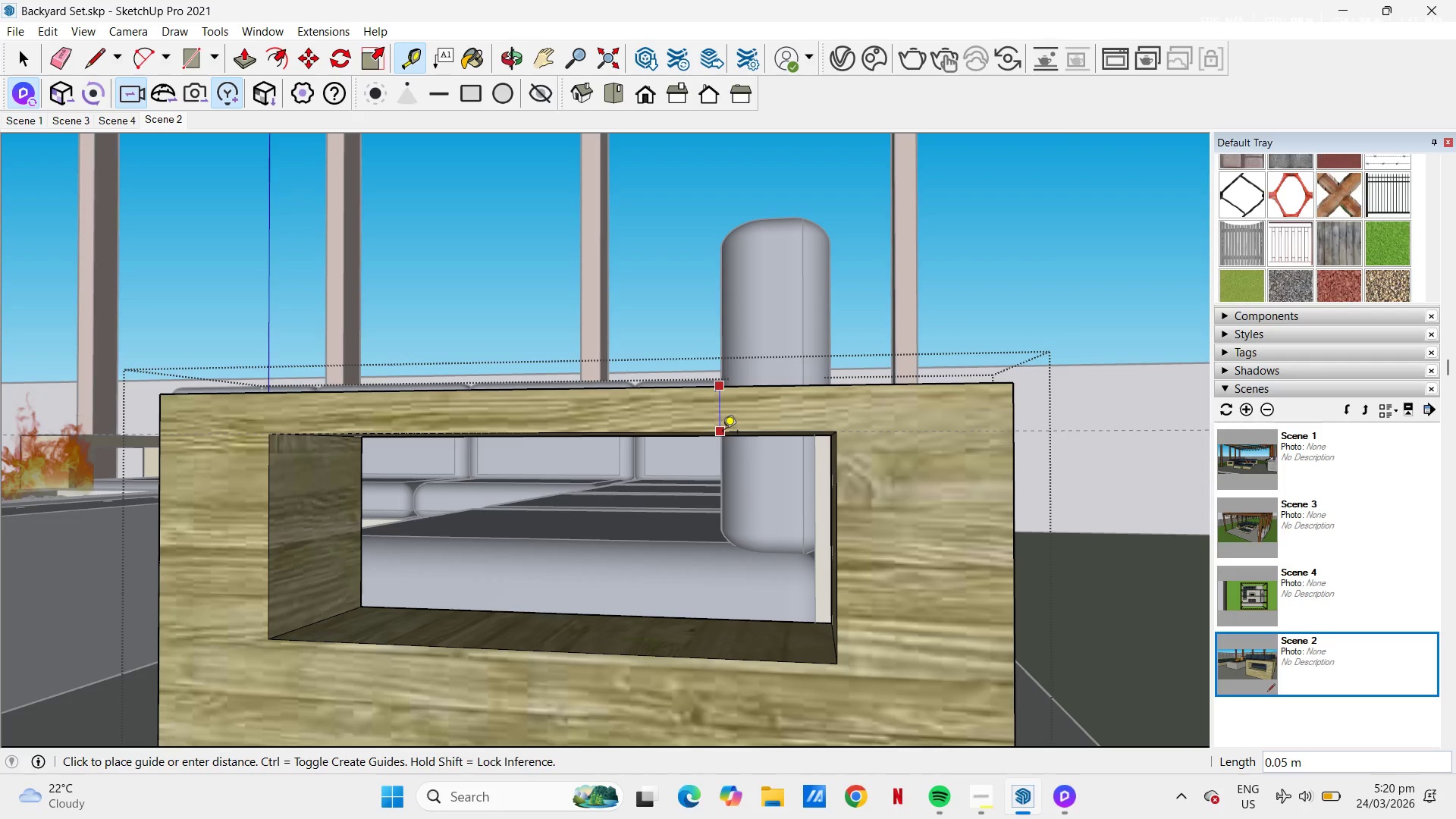 
key(Escape)
 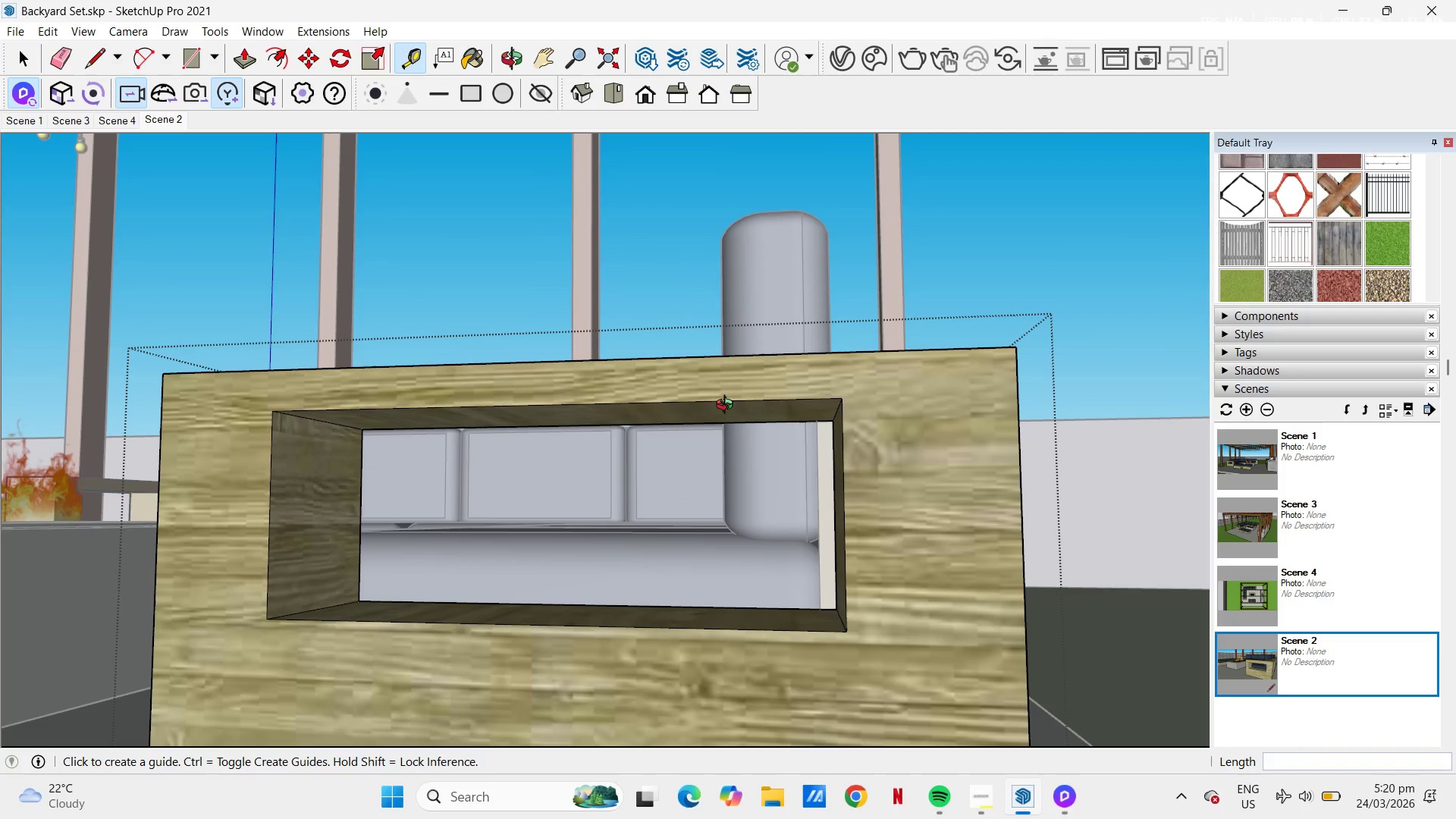 
key(P)
 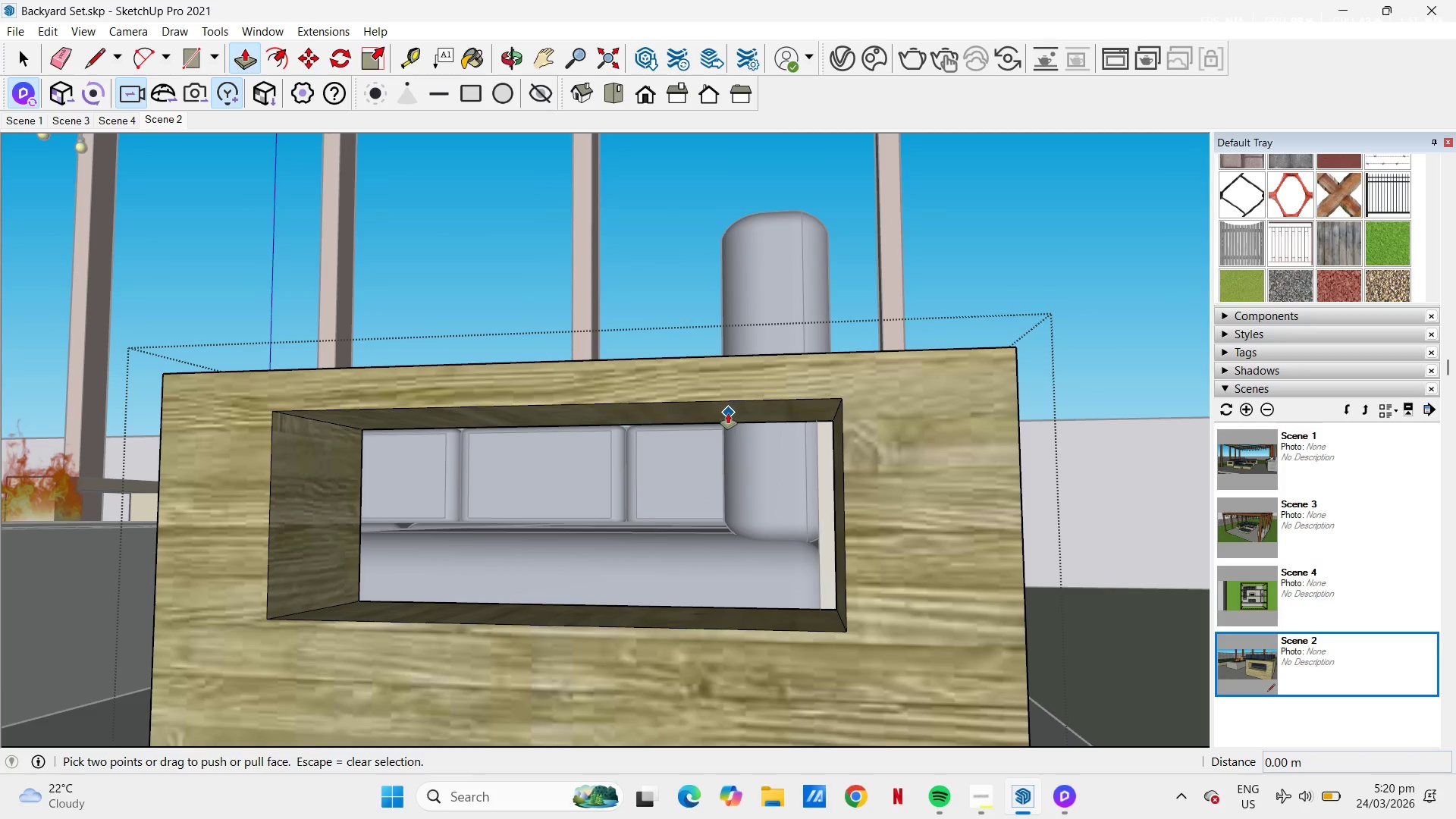 
left_click([728, 413])
 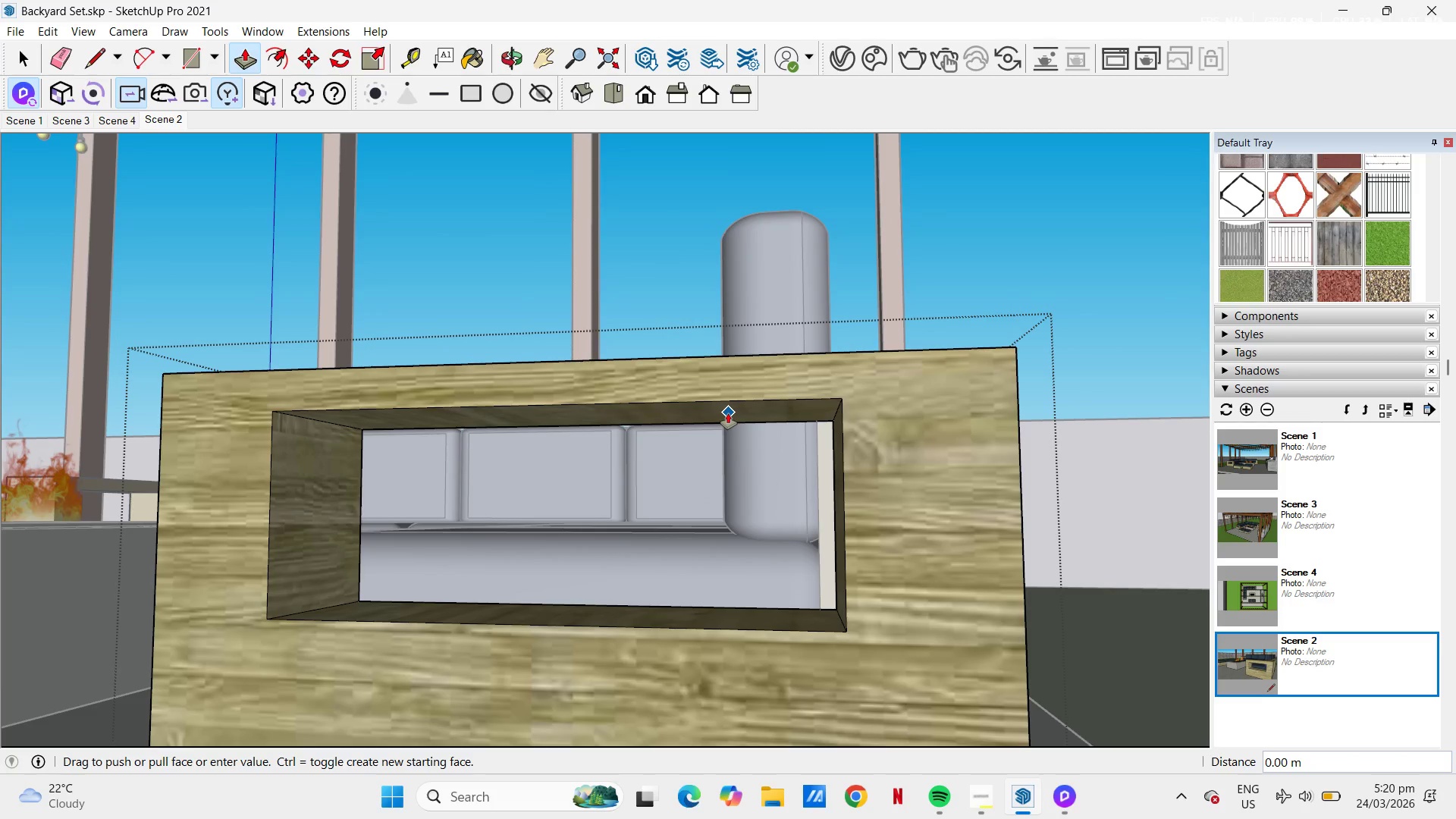 
key(Space)
 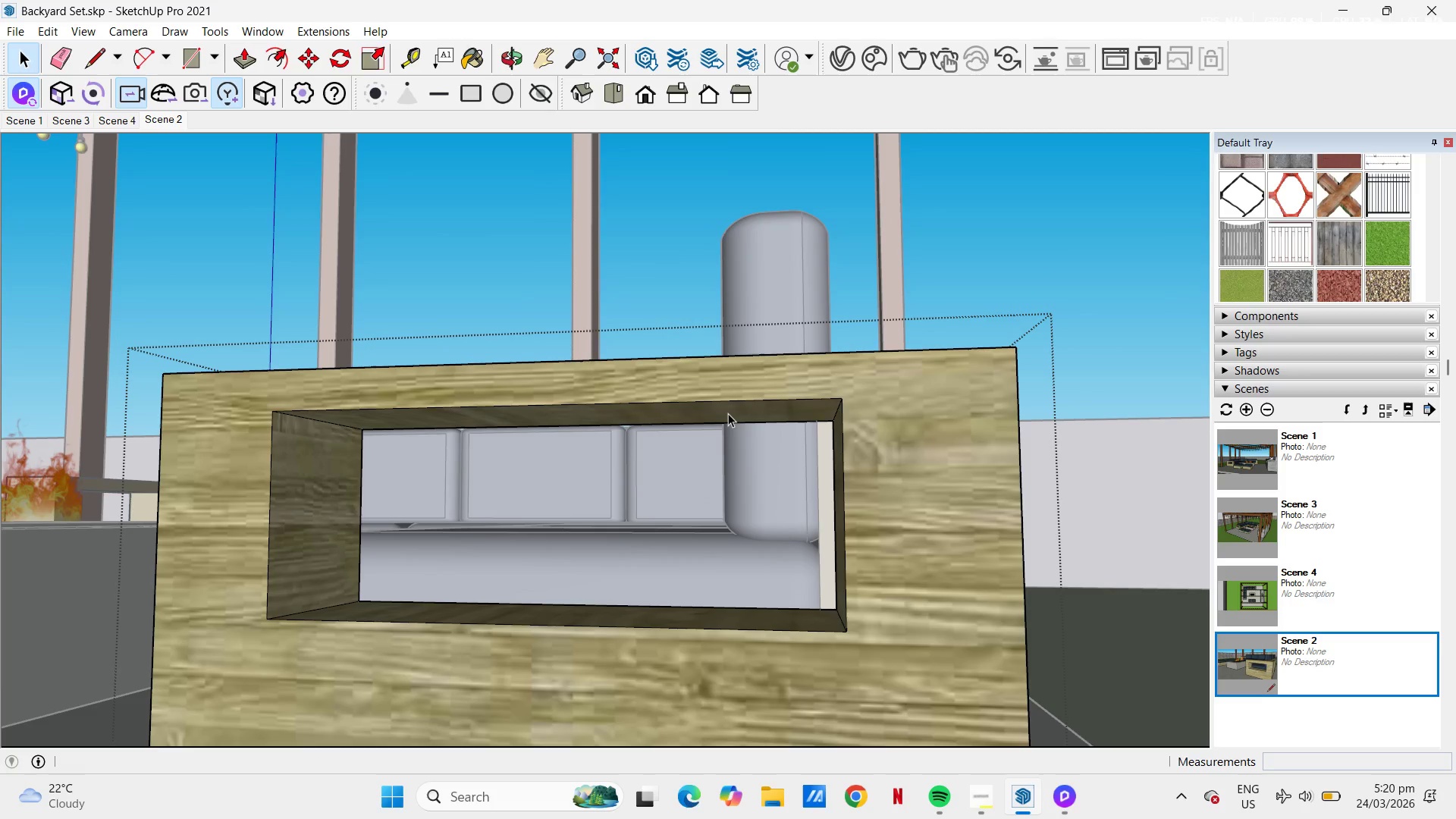 
left_click([728, 413])
 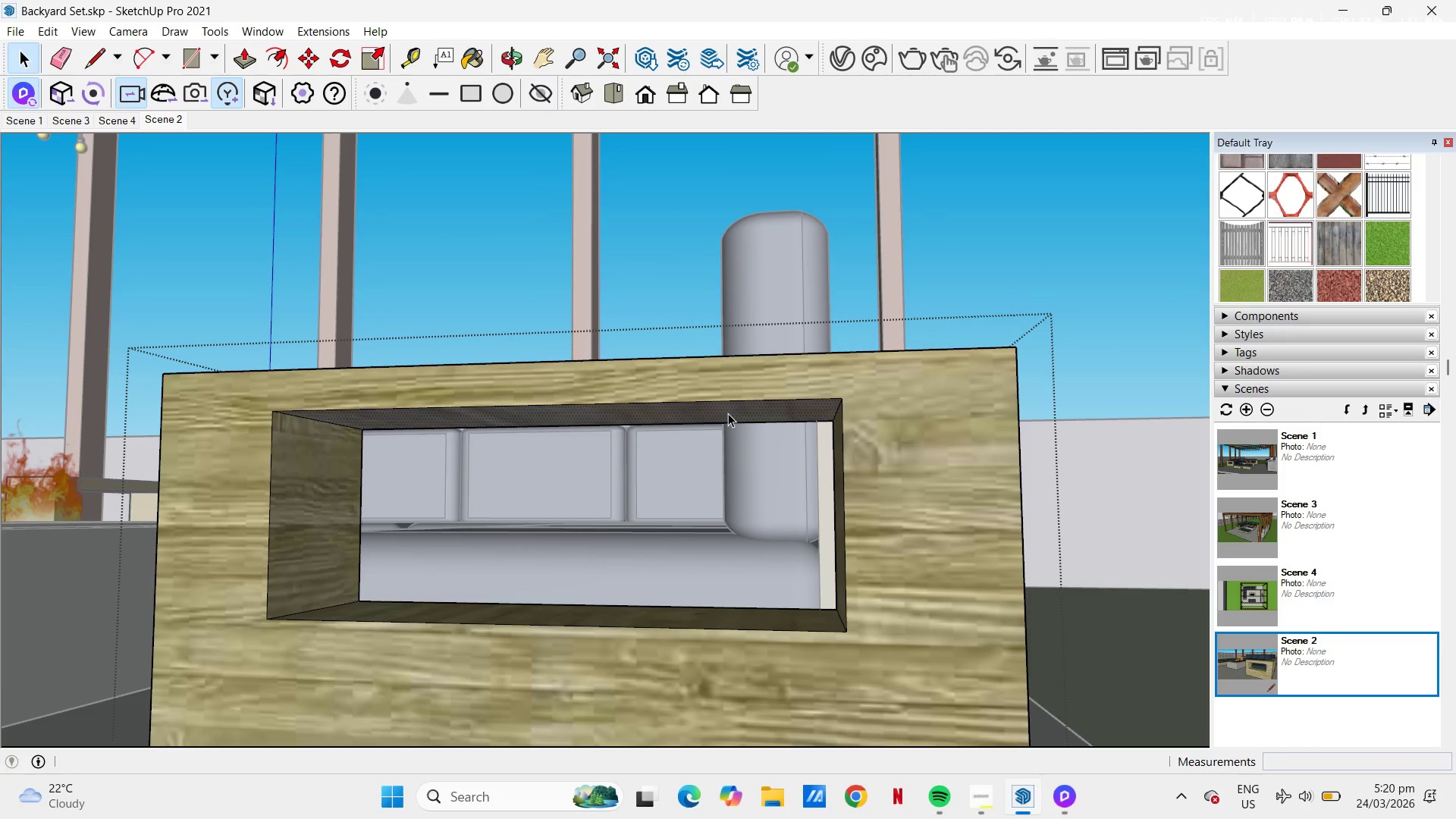 
key(P)
 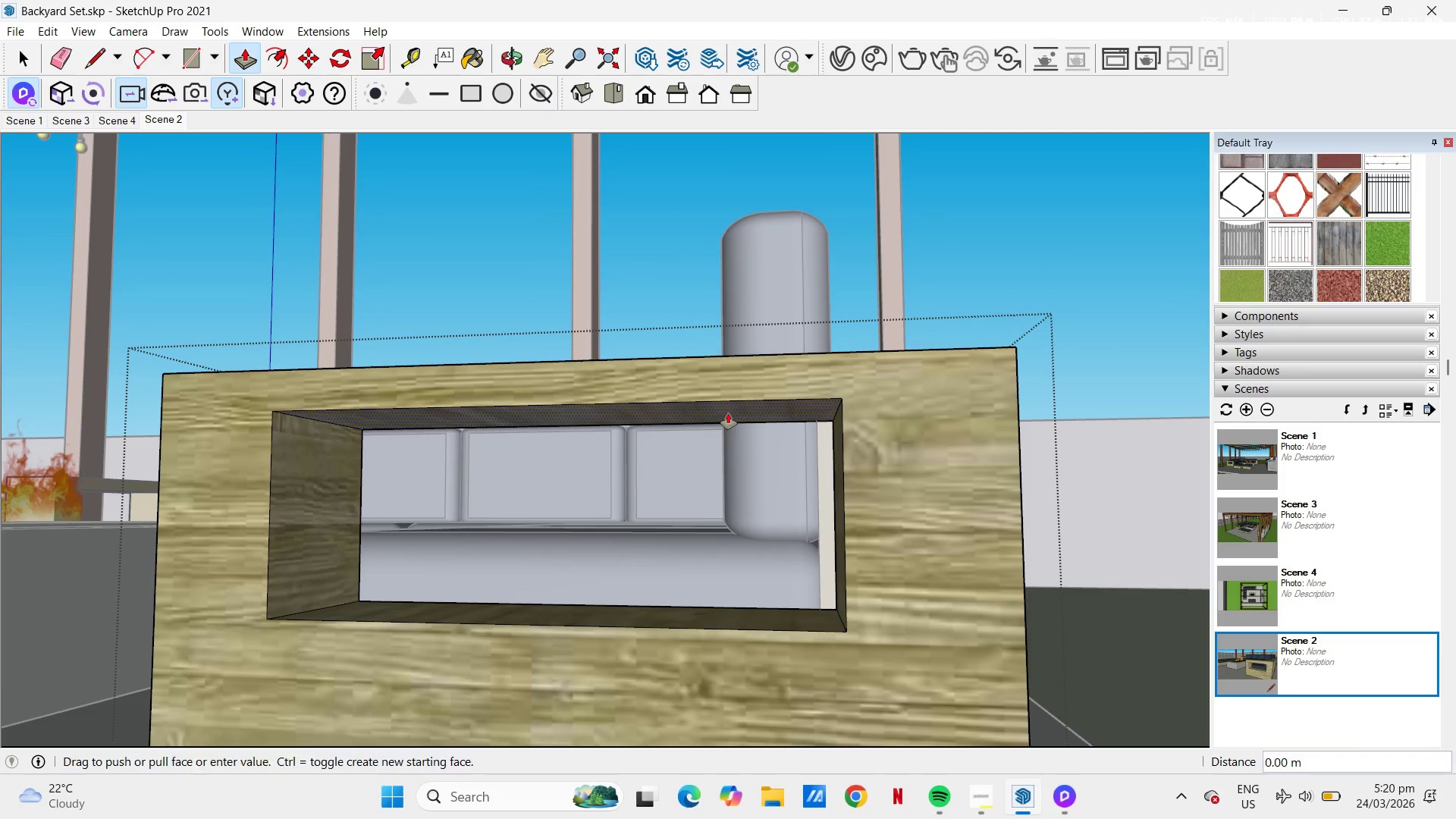 
left_click([728, 413])
 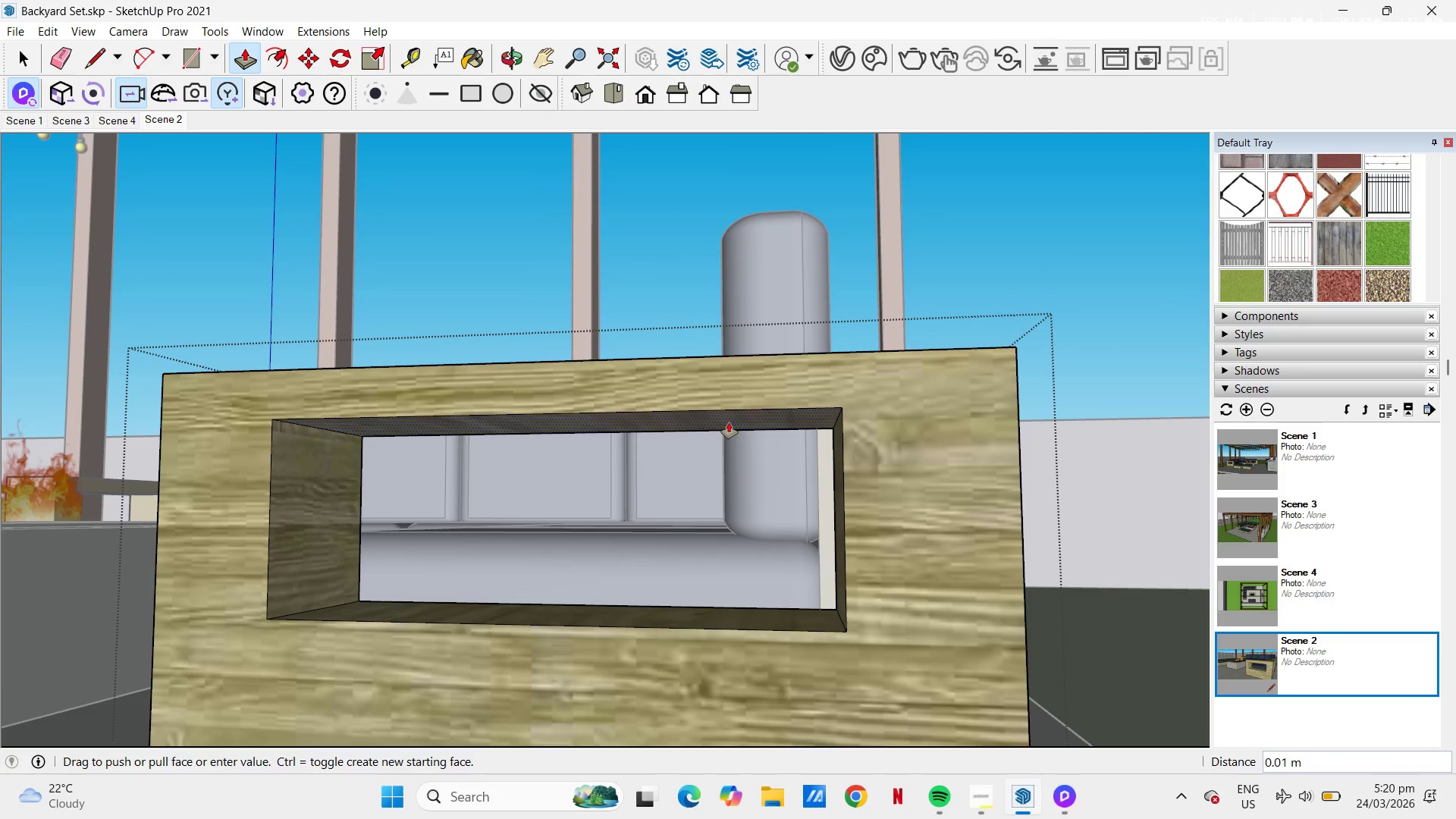 
key(NumpadDecimal)
 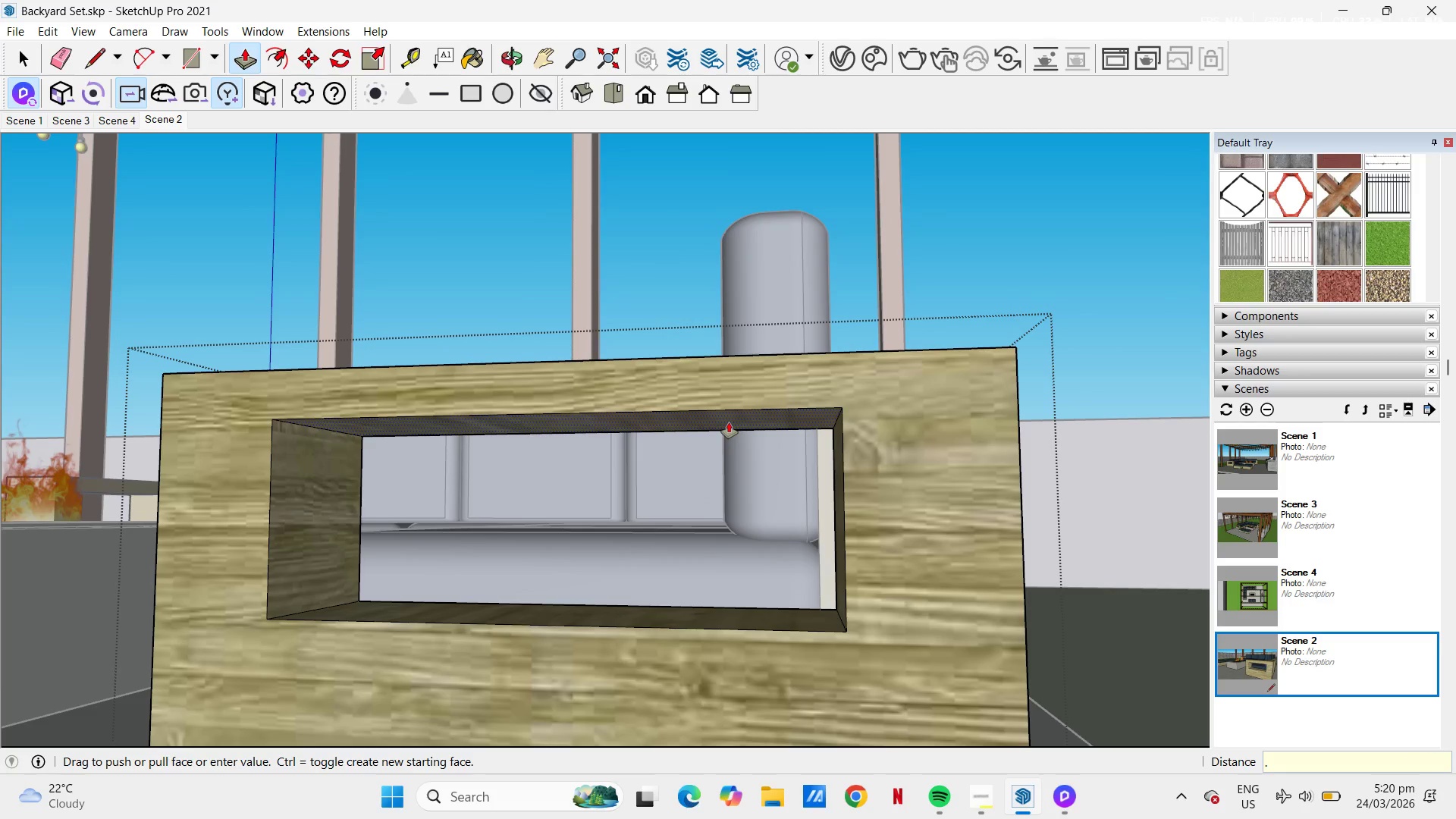 
key(Numpad1)
 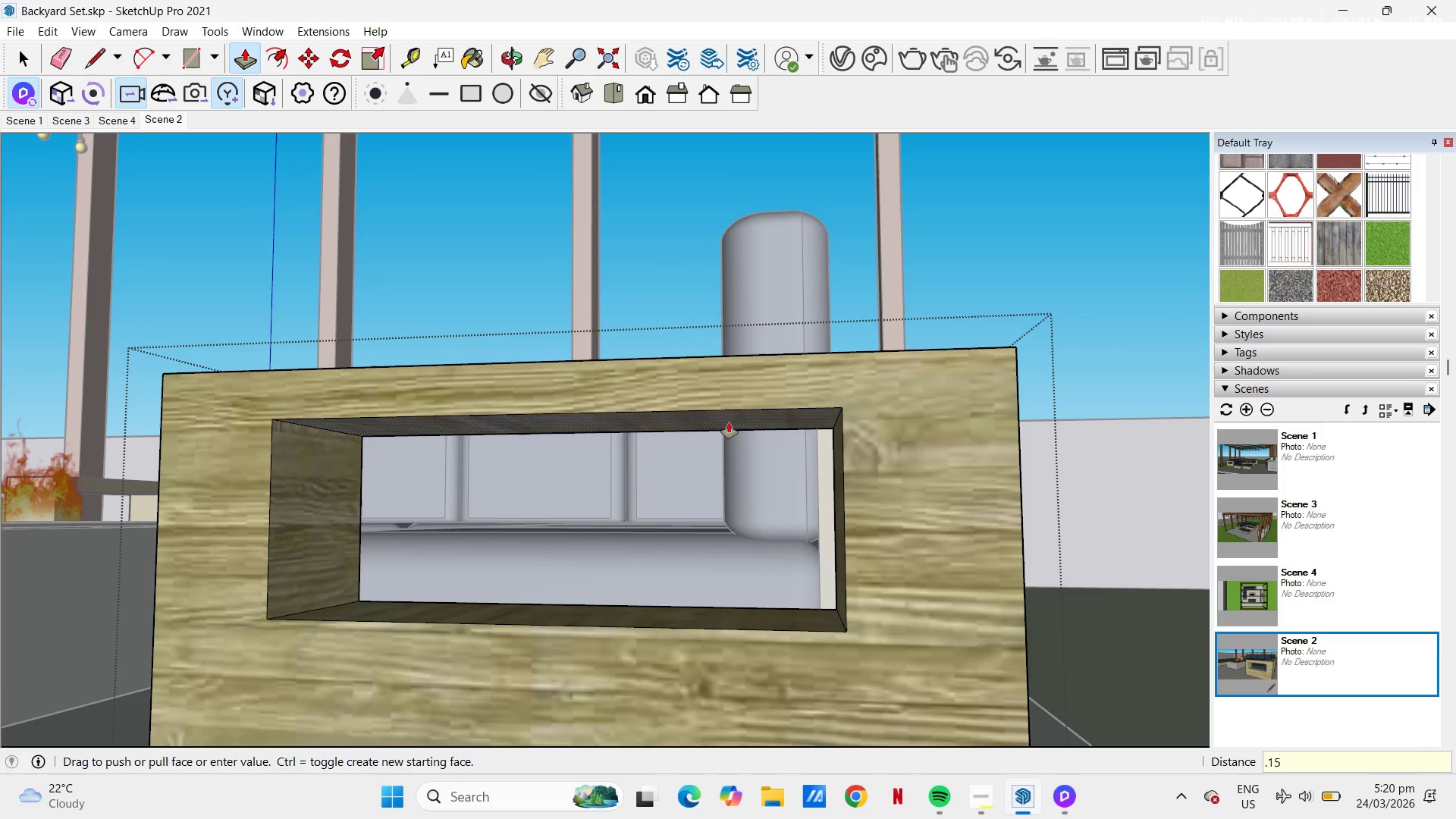 
key(Numpad5)
 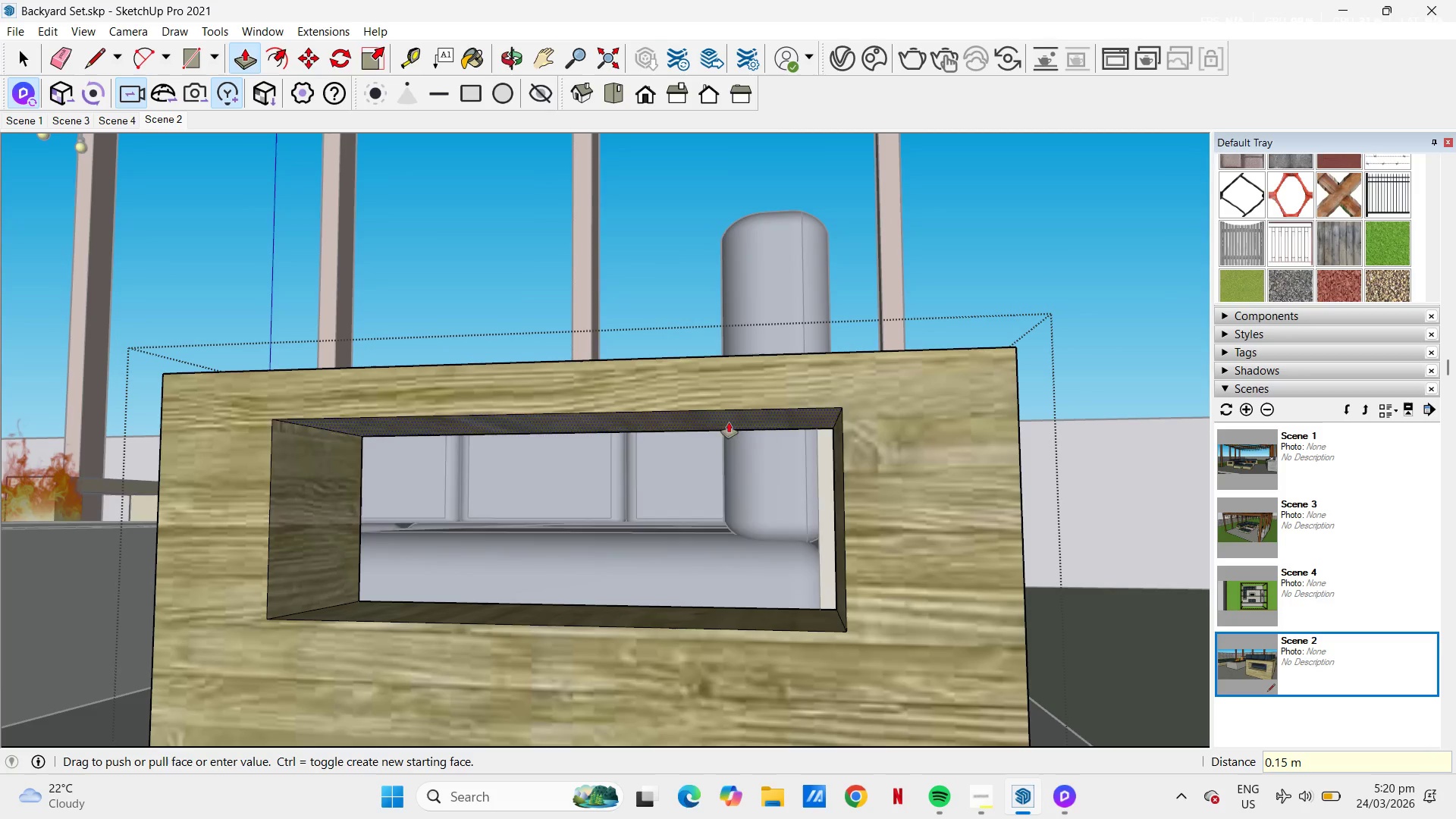 
key(NumpadEnter)
 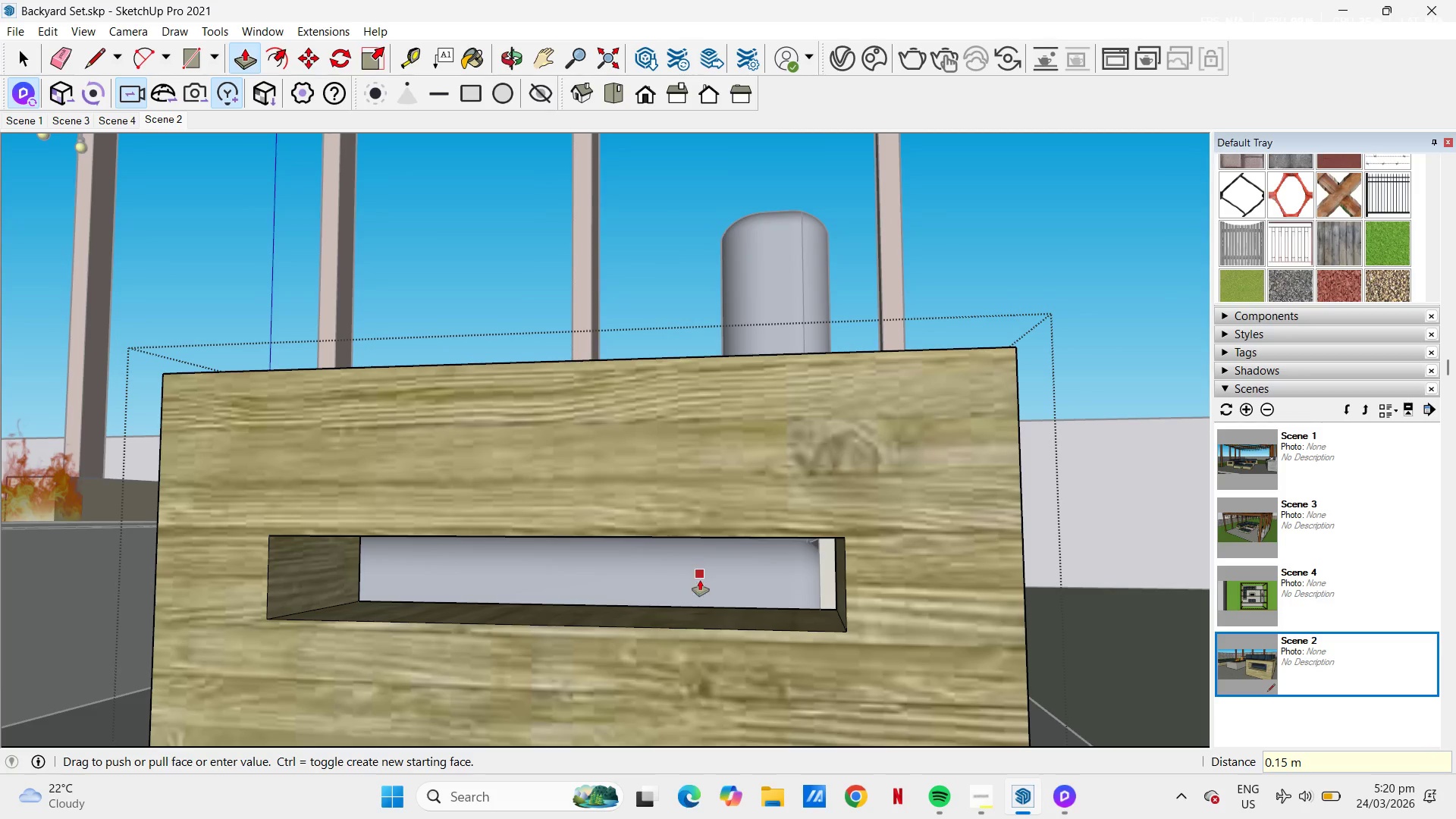 
key(Control+ControlLeft)
 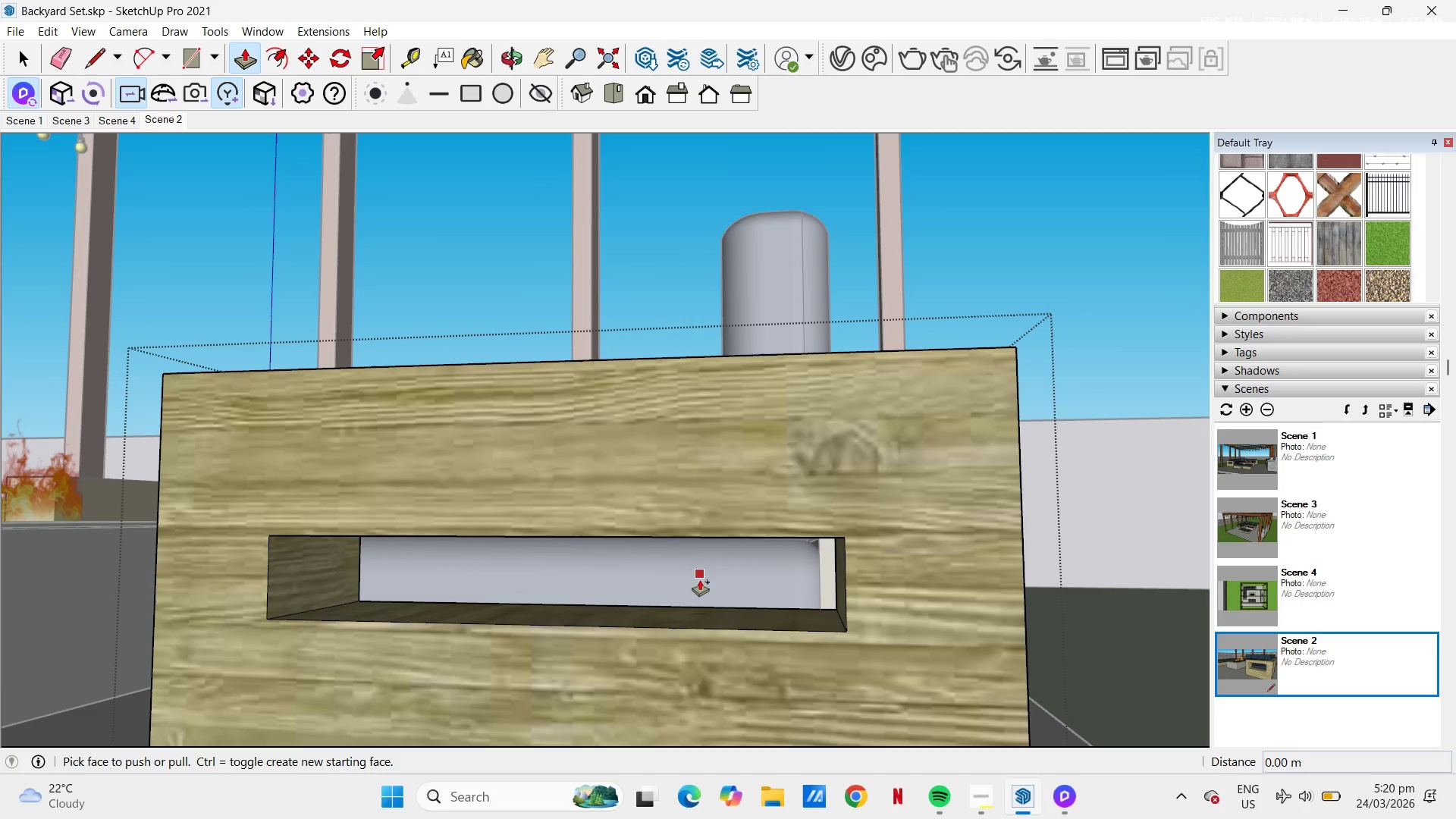 
key(Control+Z)
 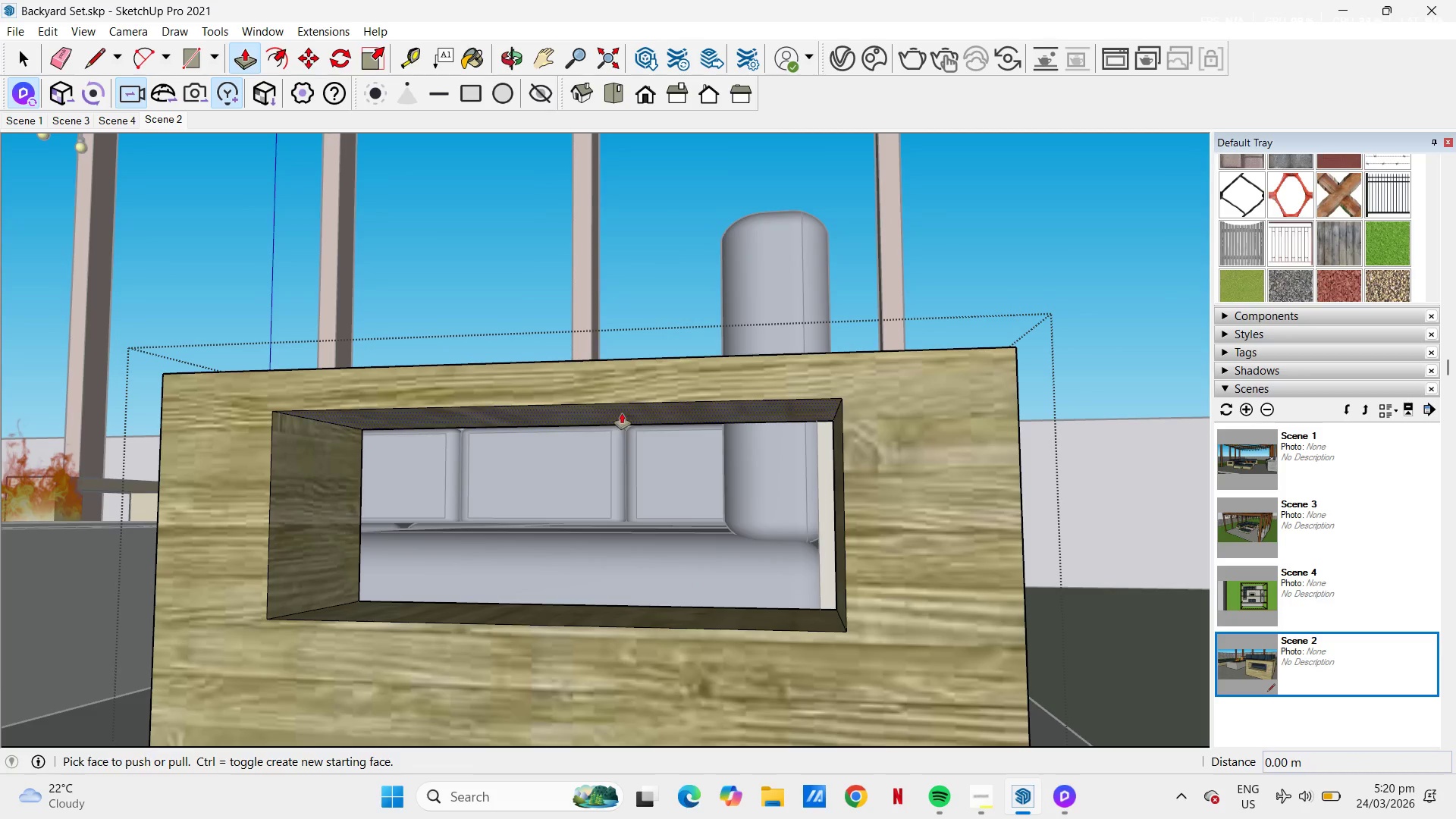 
left_click([622, 413])
 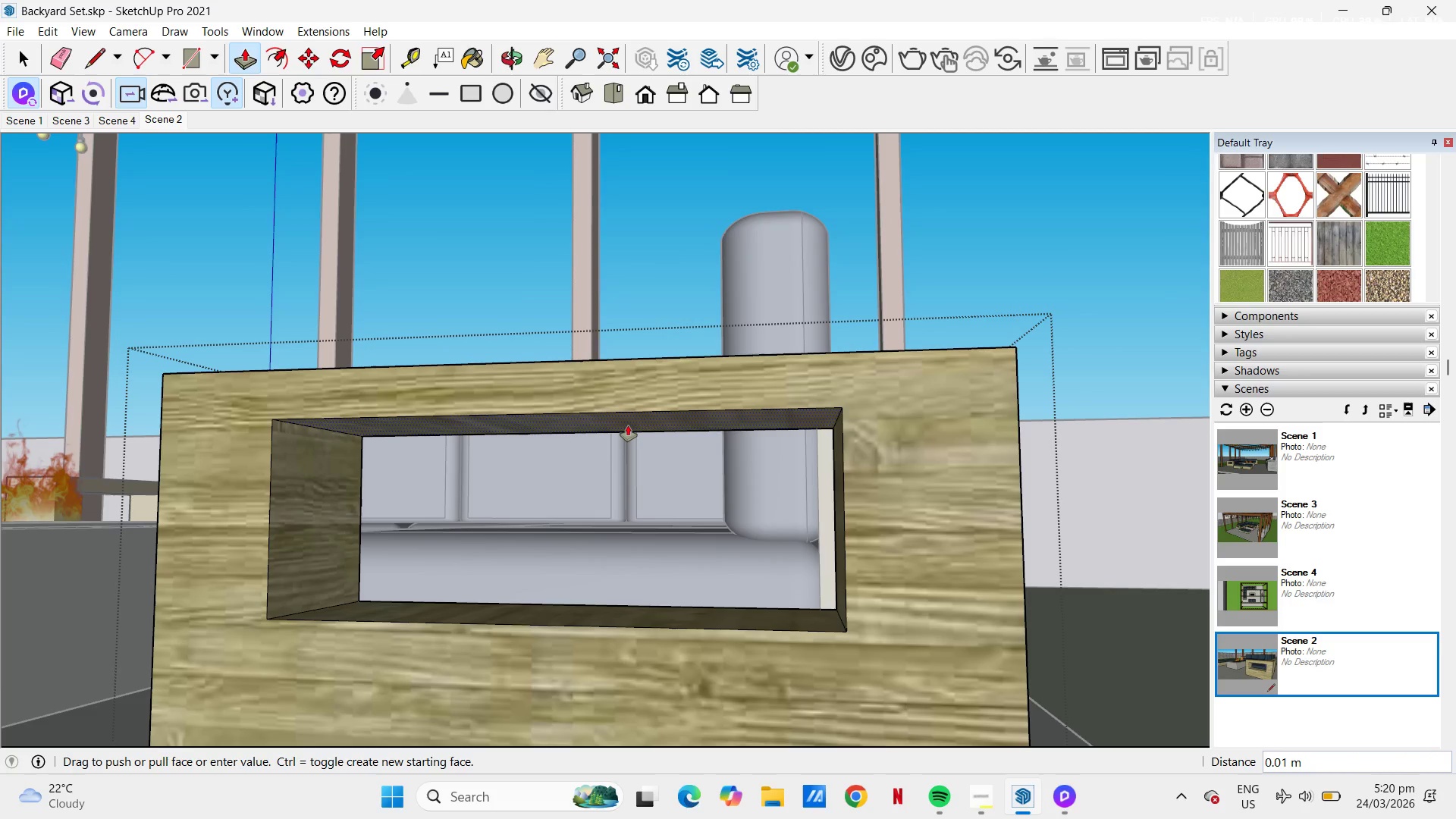 
key(NumpadDecimal)
 